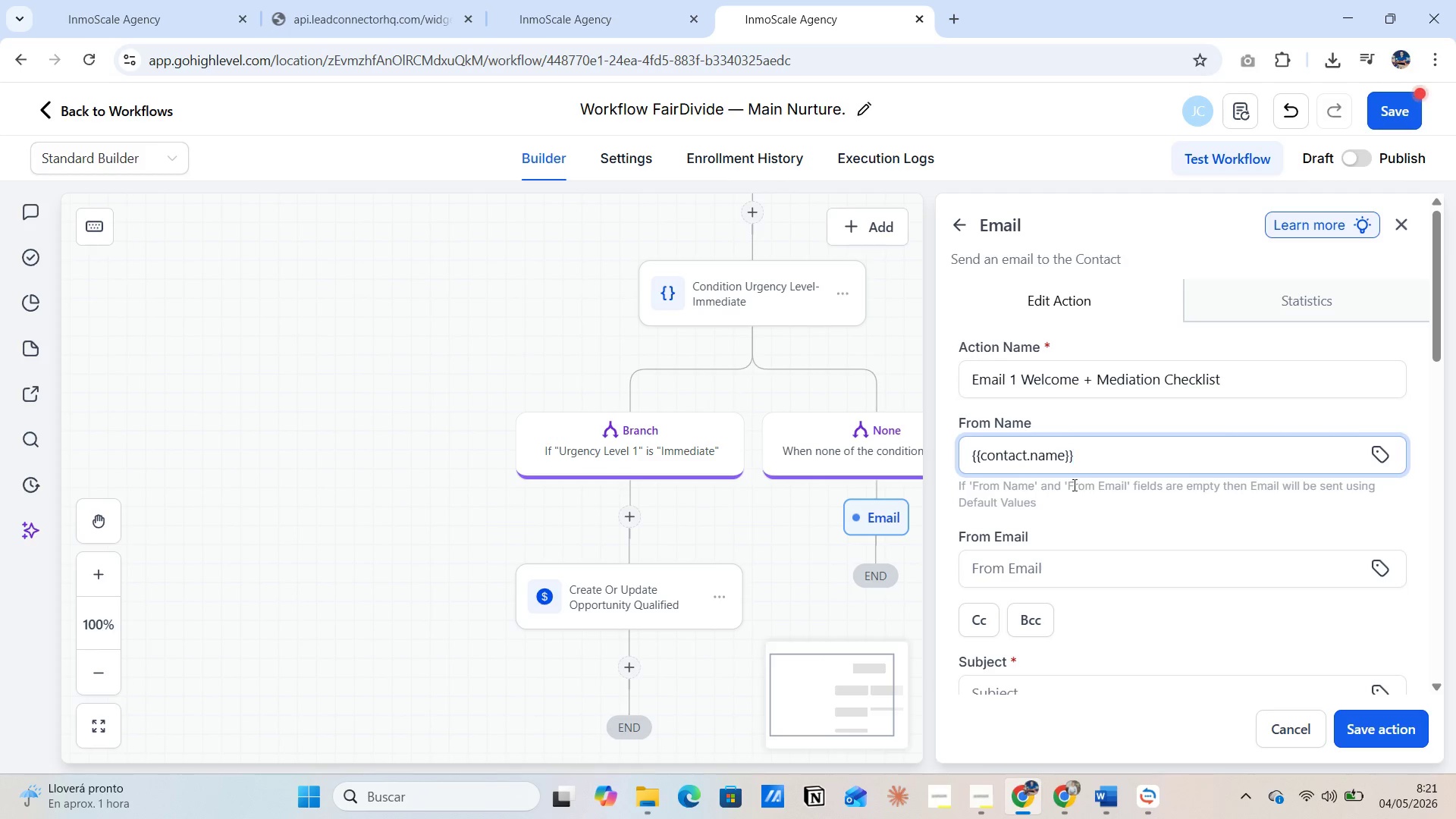 
left_click([1084, 517])
 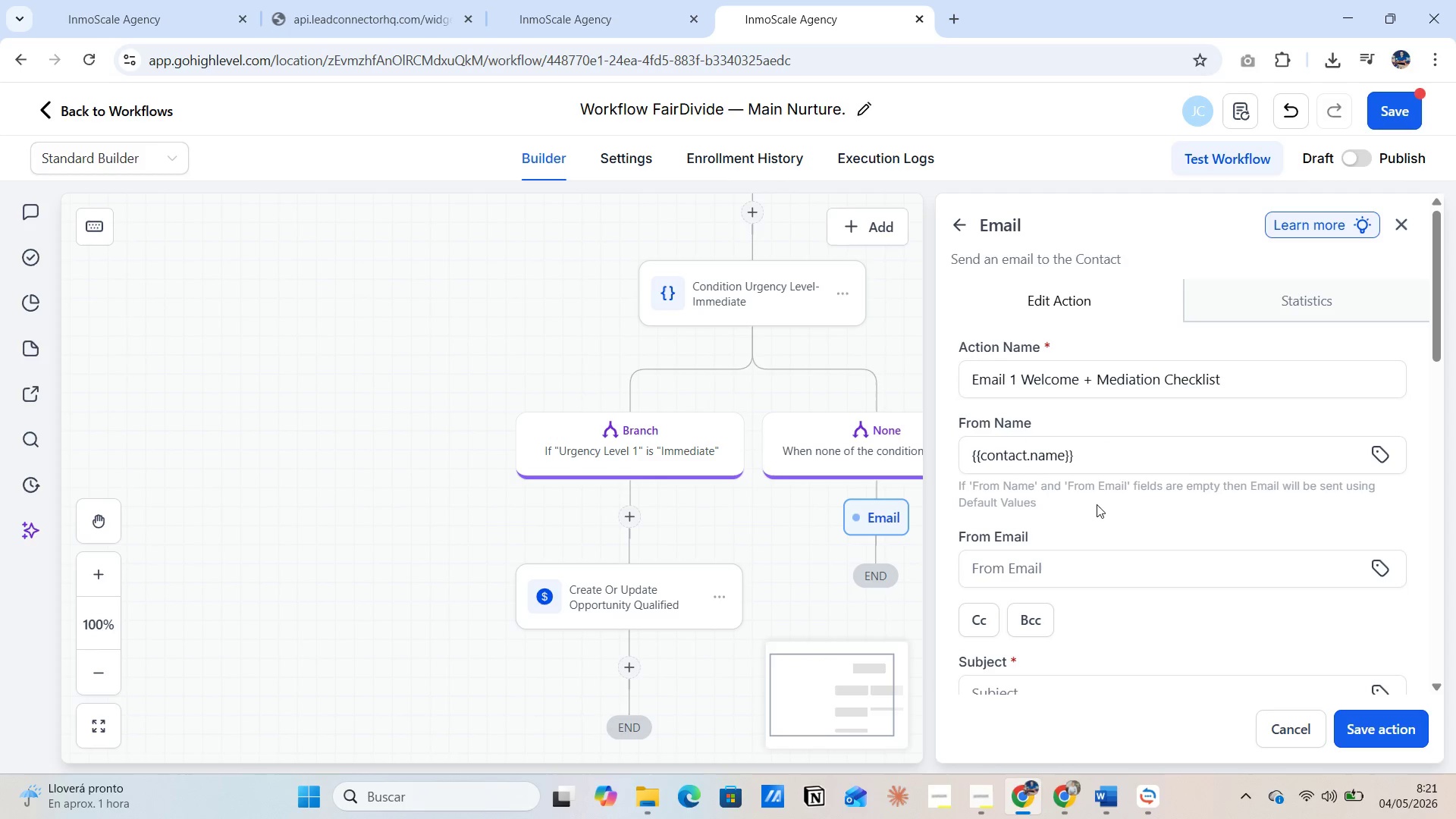 
wait(9.34)
 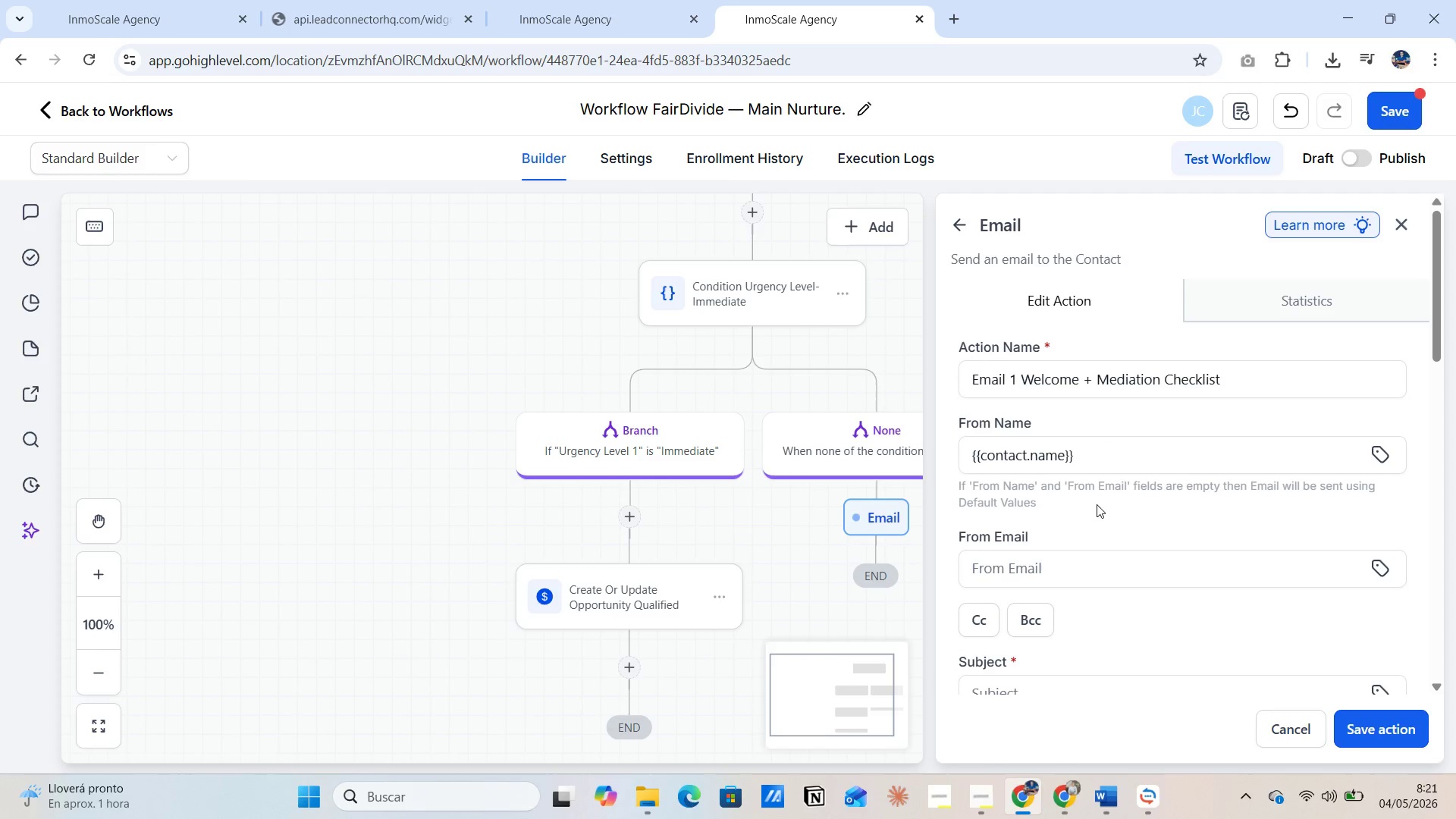 
left_click_drag(start_coordinate=[956, 482], to_coordinate=[1053, 507])
 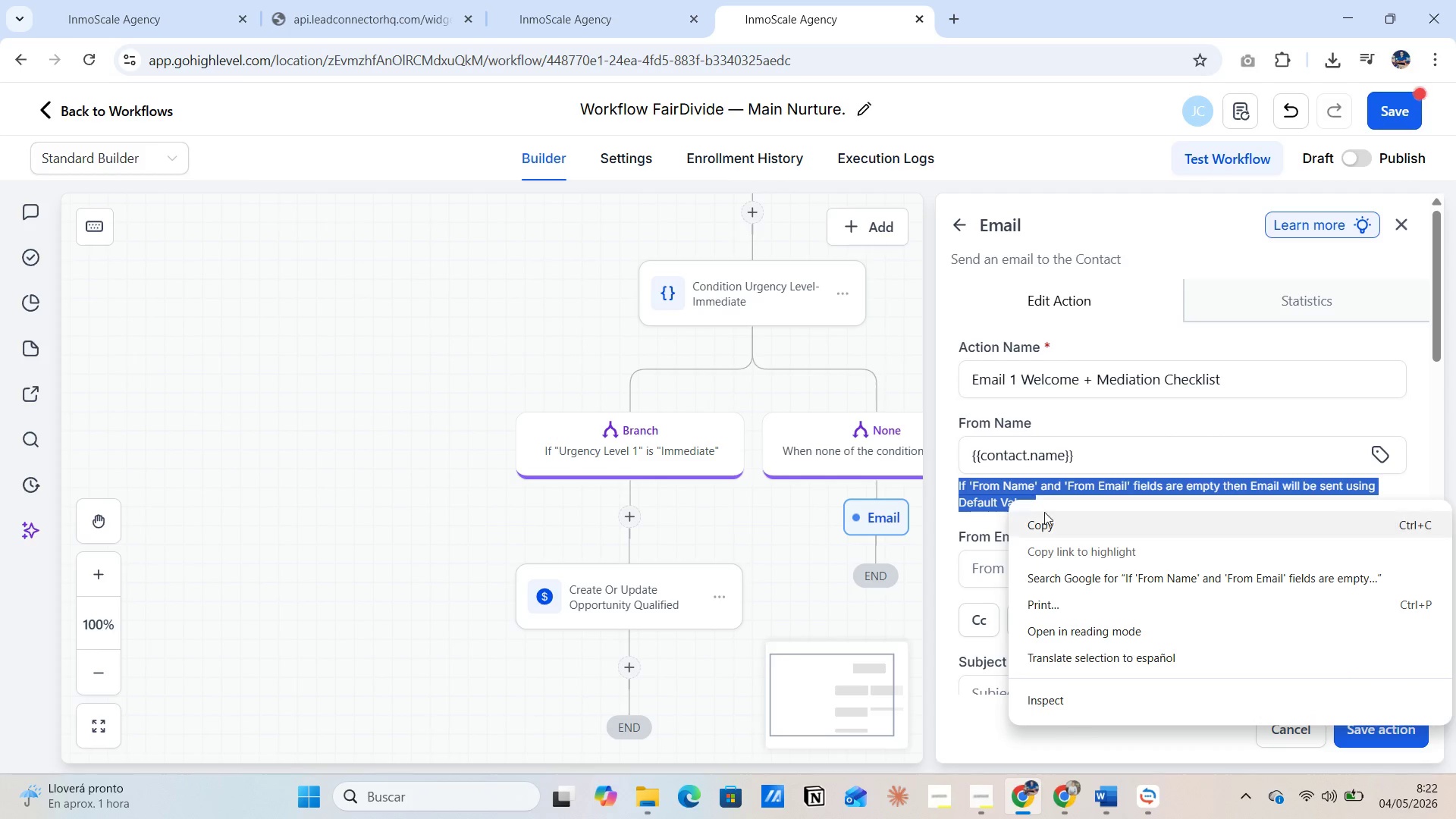 
left_click([1046, 512])
 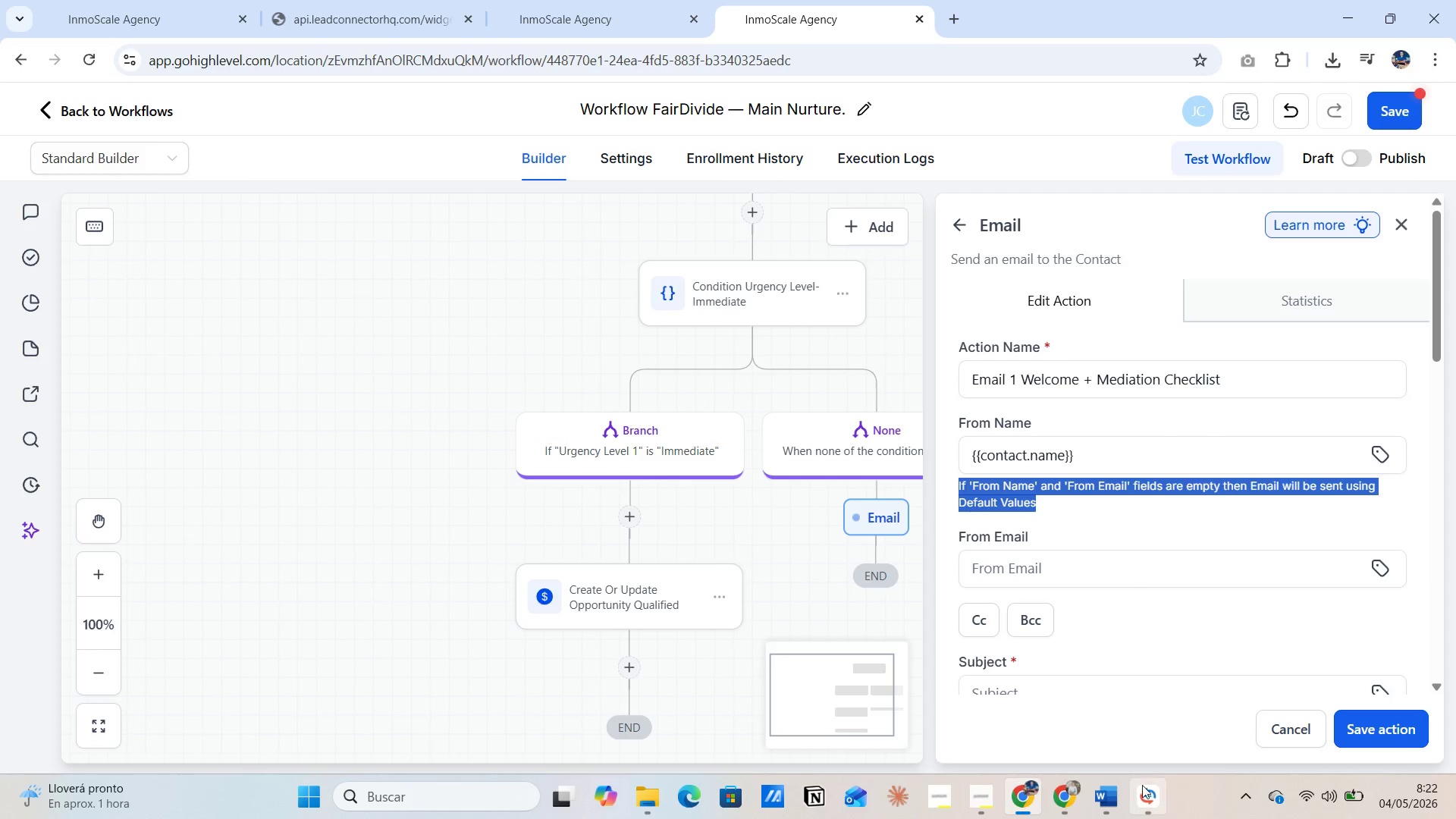 
left_click([1152, 794])
 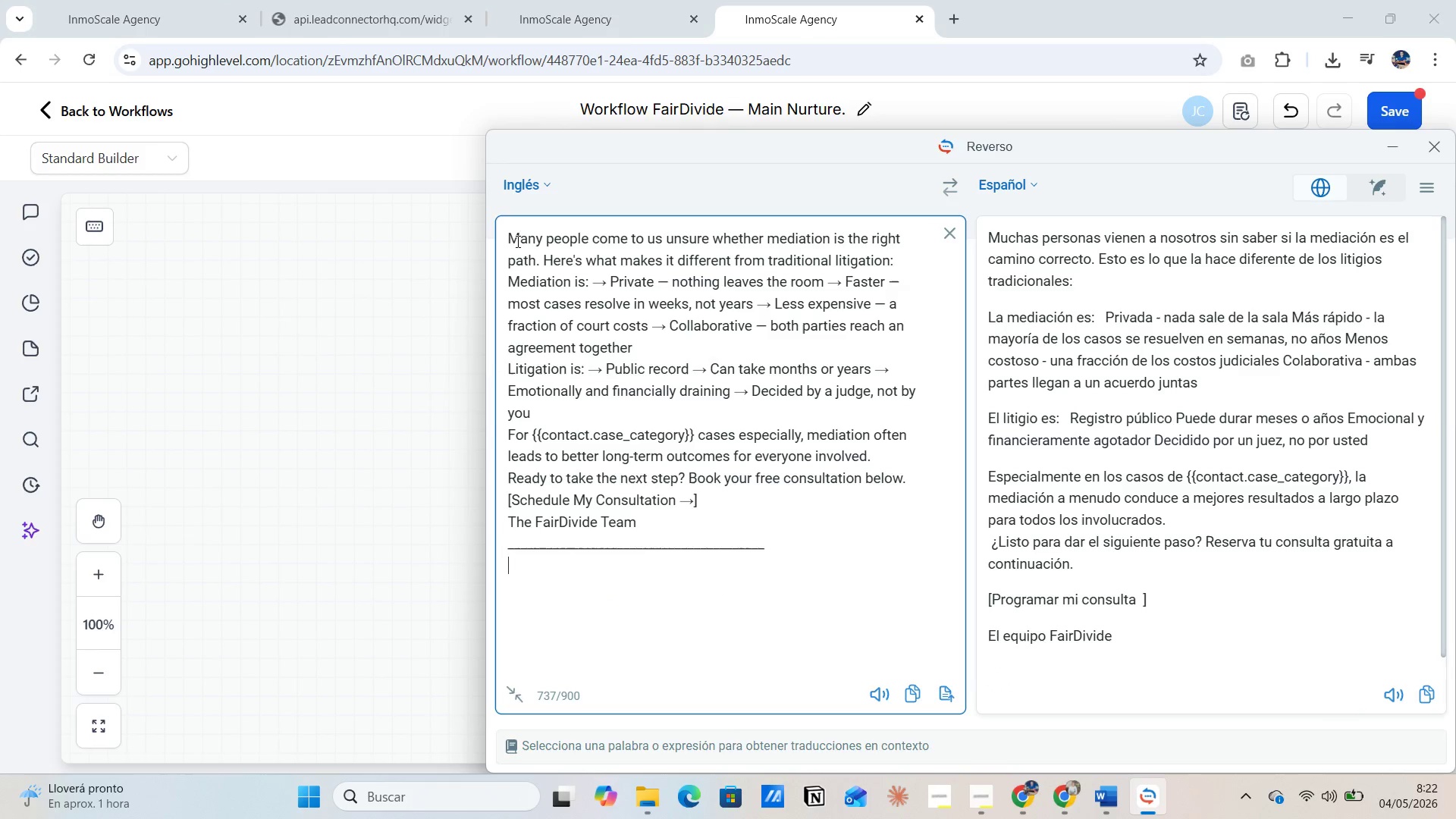 
left_click_drag(start_coordinate=[508, 235], to_coordinate=[771, 554])
 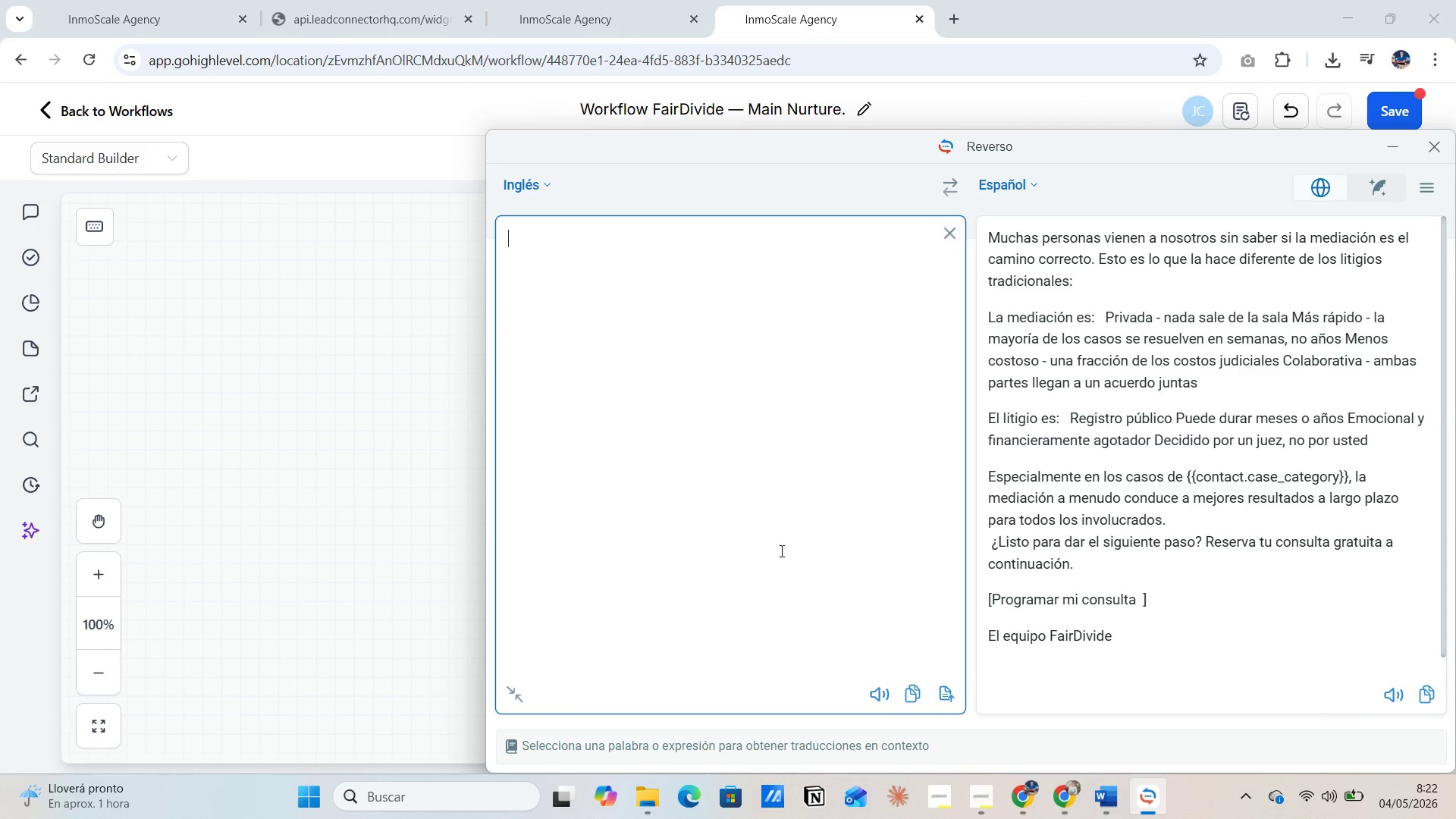 
key(Backspace)
 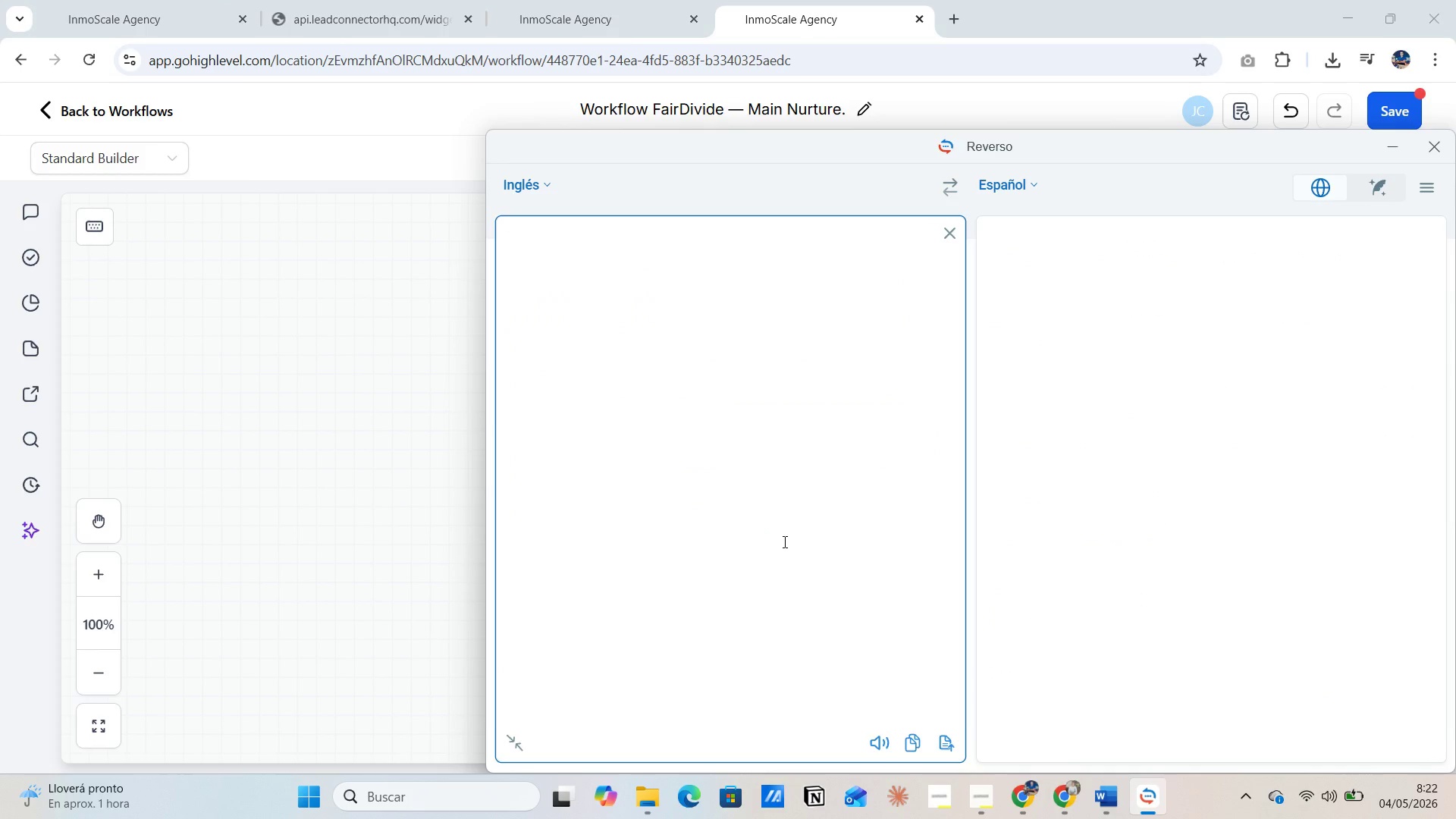 
key(Control+V)
 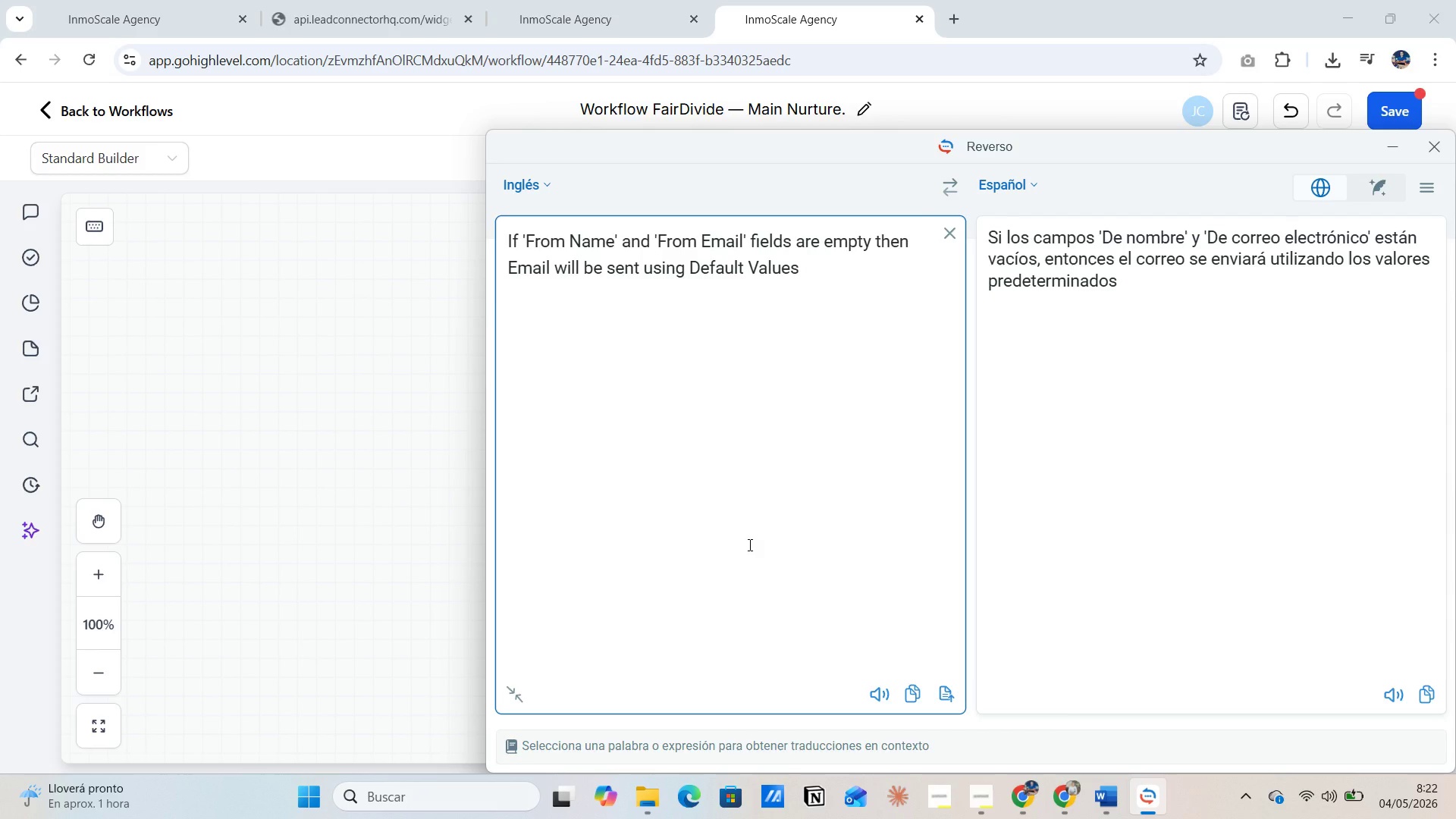 
wait(13.0)
 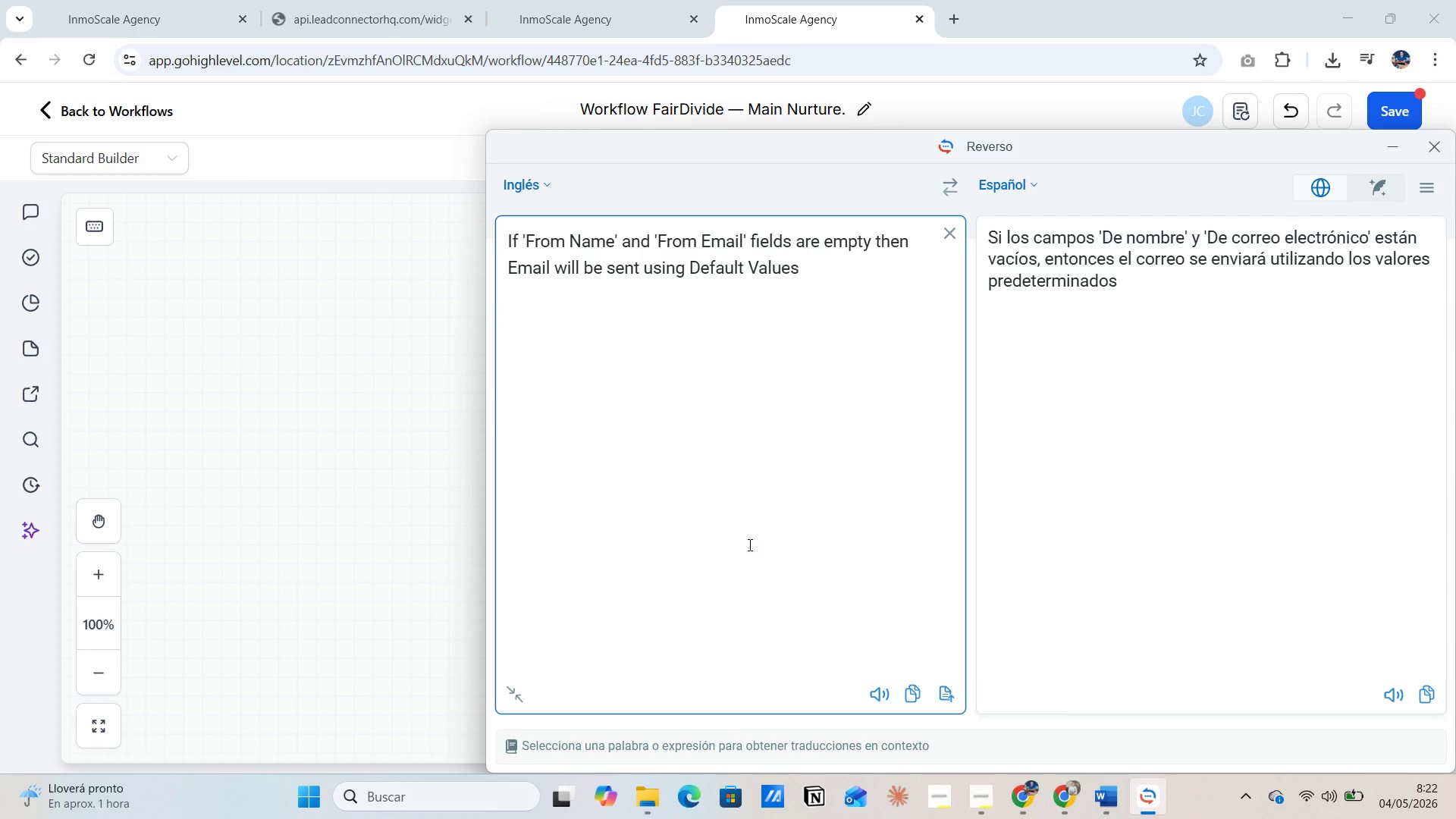 
left_click([1387, 149])
 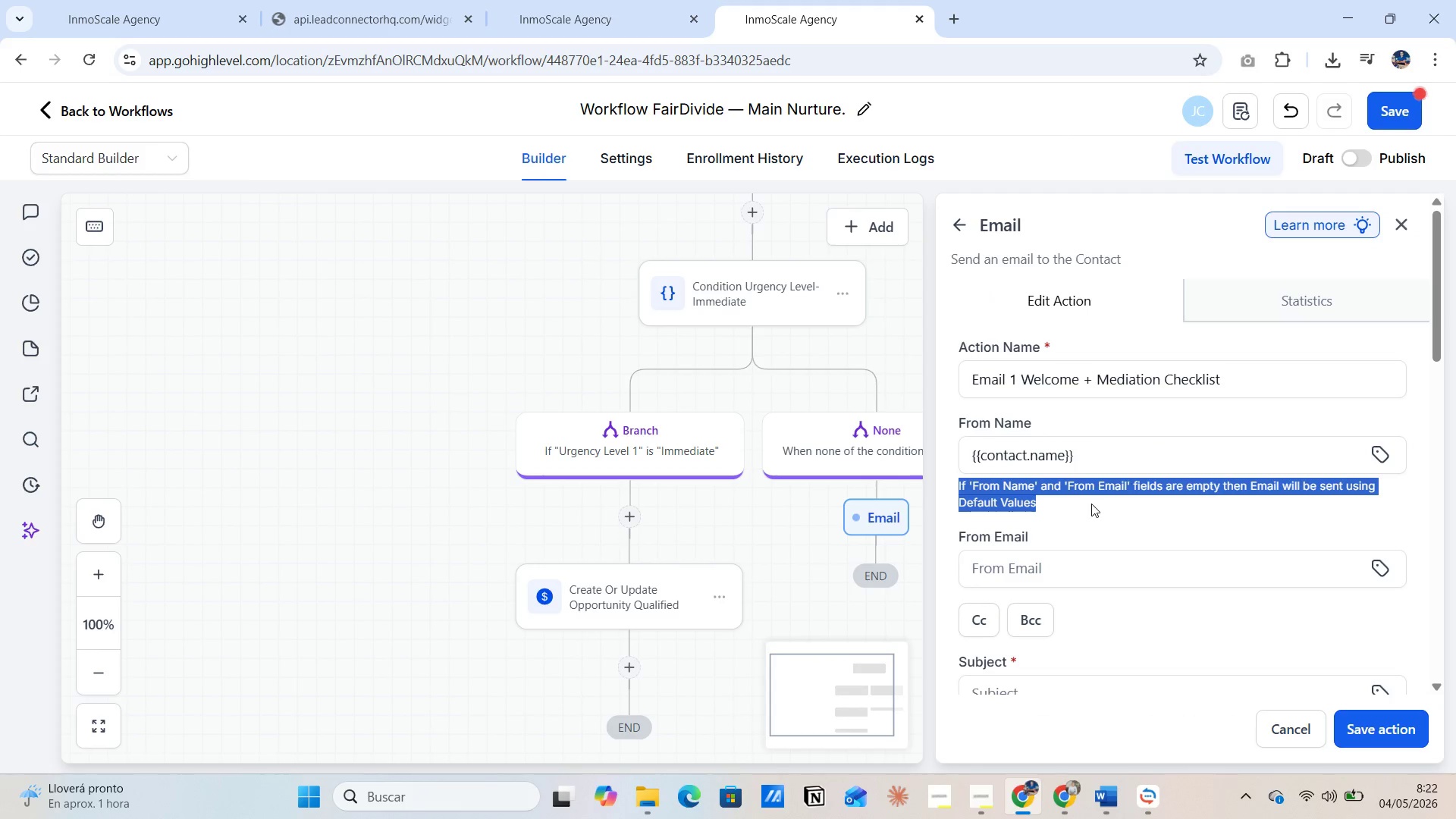 
left_click([1091, 504])
 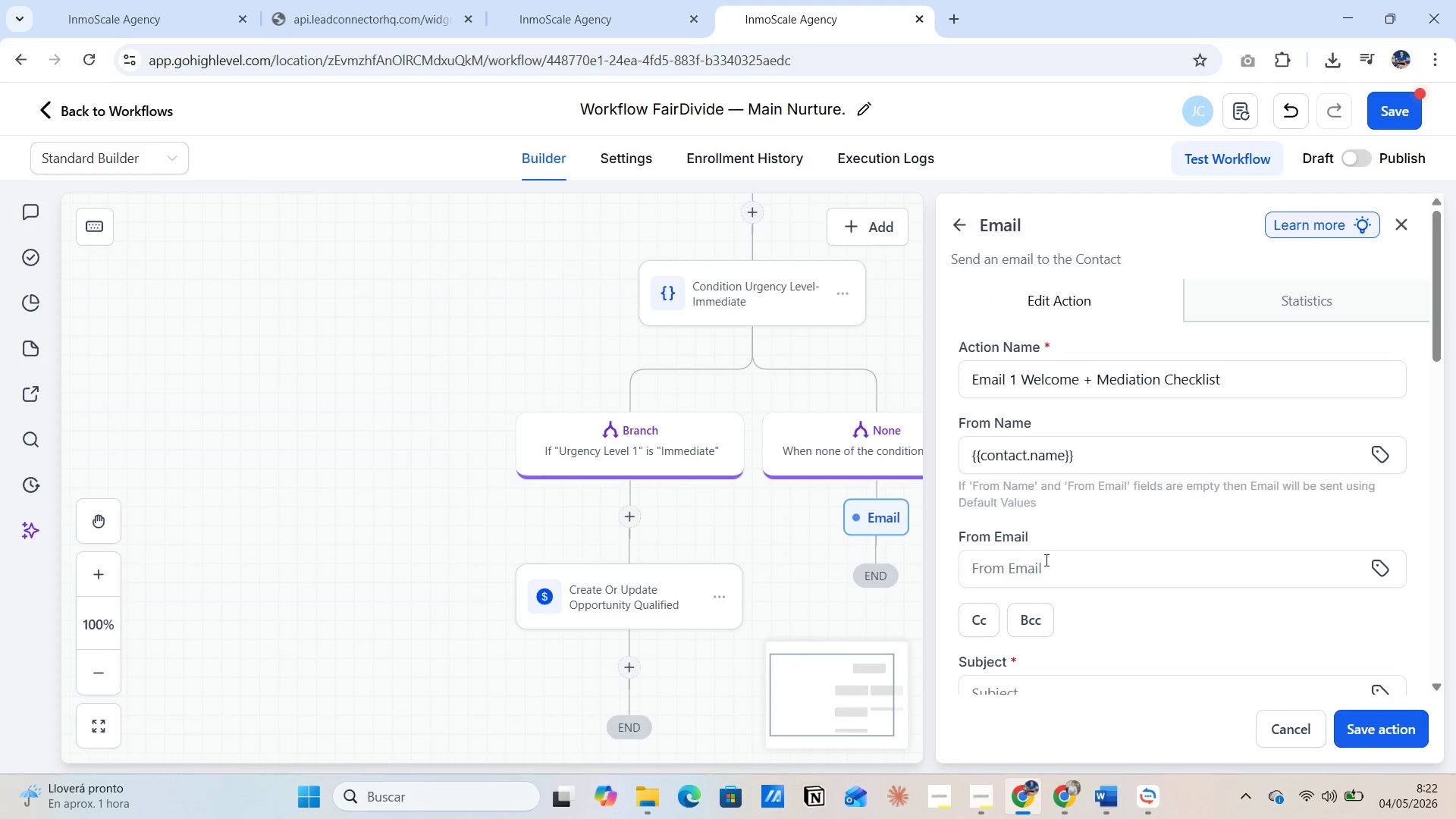 
left_click([1043, 563])
 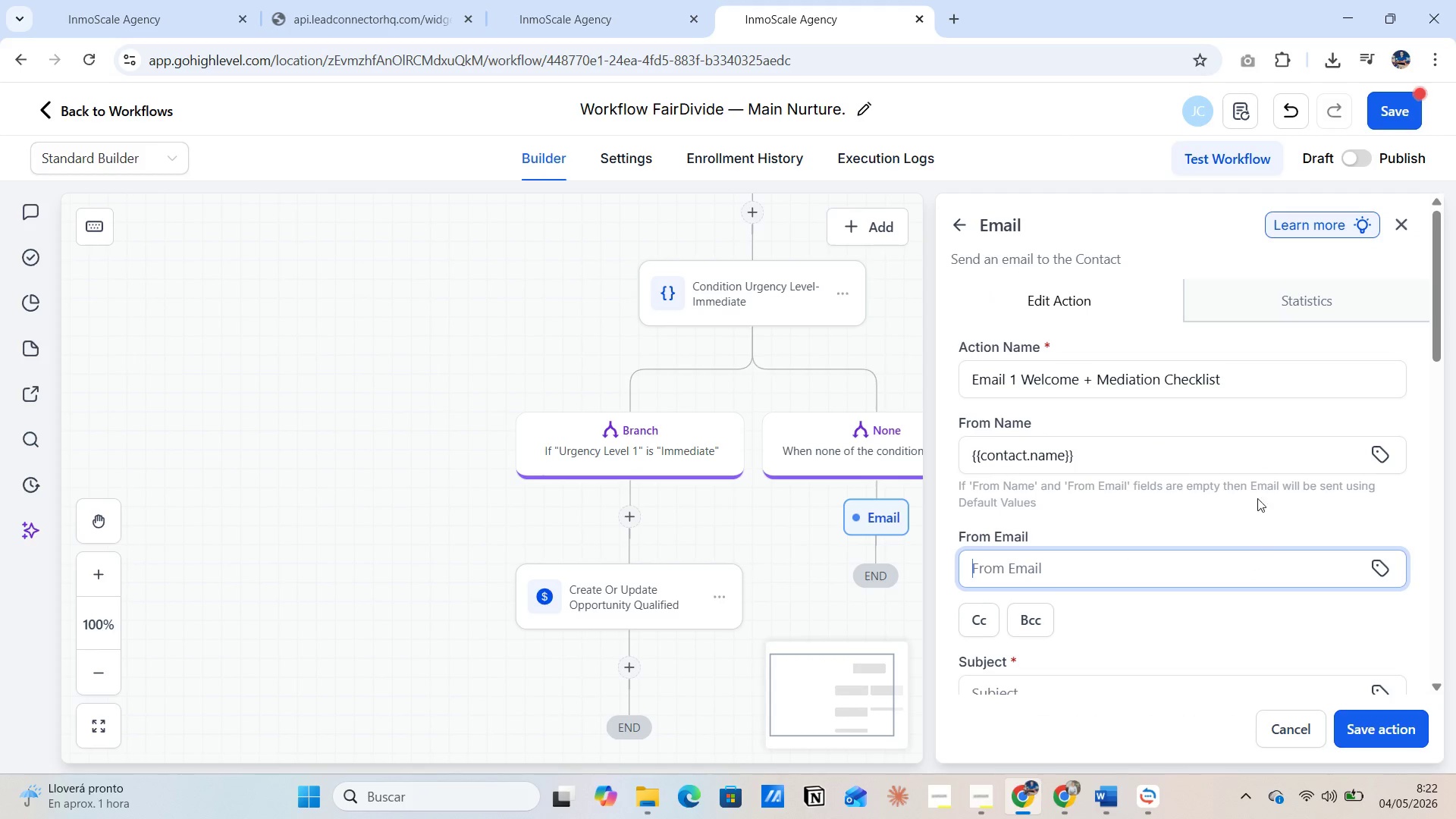 
left_click([1376, 567])
 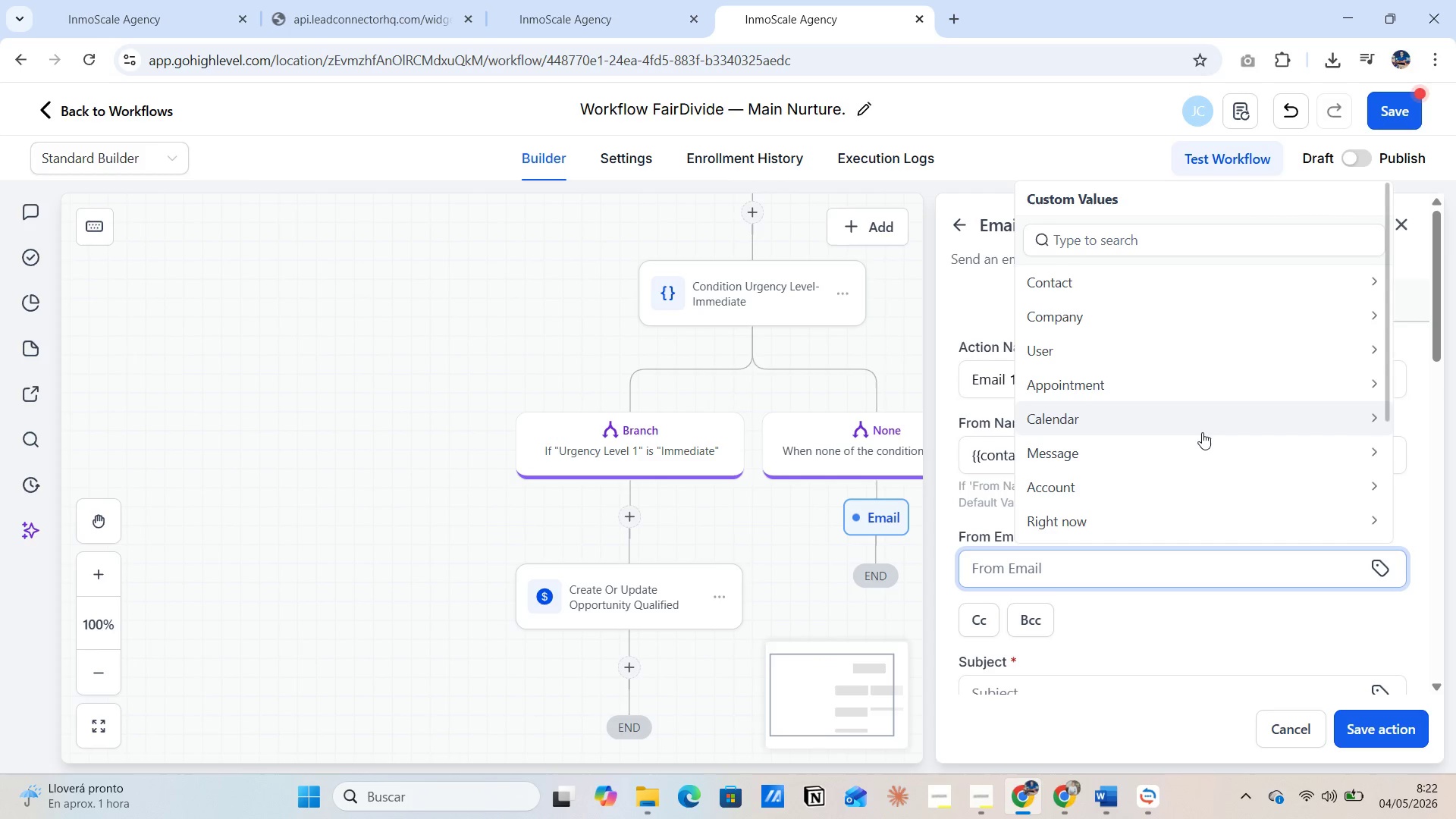 
wait(6.72)
 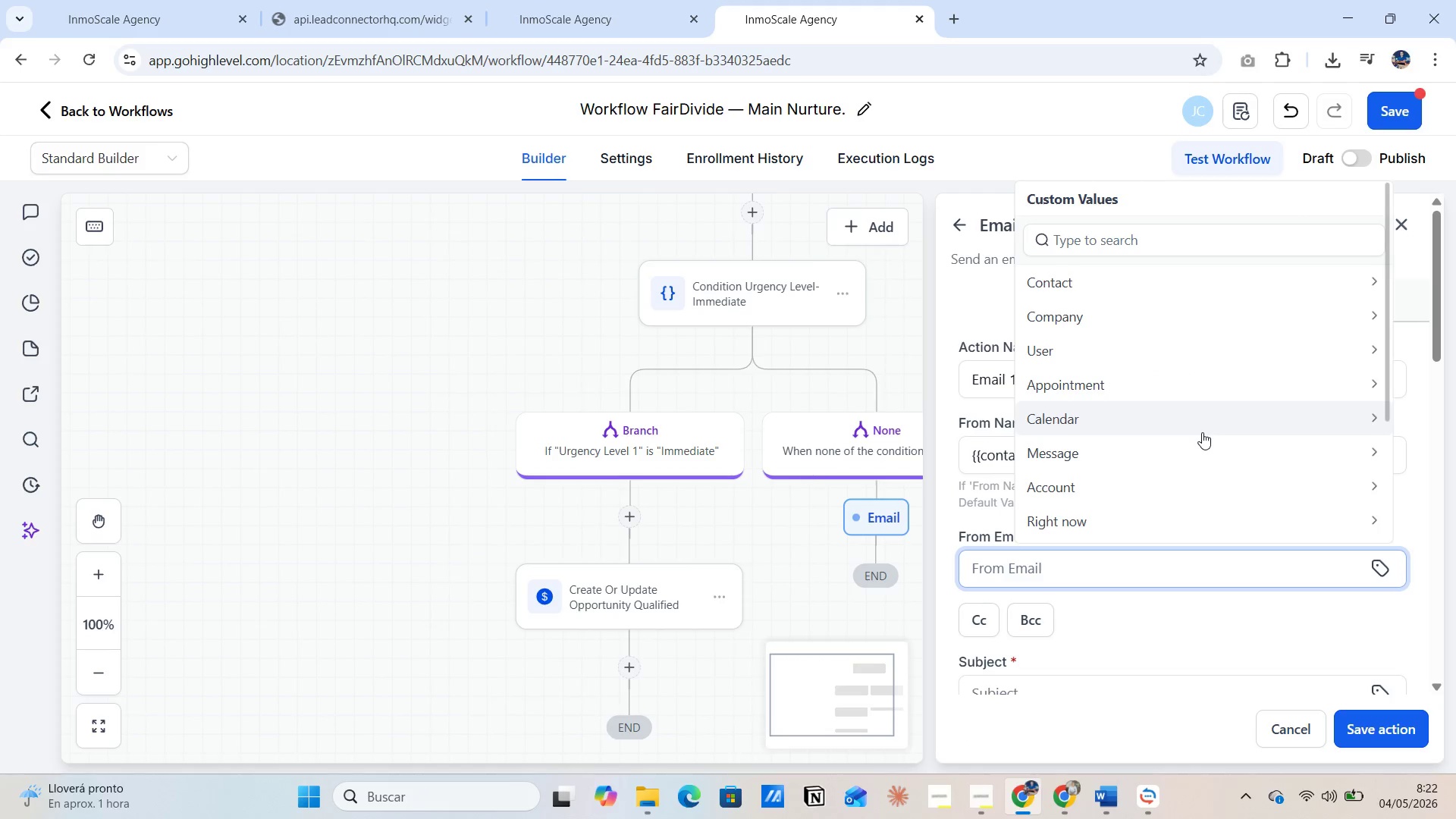 
left_click([1364, 283])
 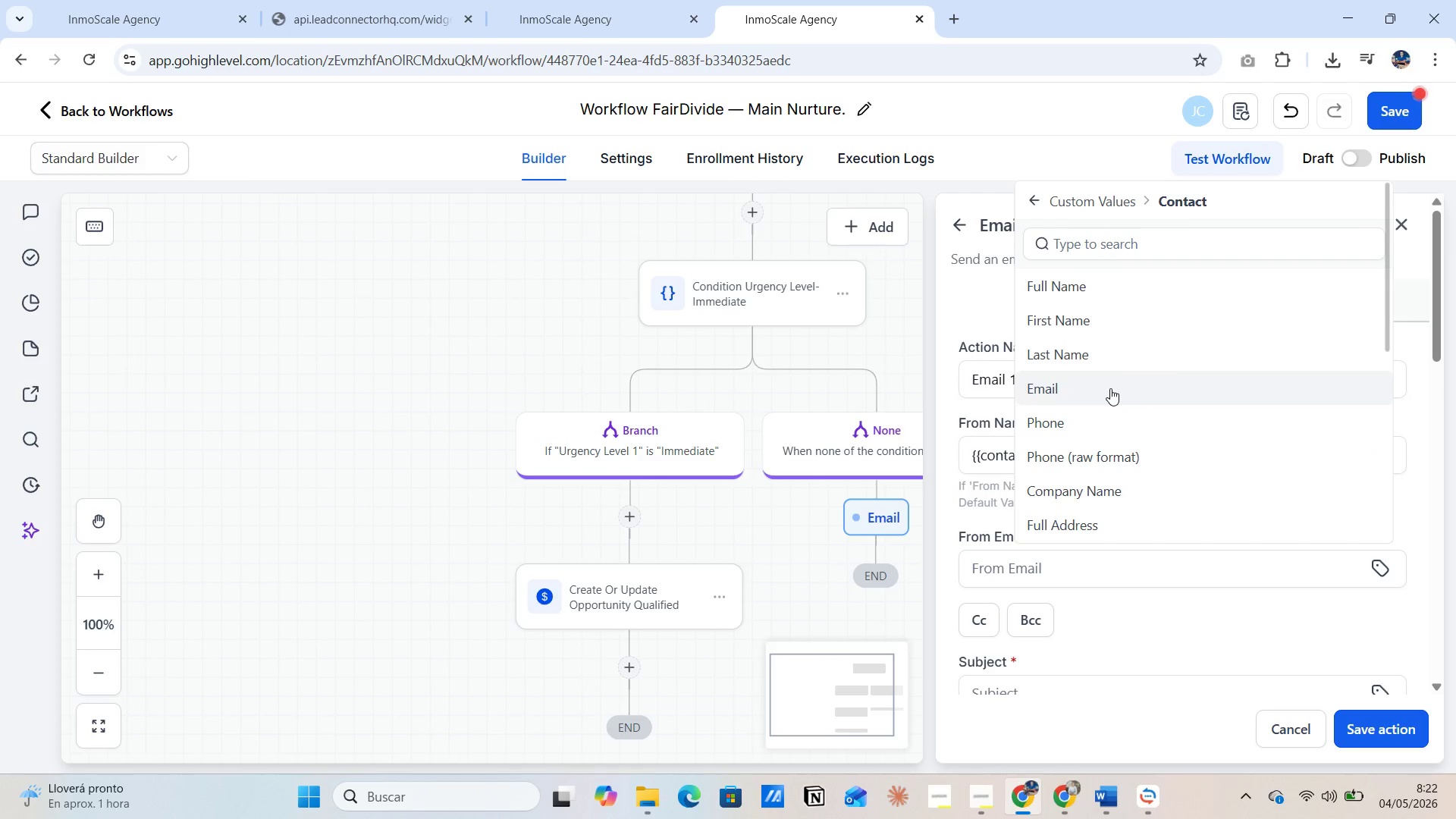 
wait(10.3)
 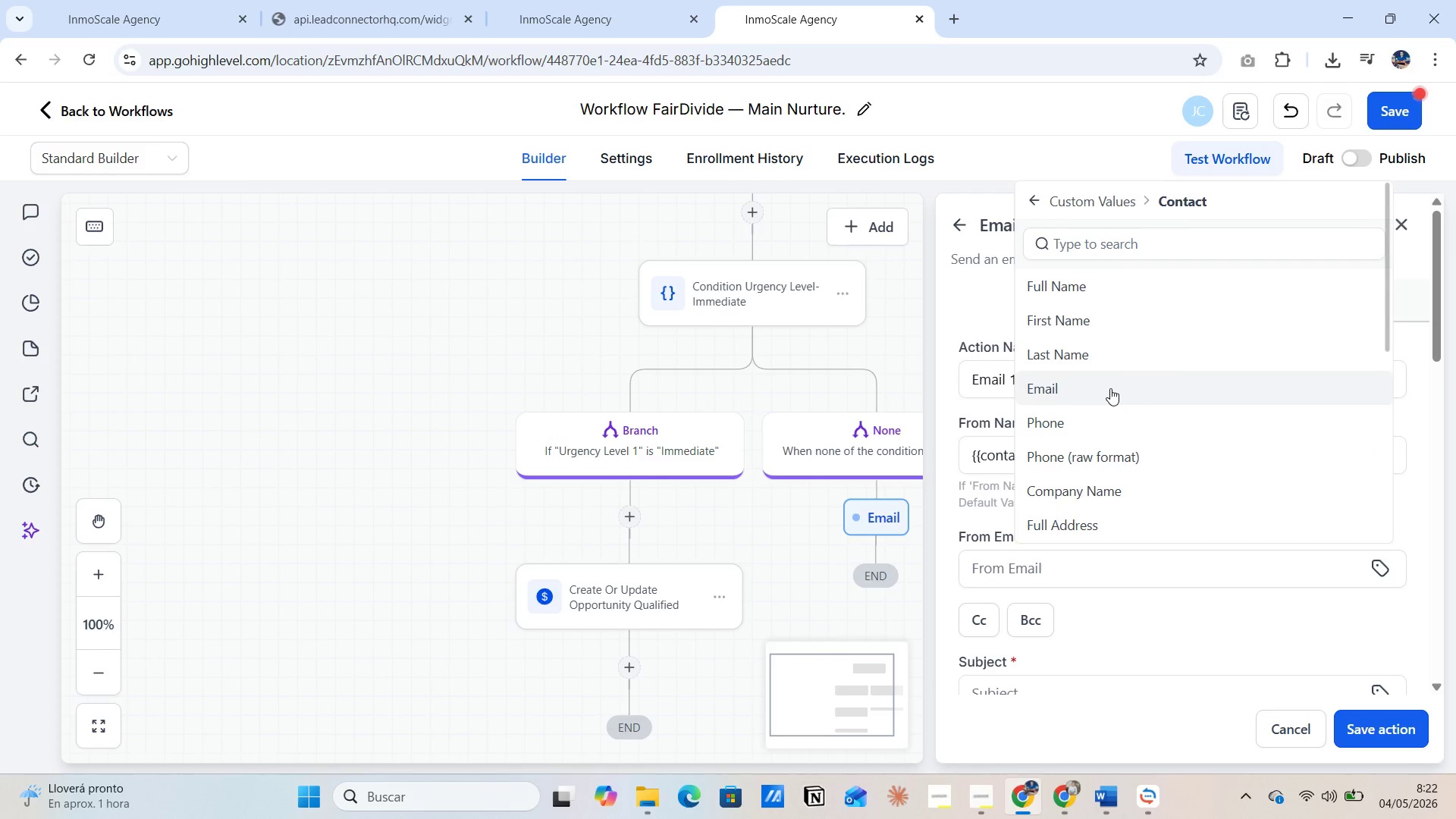 
left_click([1110, 388])
 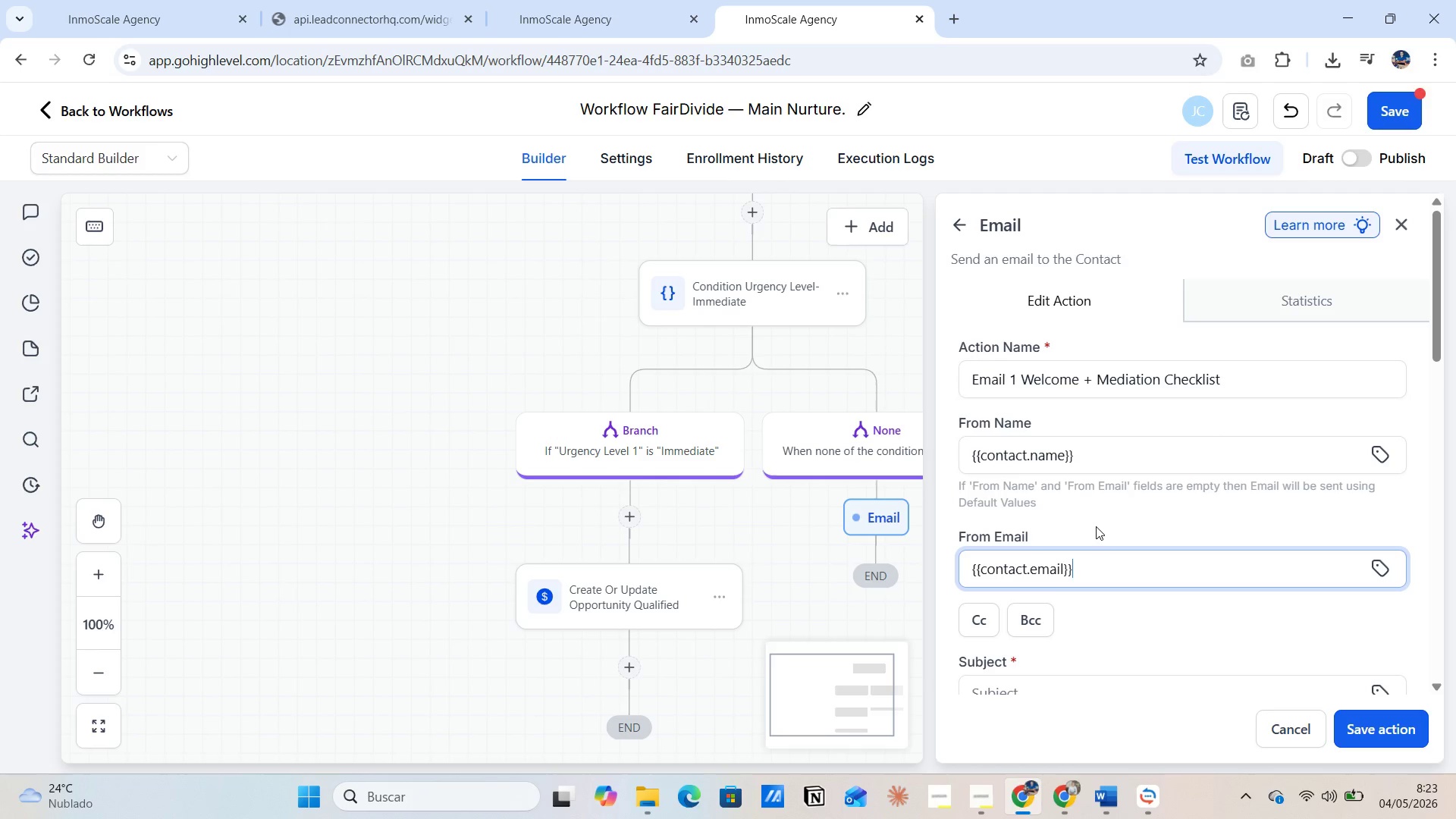 
wait(22.44)
 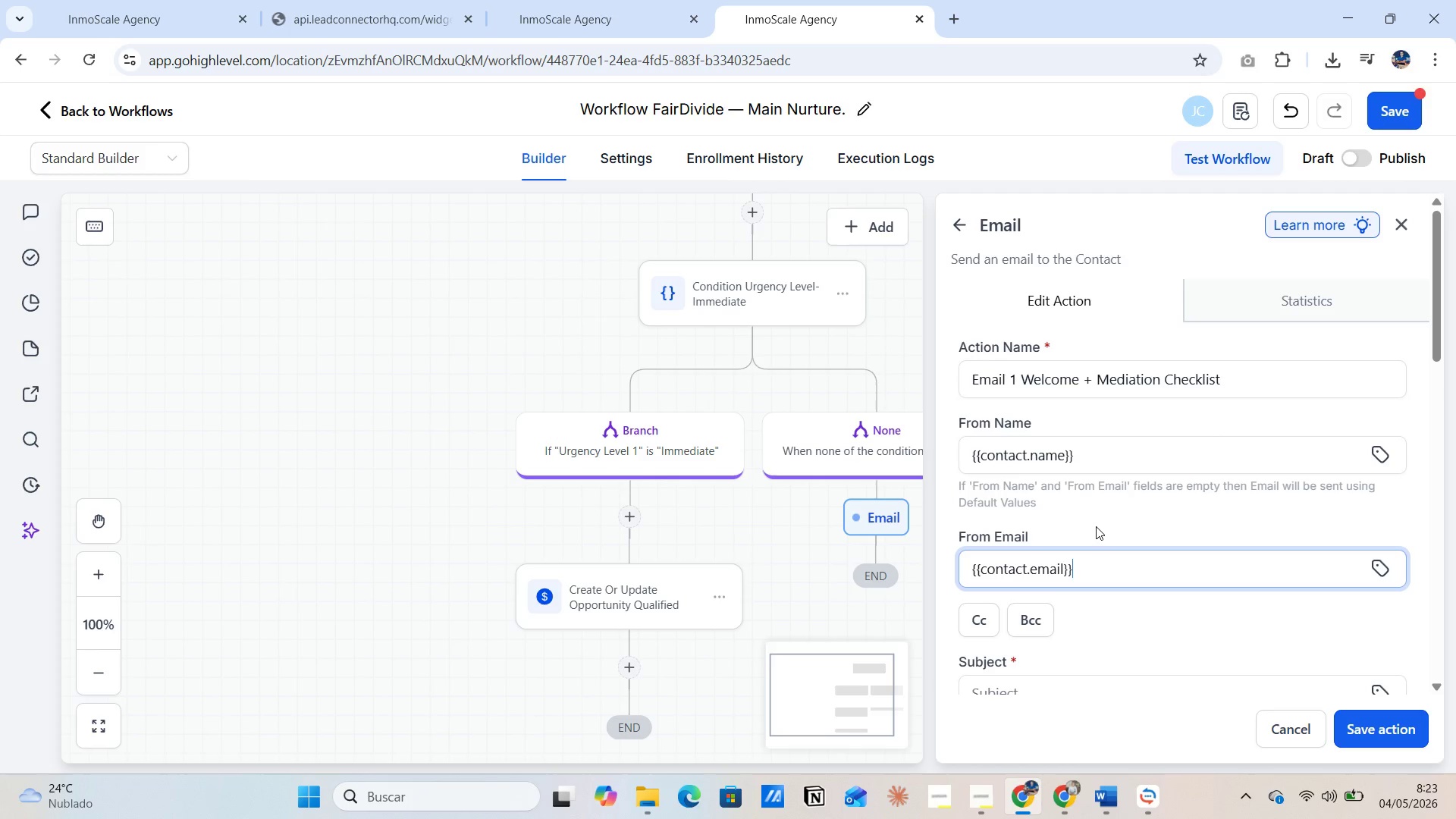 
left_click([1376, 567])
 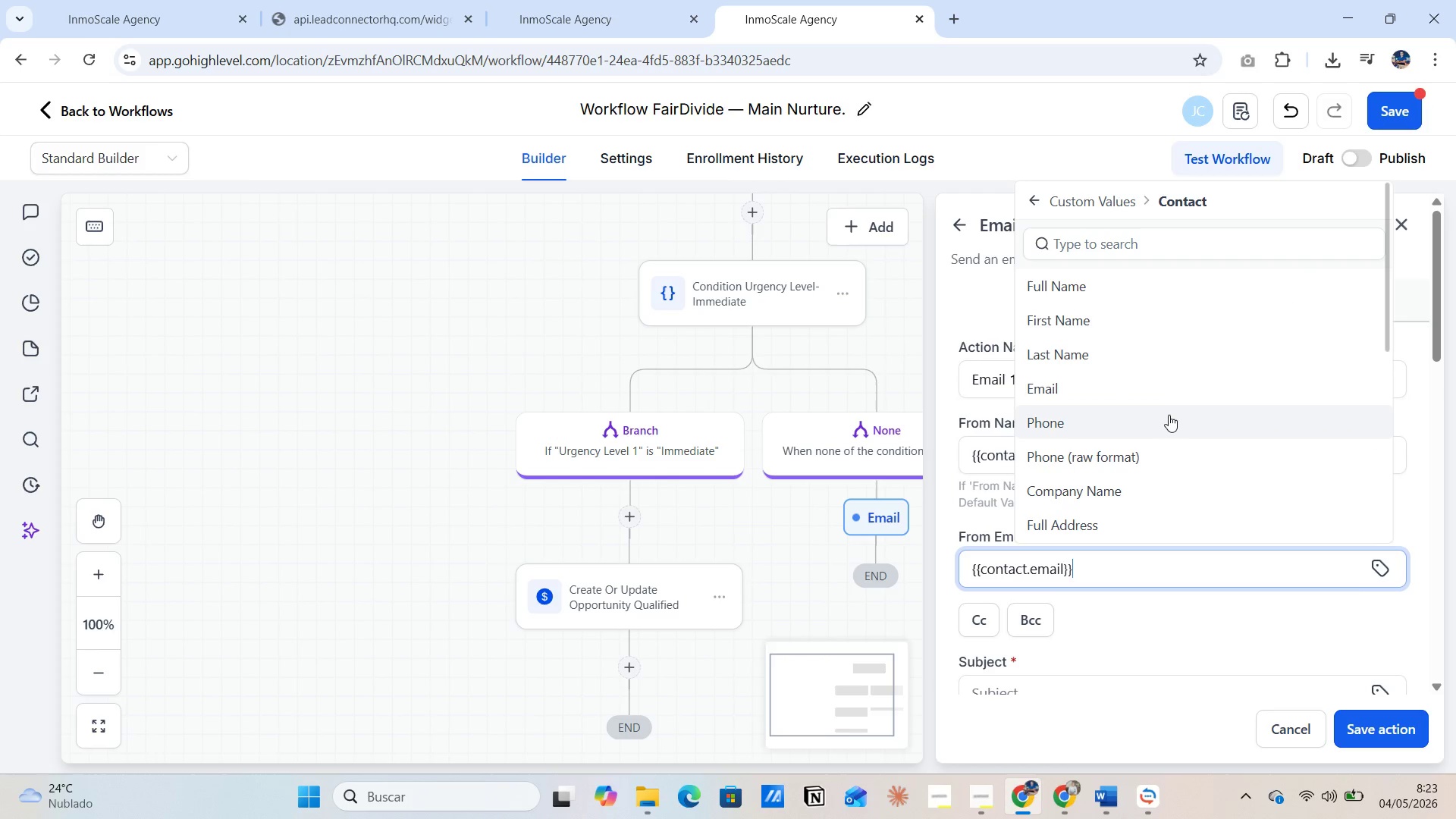 
scroll: coordinate [1145, 462], scroll_direction: down, amount: 3.0
 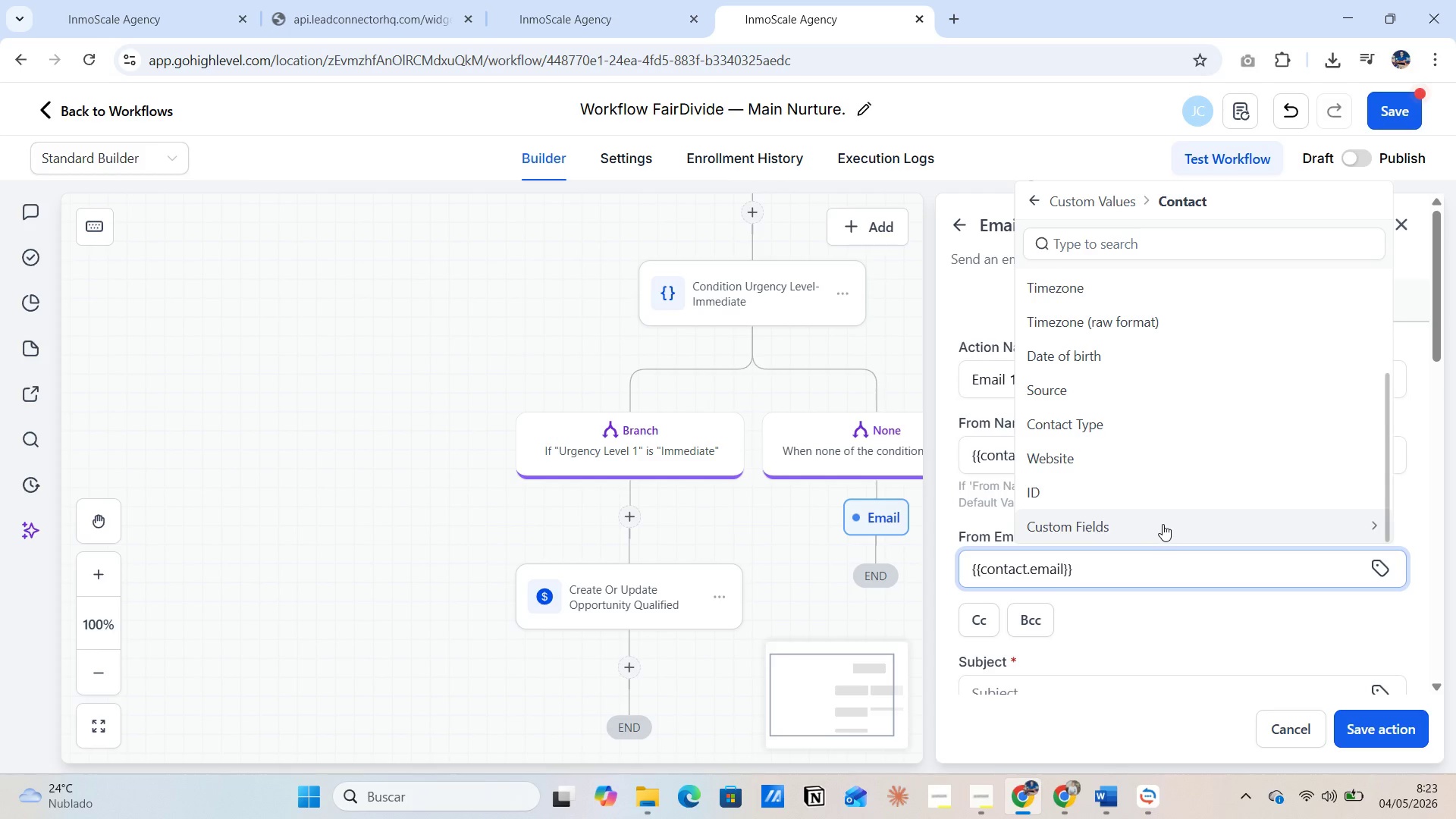 
scroll: coordinate [1142, 479], scroll_direction: up, amount: 12.0
 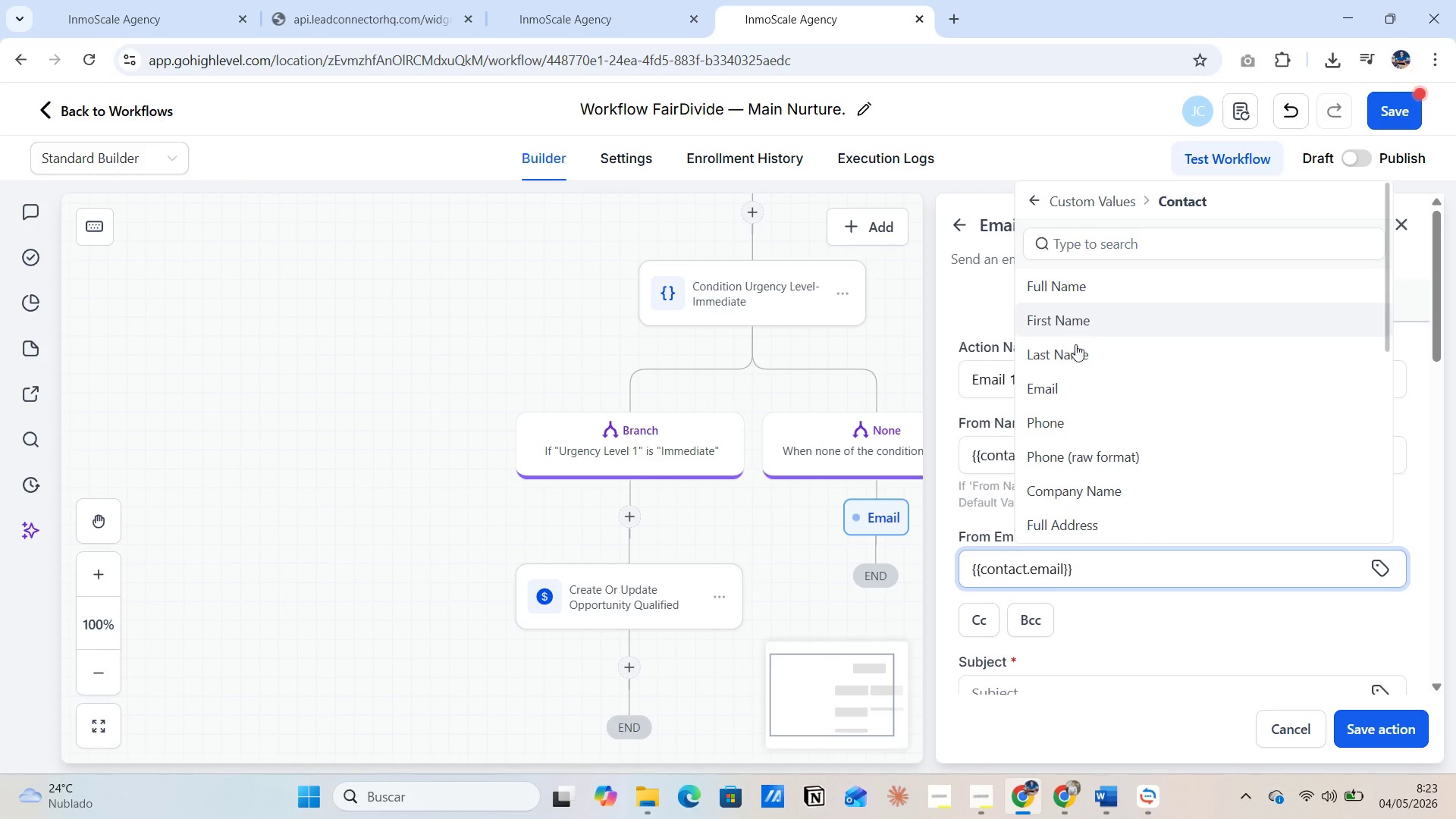 
wait(6.11)
 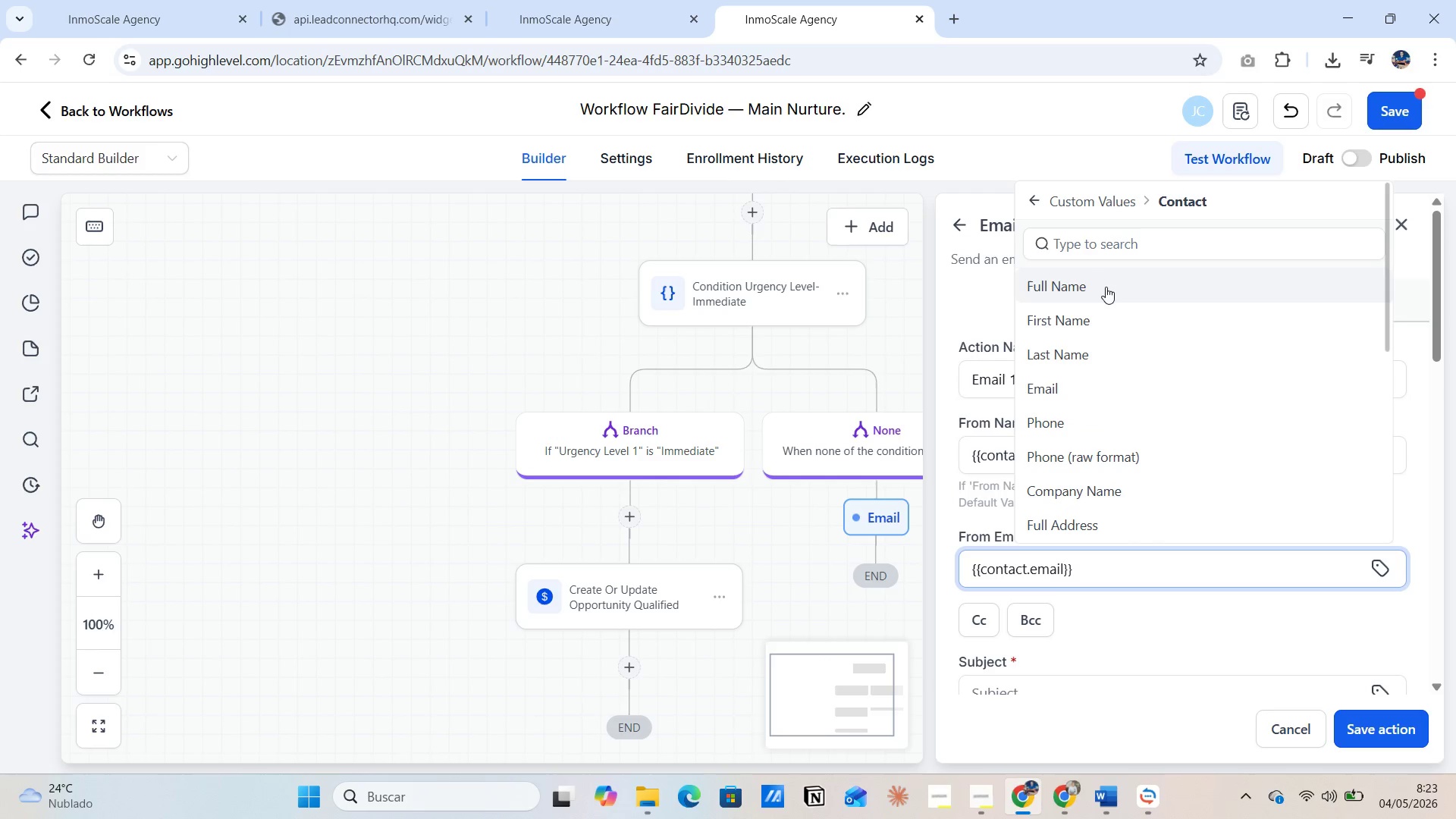 
left_click([1065, 384])
 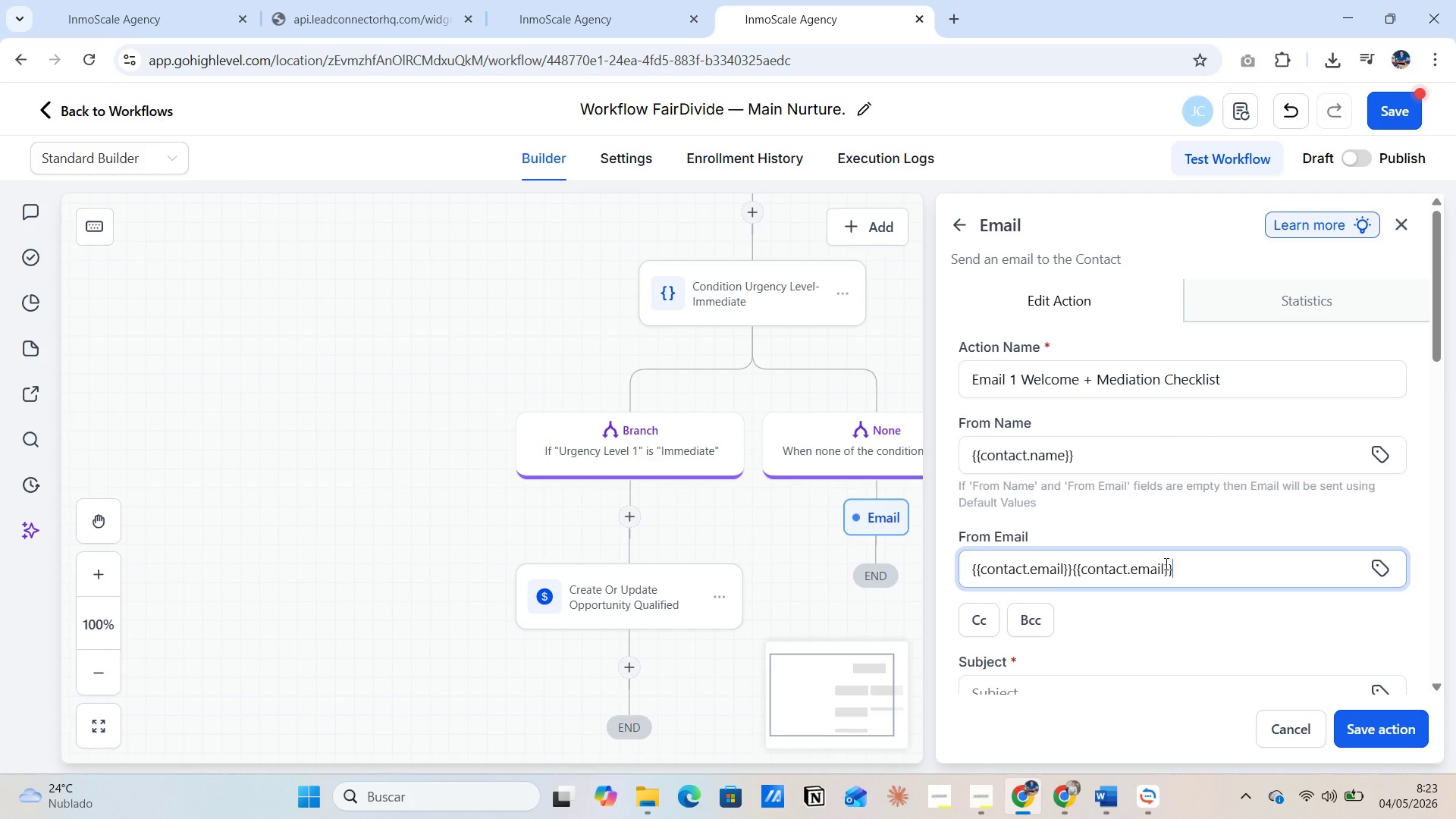 
left_click_drag(start_coordinate=[1175, 564], to_coordinate=[965, 566])
 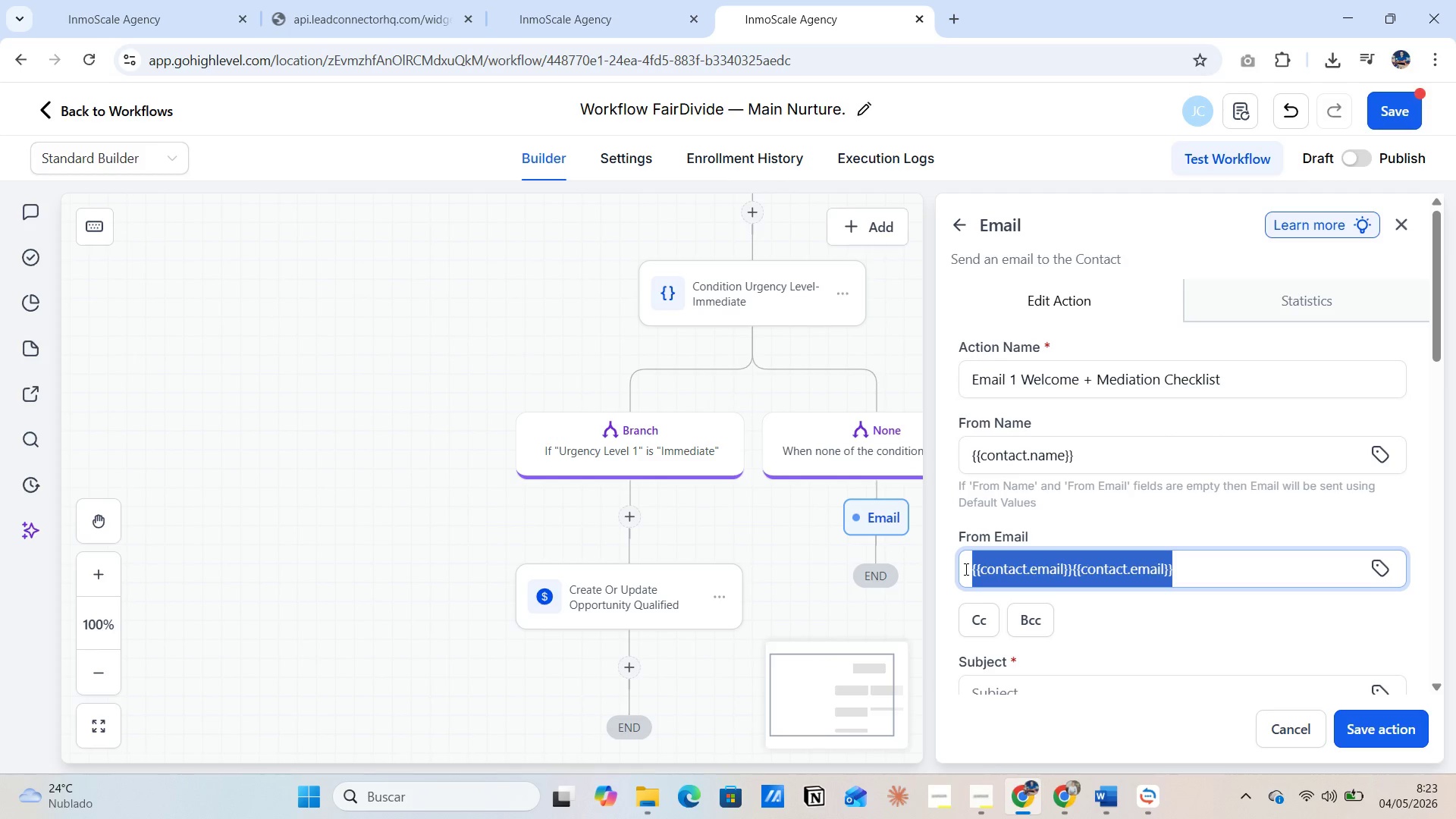 
key(Backspace)
 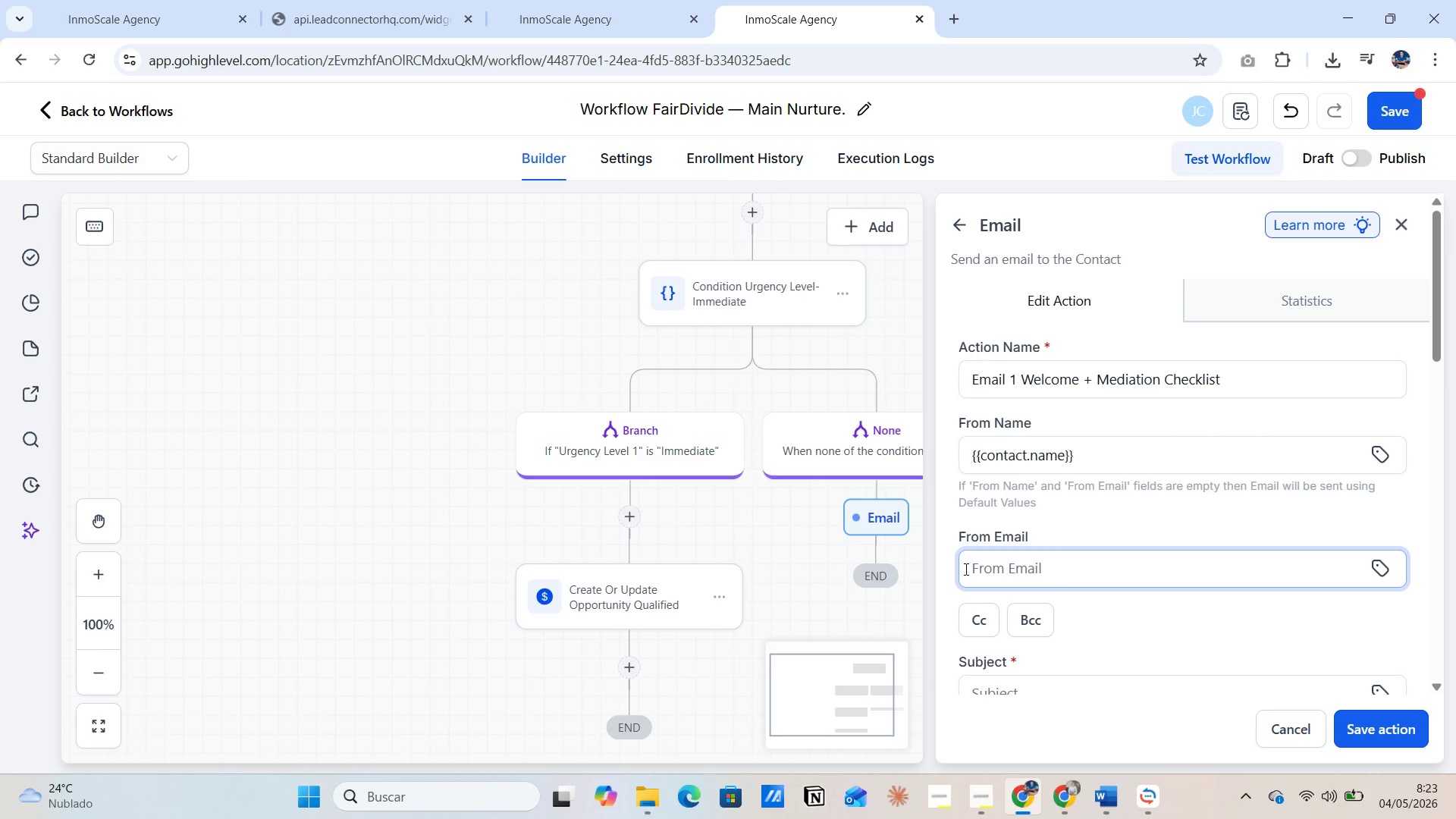 
wait(6.42)
 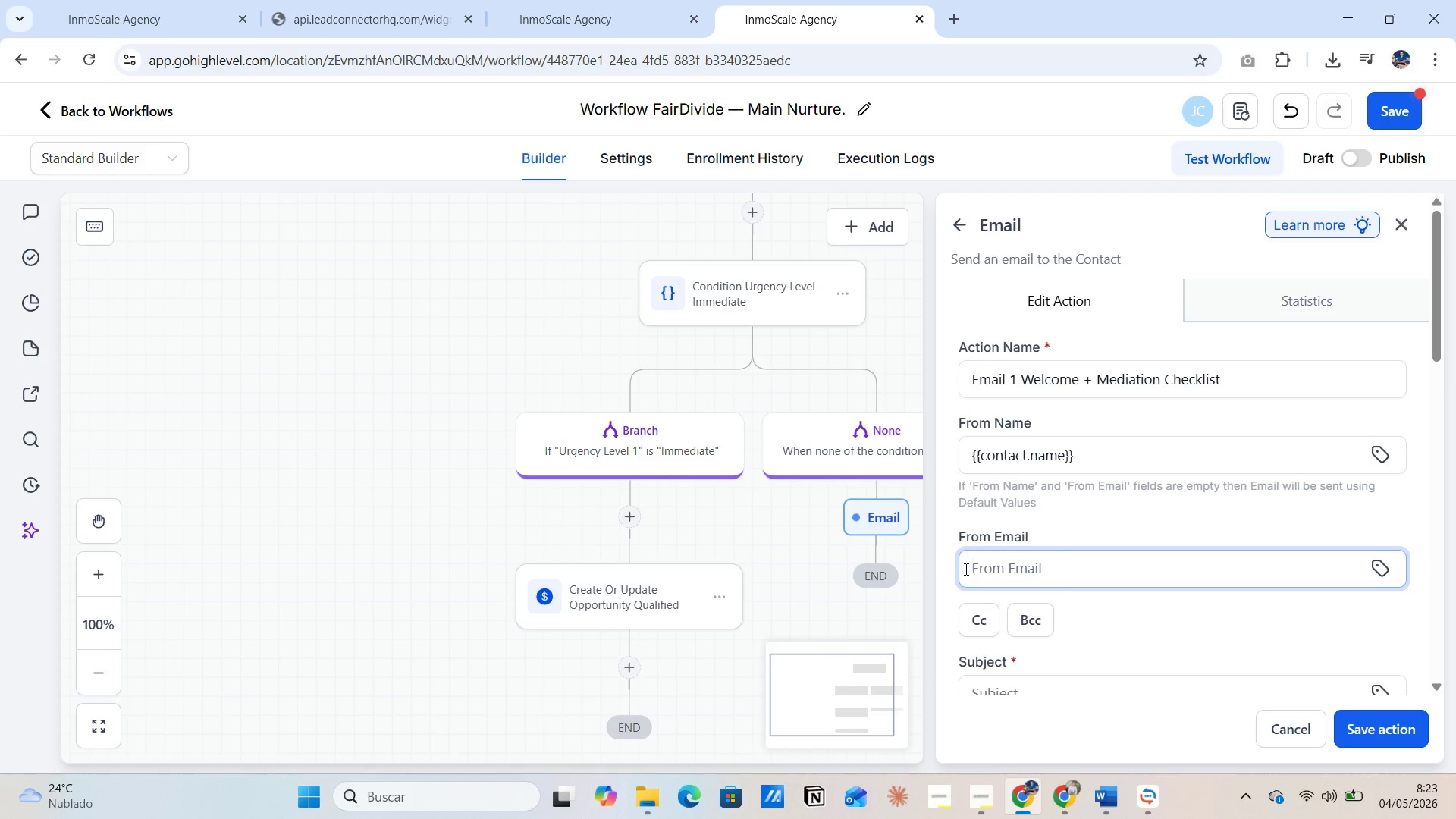 
type(juan)
 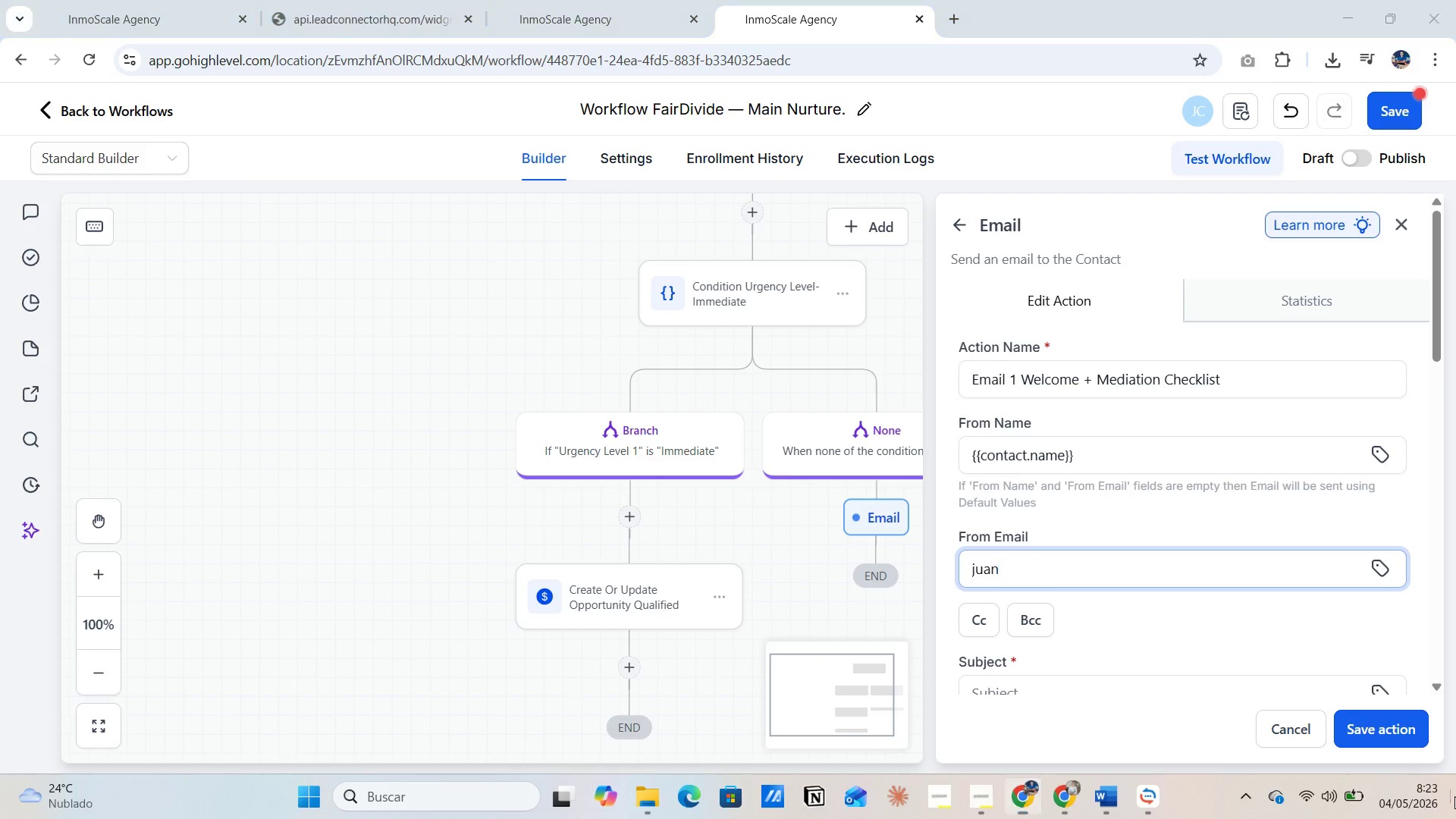 
wait(14.42)
 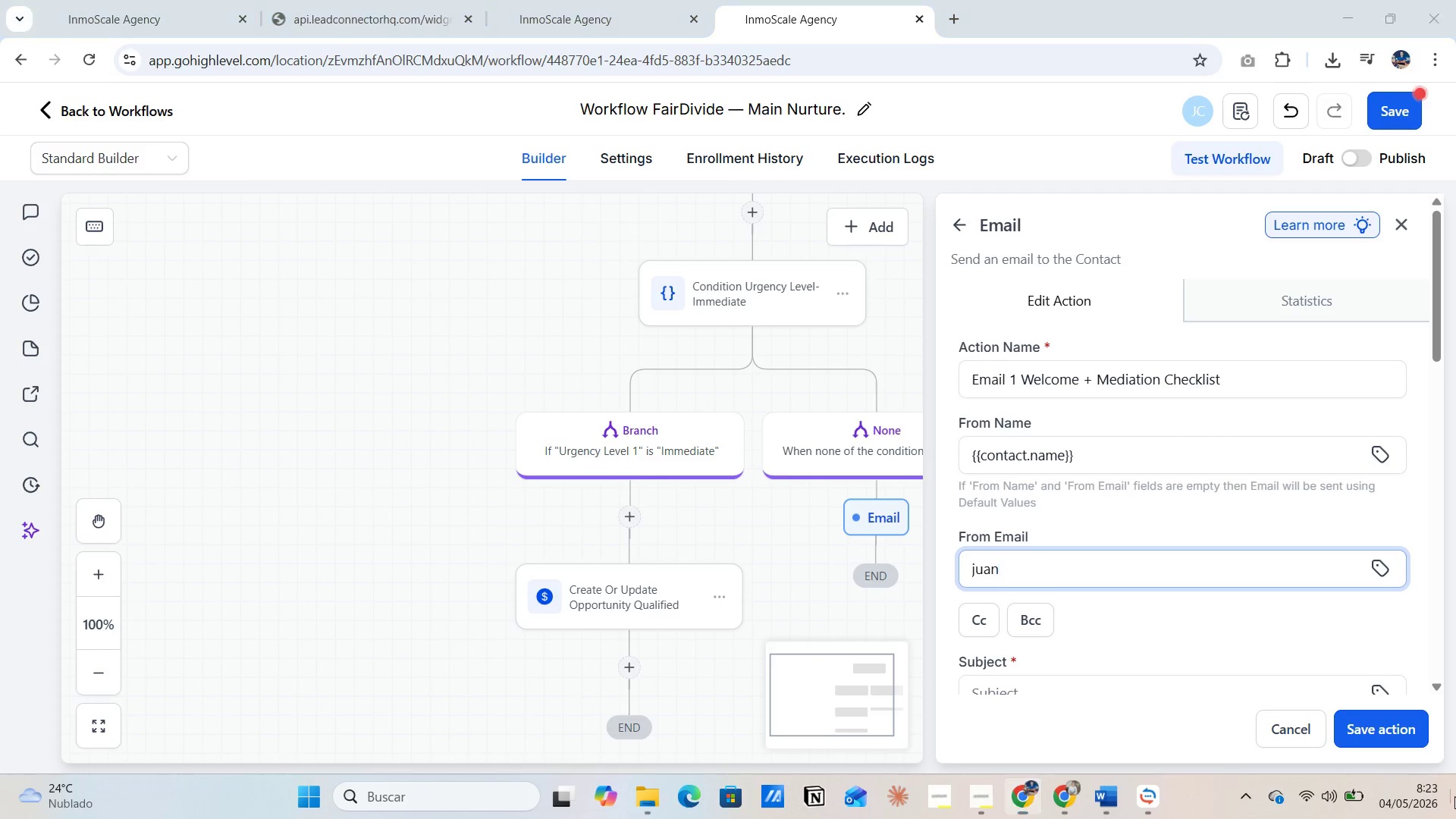 
double_click([58, 268])
 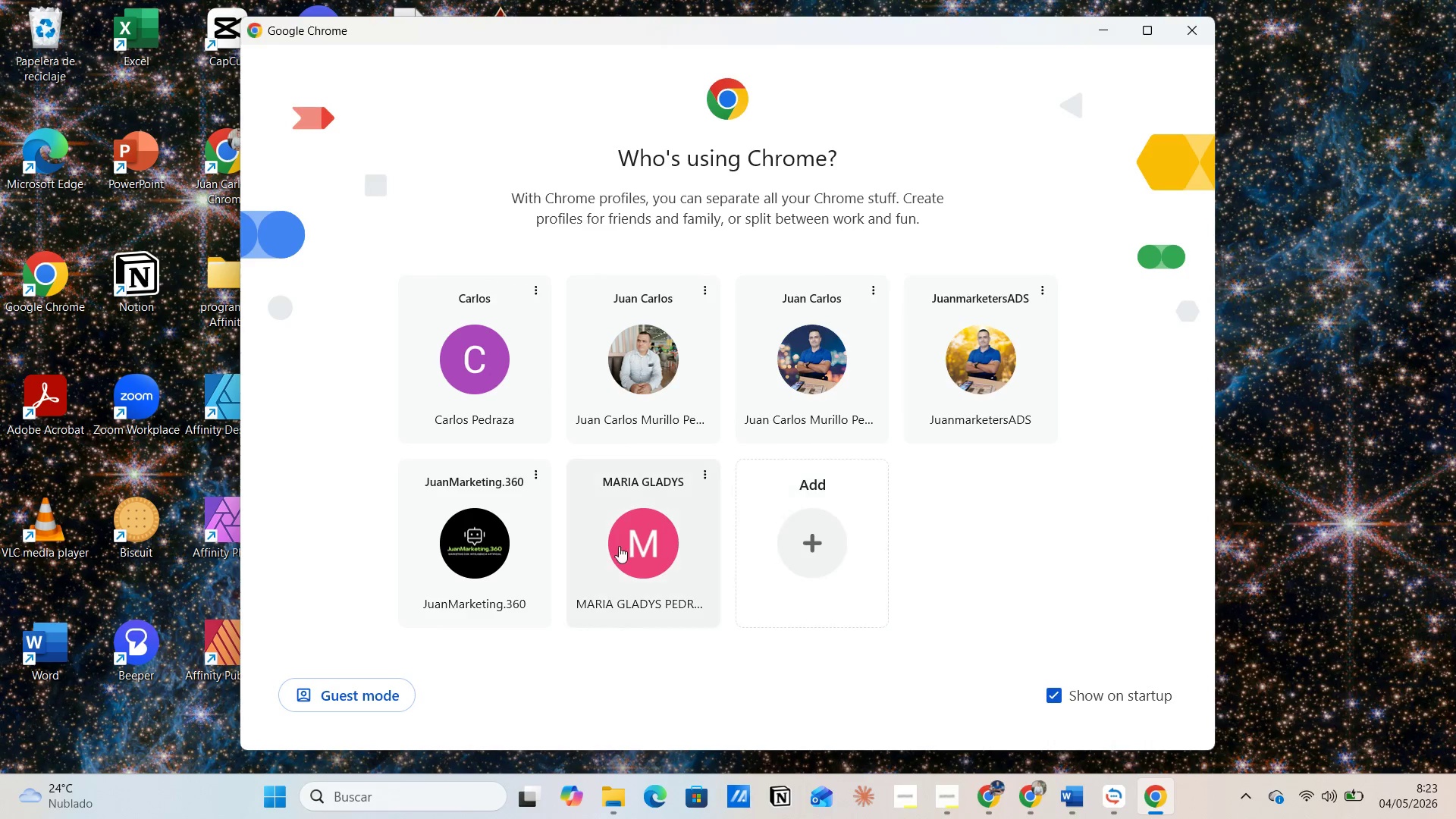 
left_click([481, 556])
 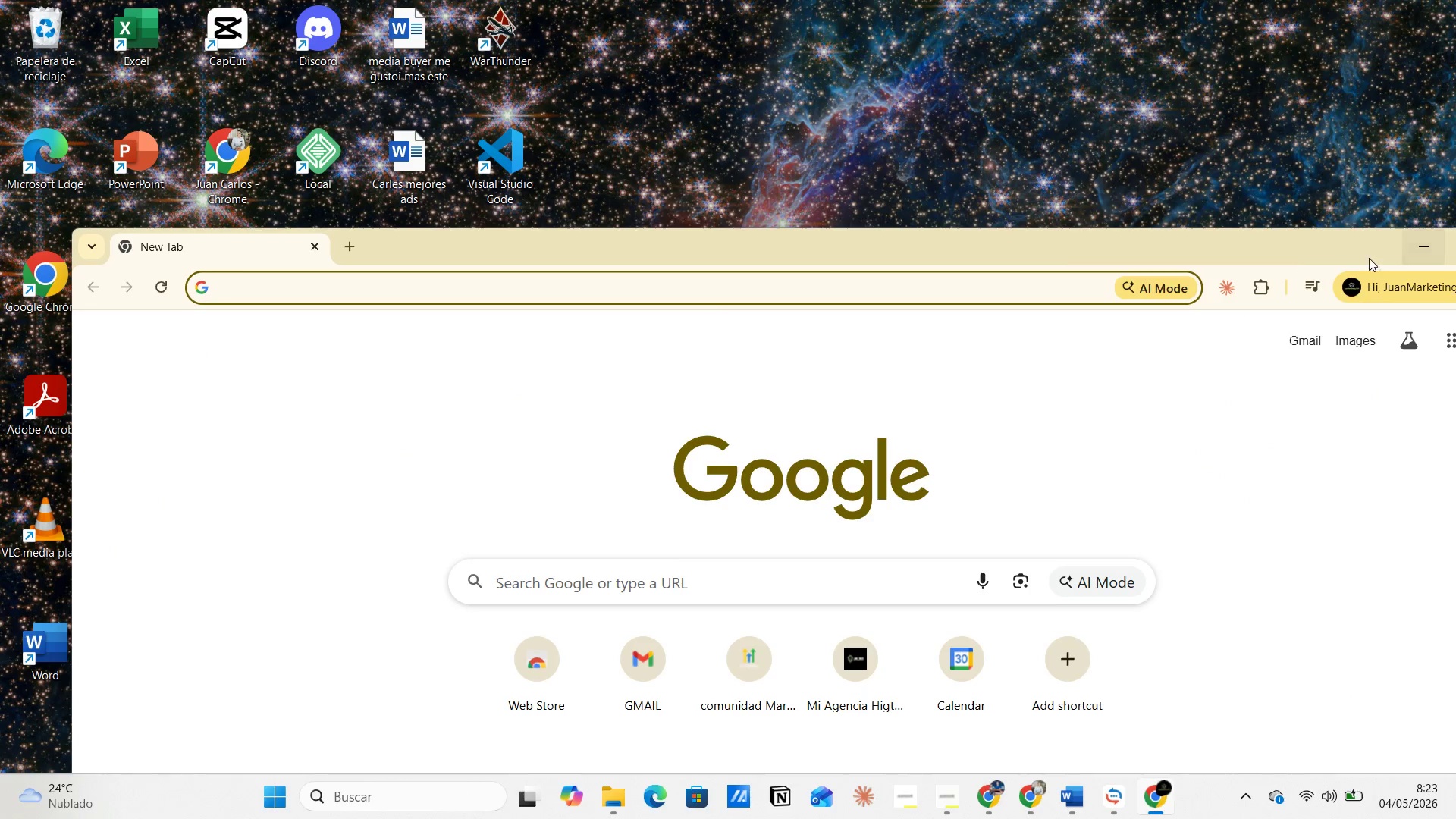 
left_click_drag(start_coordinate=[1348, 244], to_coordinate=[1269, 165])
 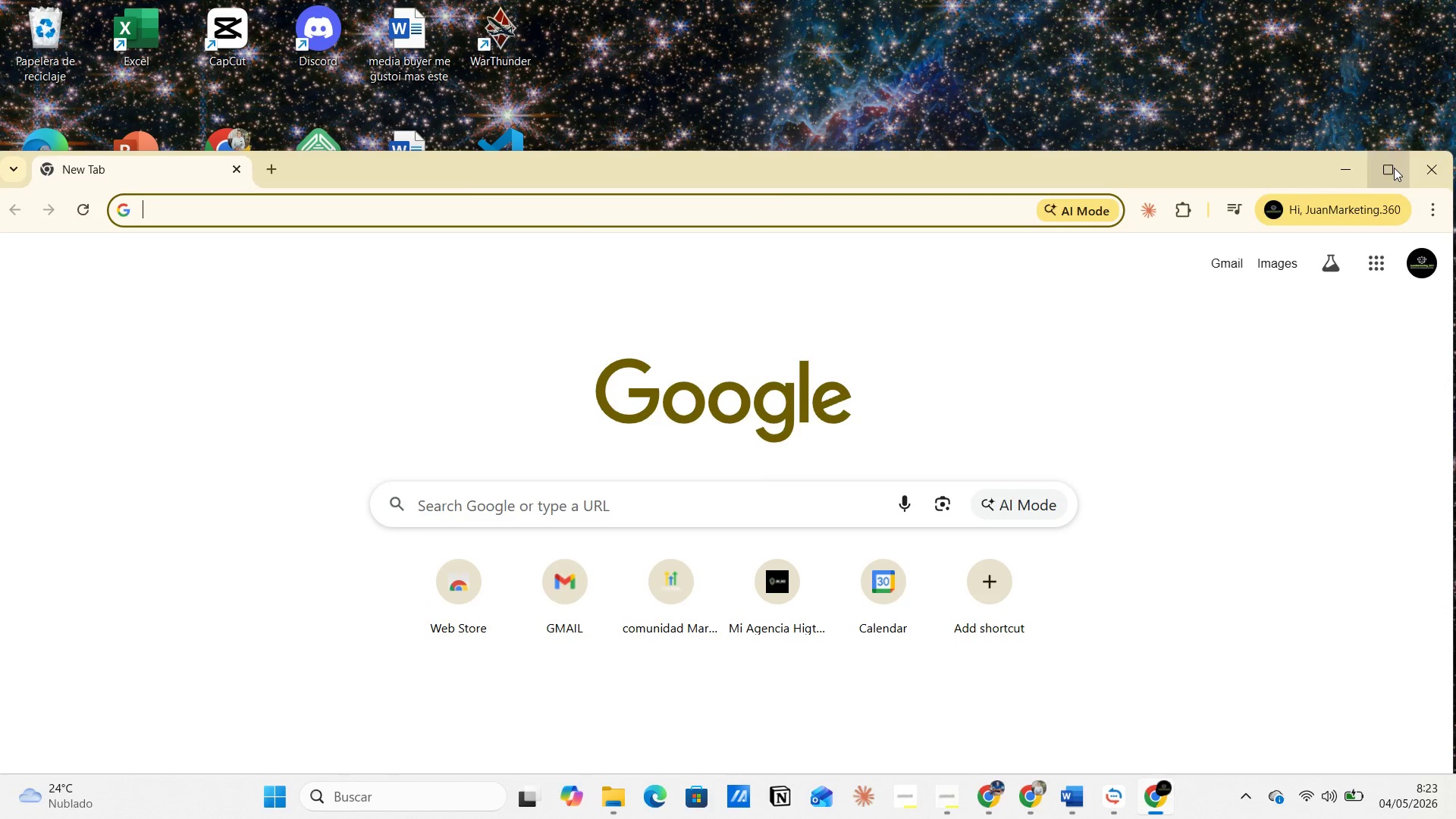 
left_click([1394, 168])
 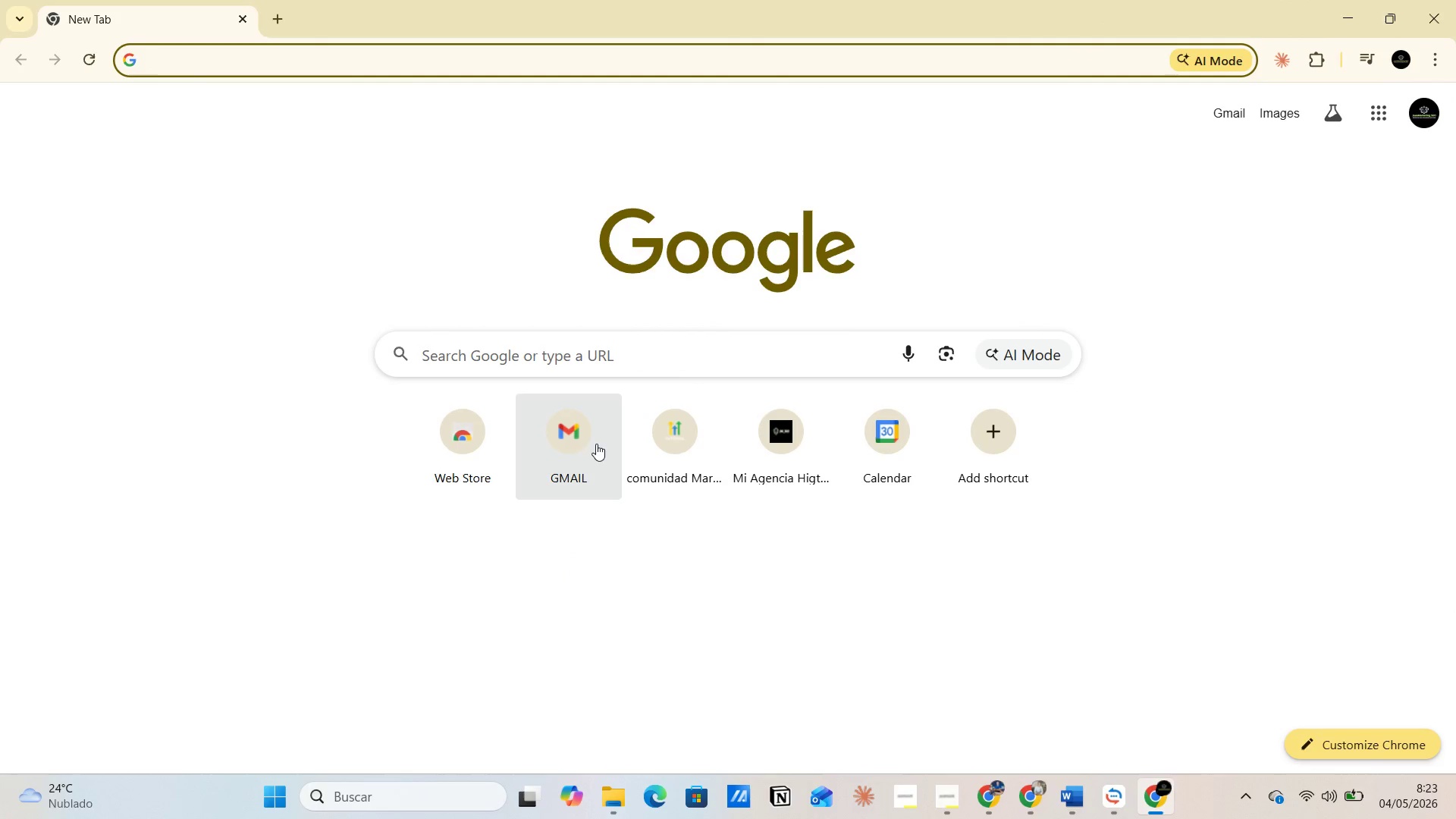 
left_click([579, 443])
 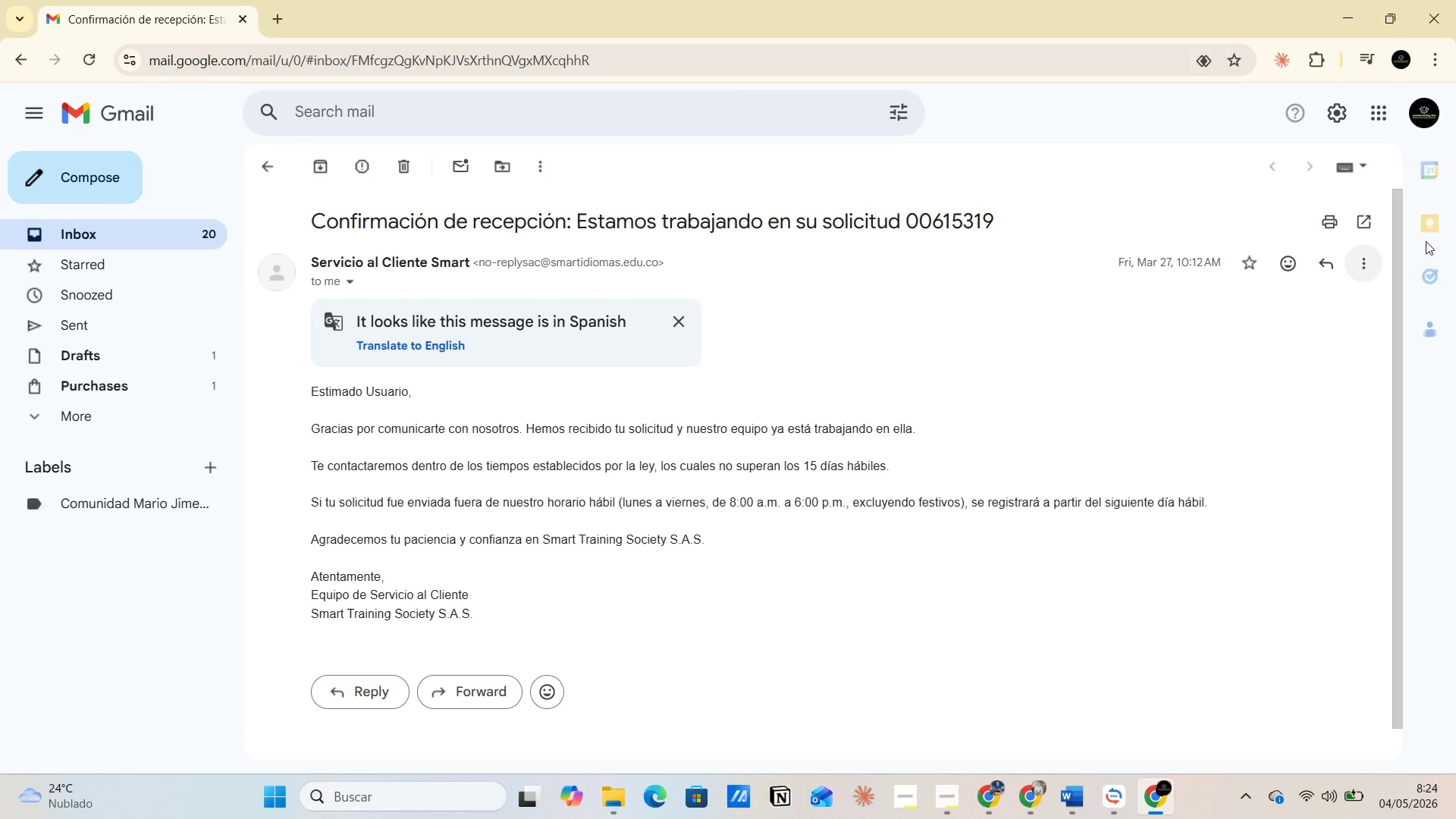 
left_click([1426, 124])
 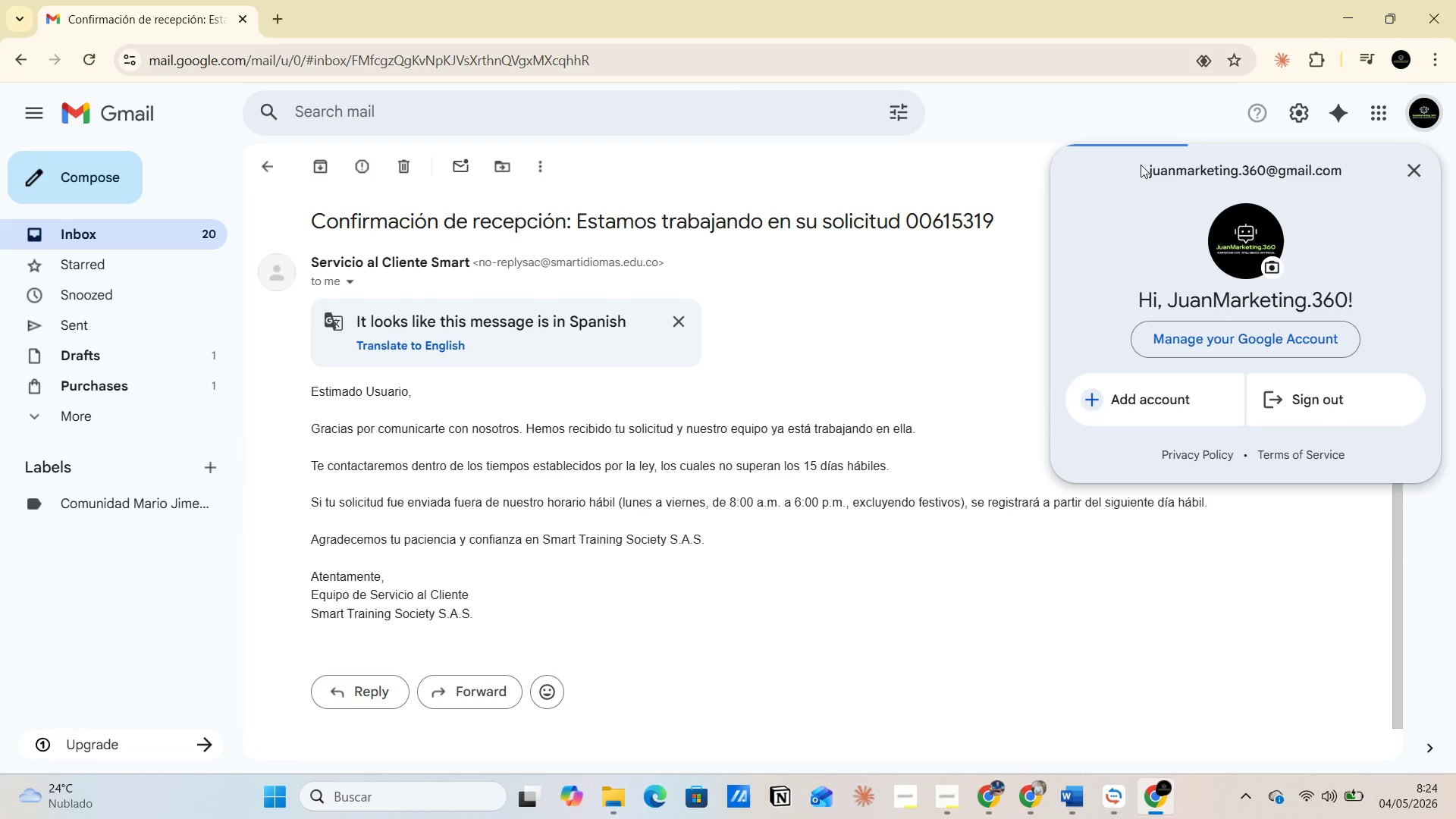 
left_click_drag(start_coordinate=[1141, 163], to_coordinate=[1397, 167])
 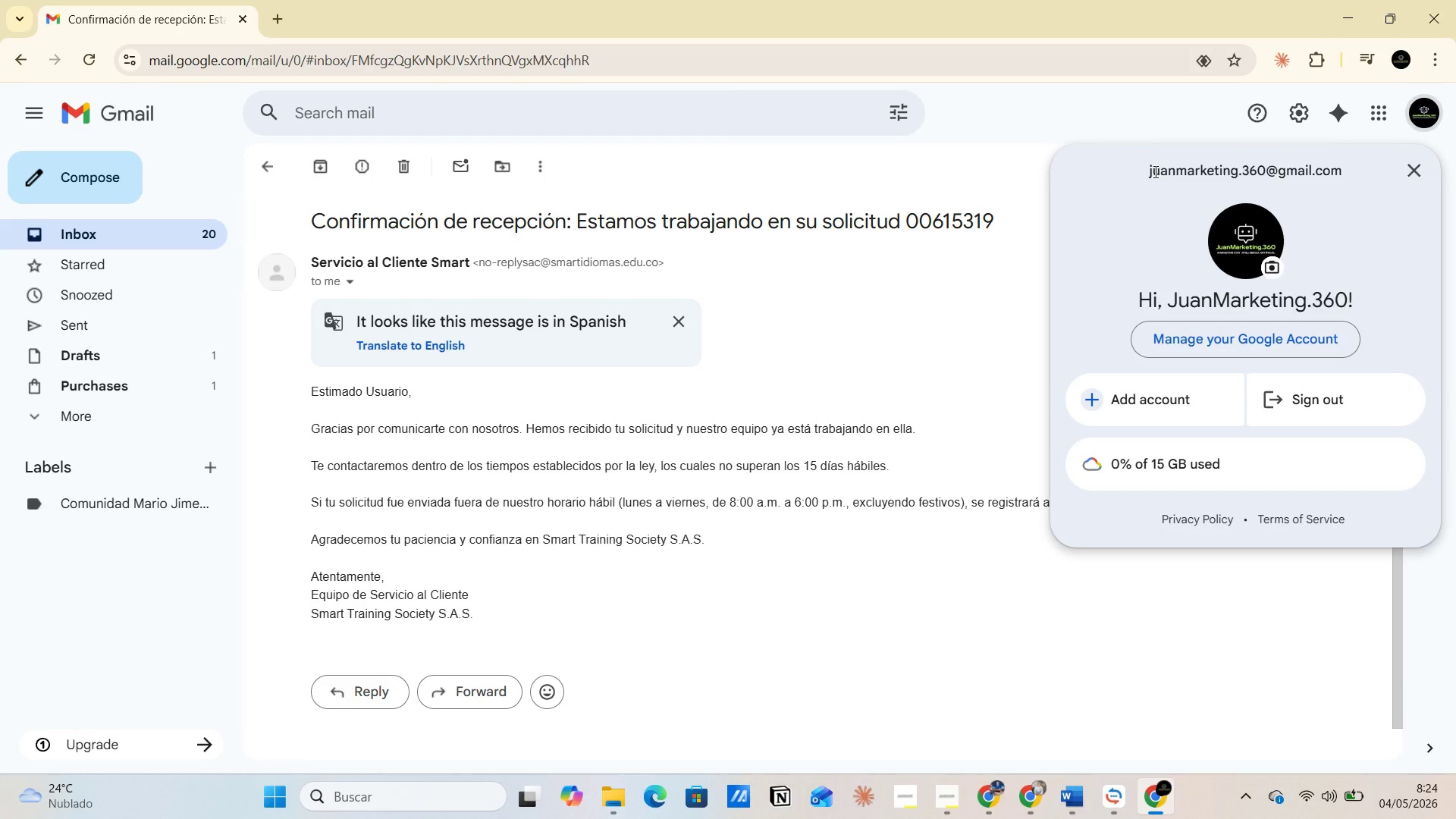 
left_click([1154, 171])
 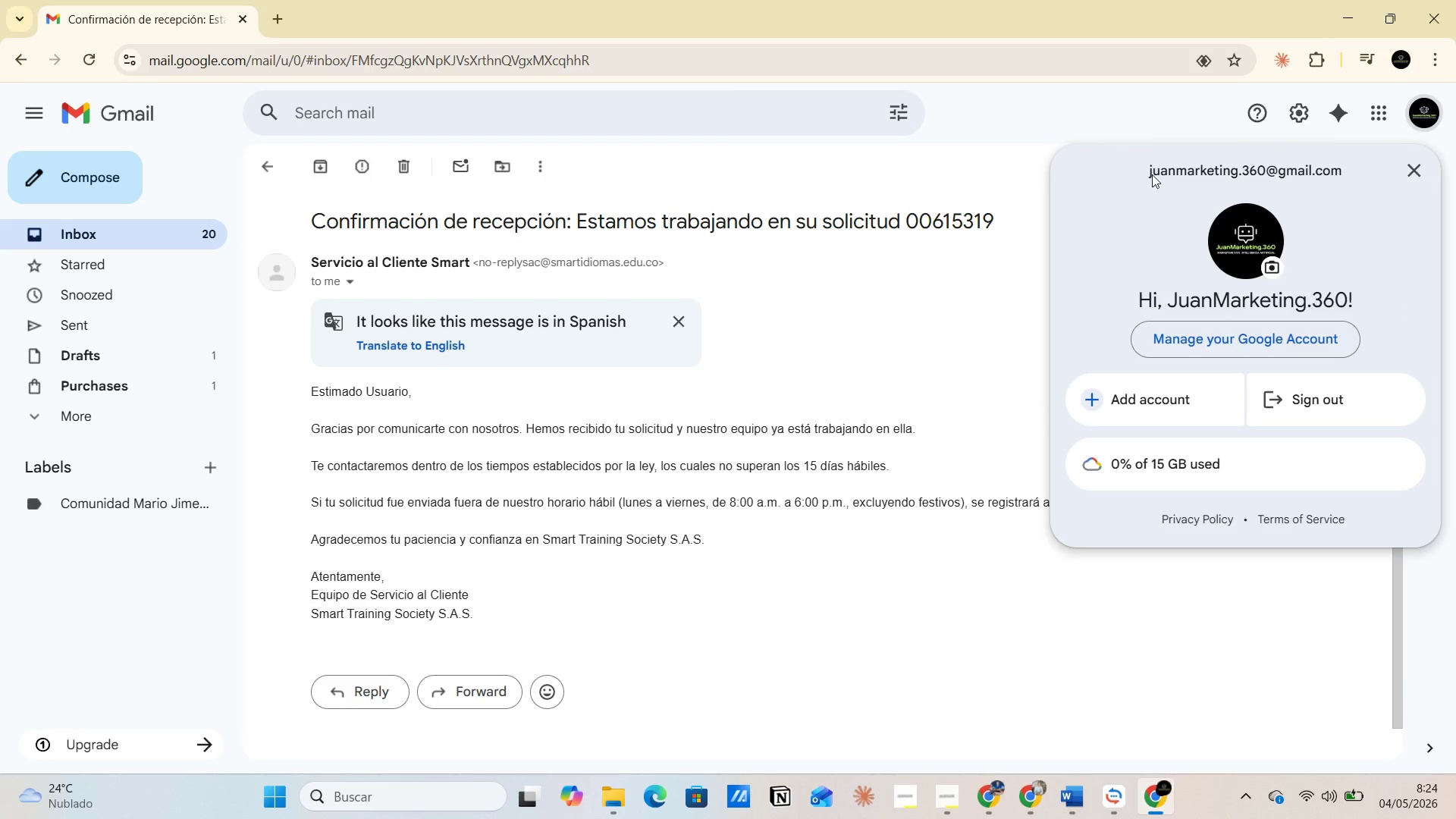 
left_click_drag(start_coordinate=[1144, 174], to_coordinate=[1344, 169])
 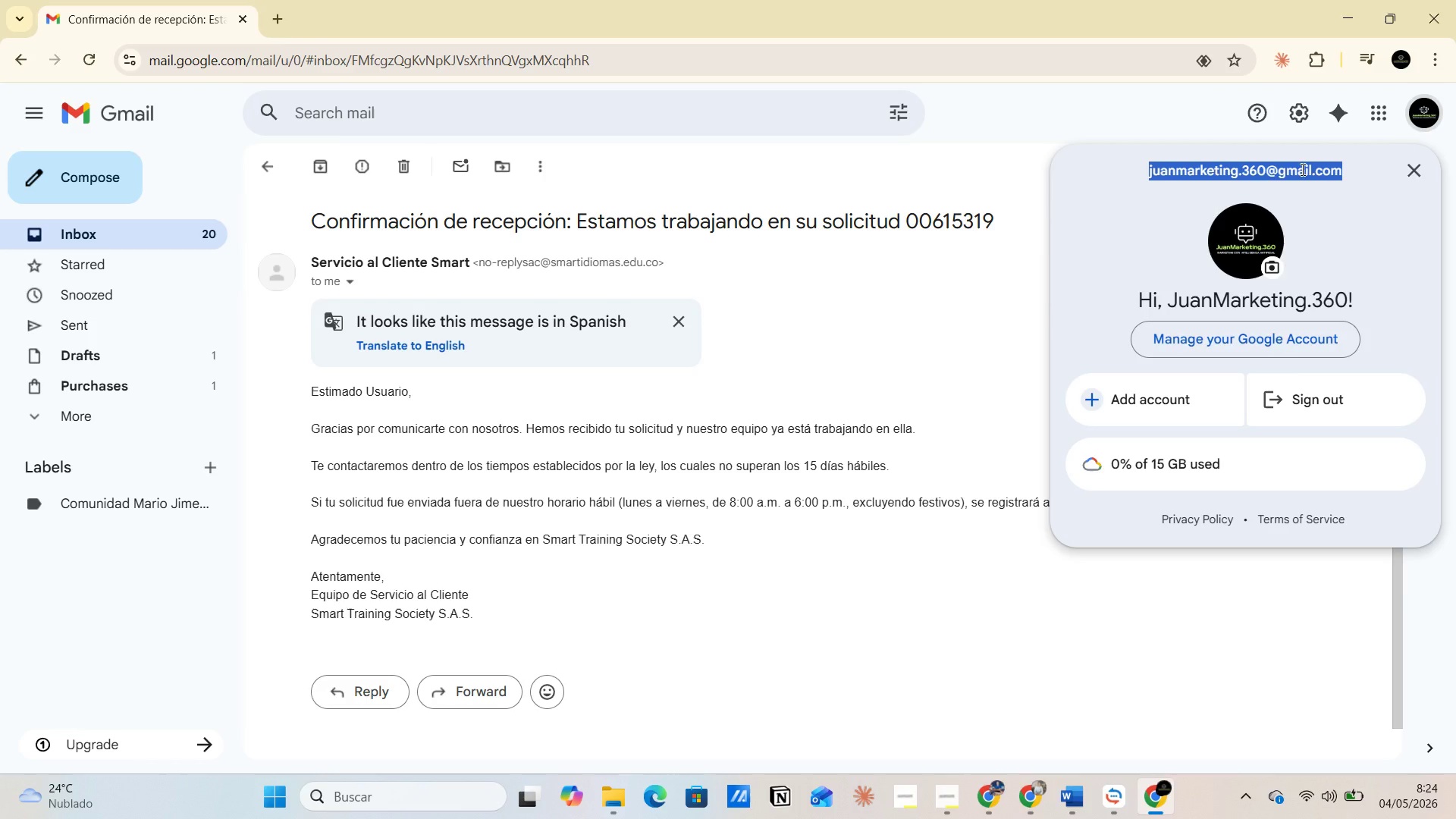 
right_click([1301, 169])
 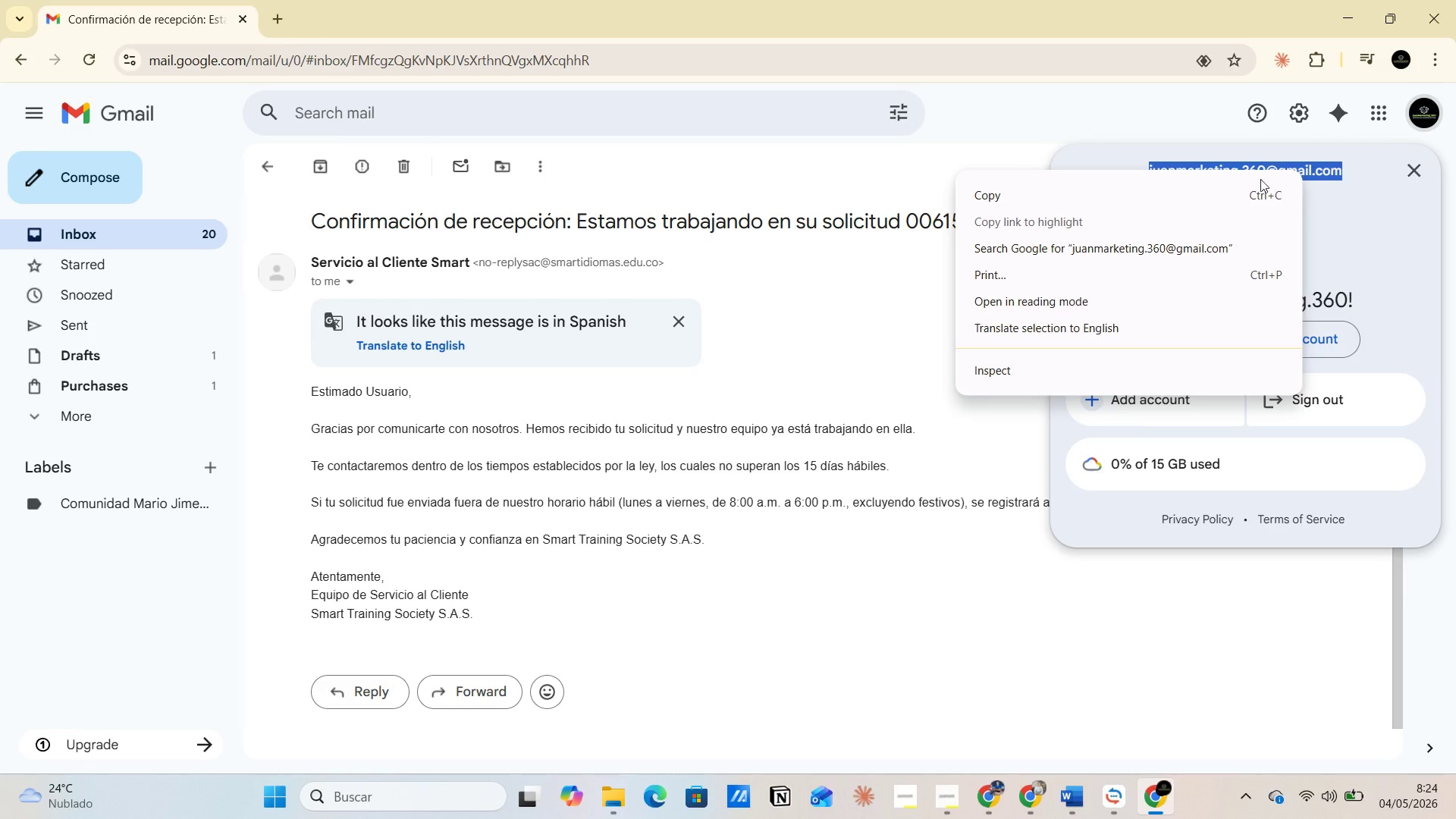 
left_click([1099, 197])
 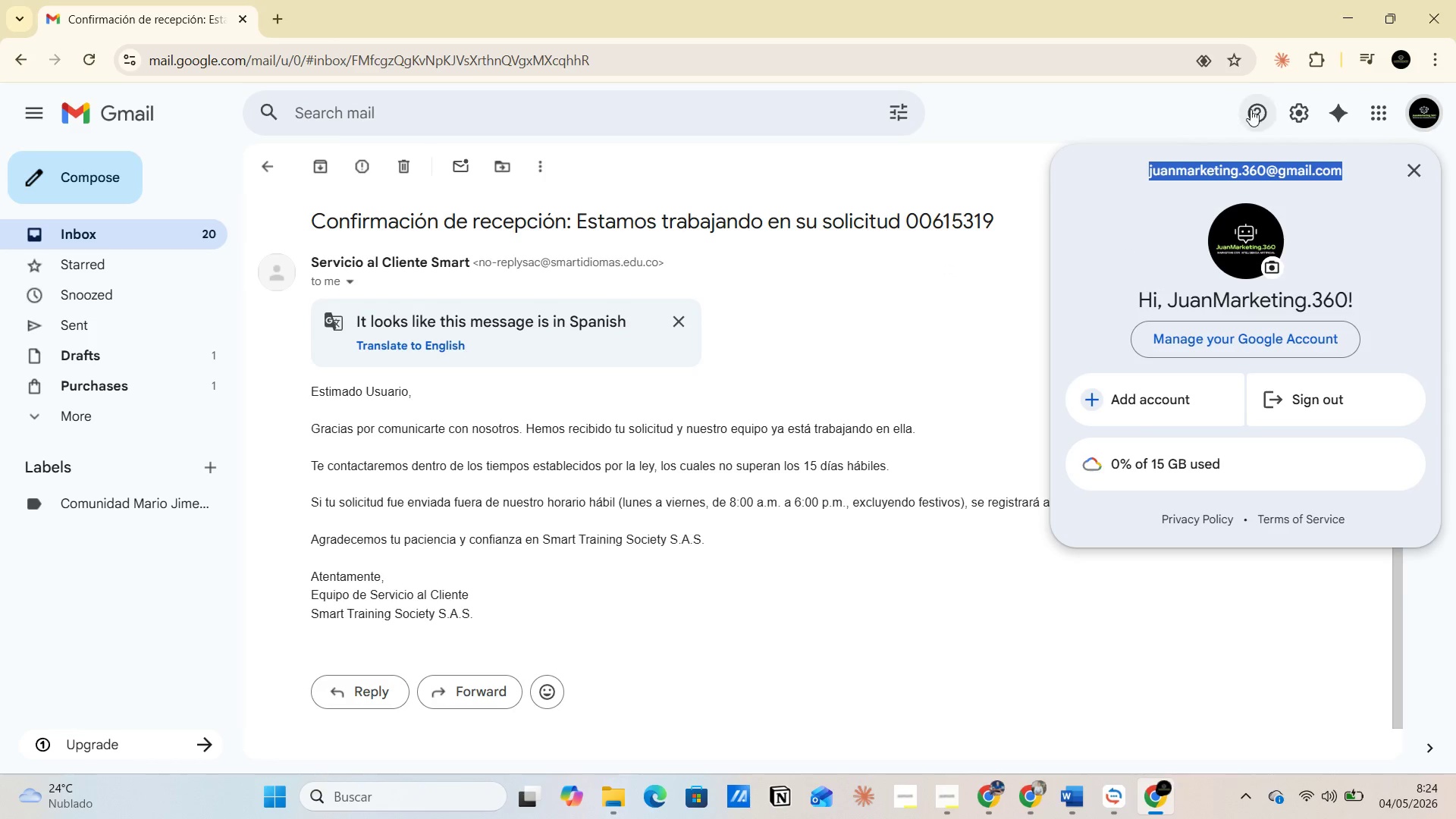 
wait(5.72)
 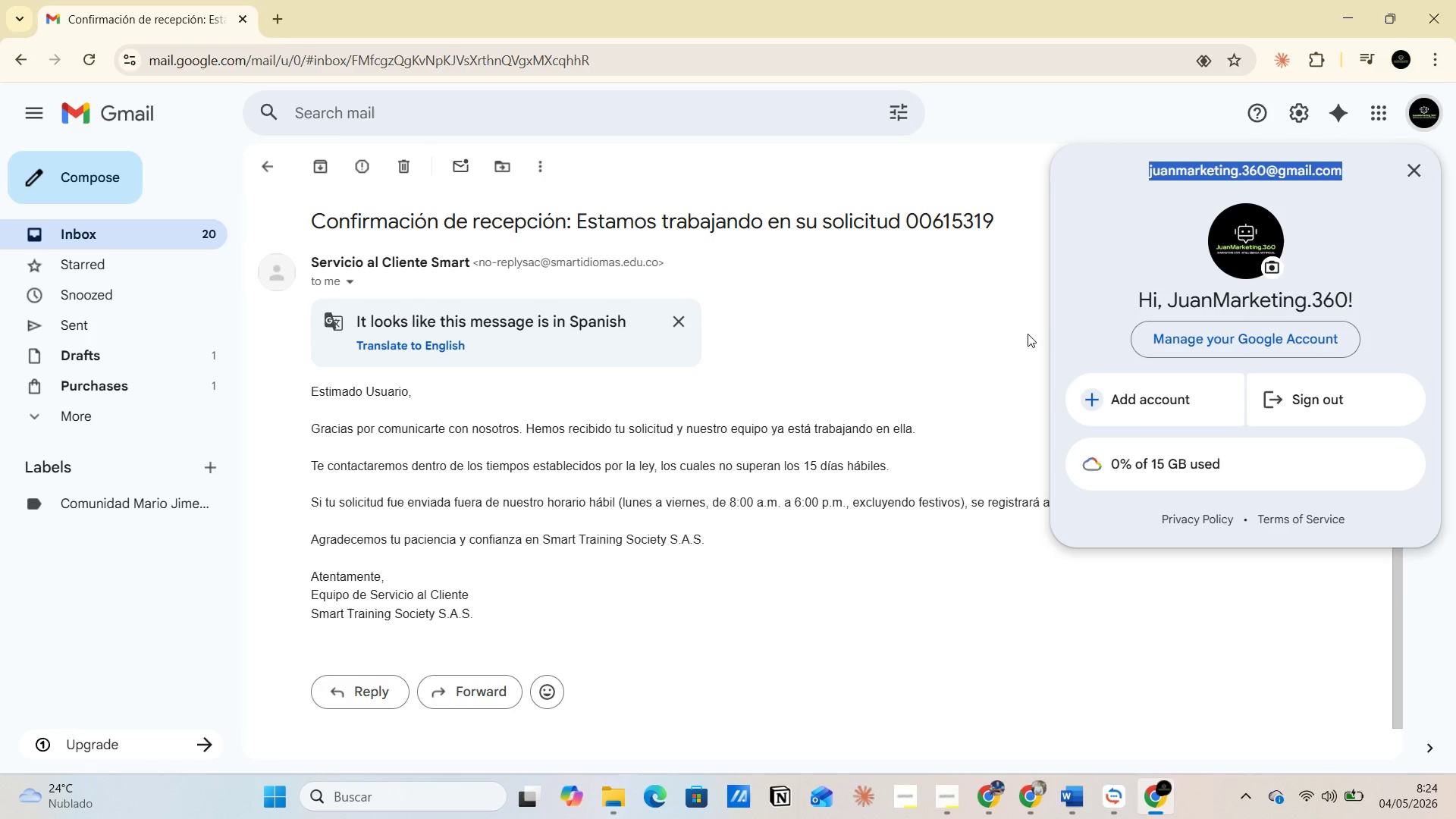 
left_click([1348, 16])
 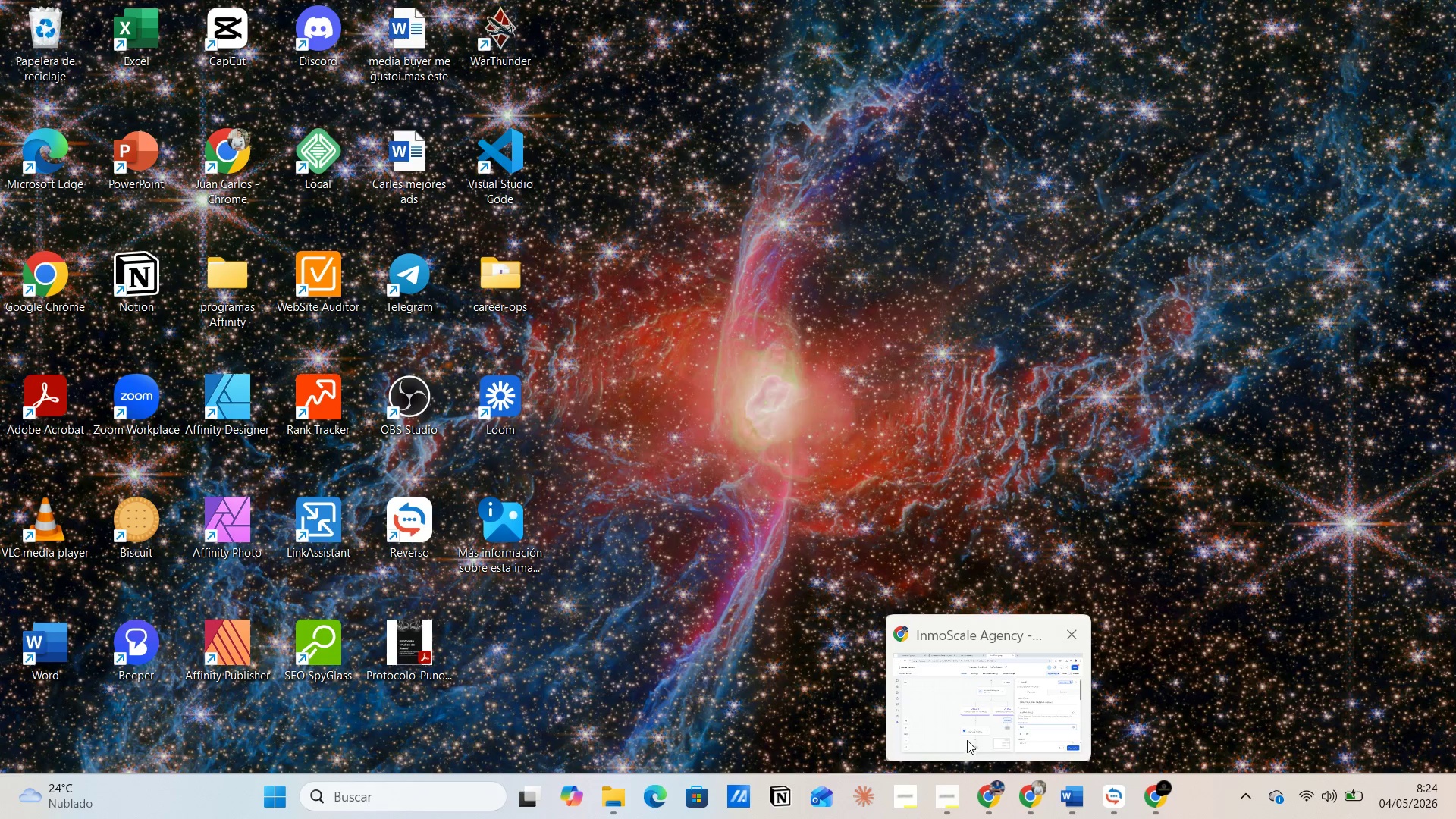 
wait(5.42)
 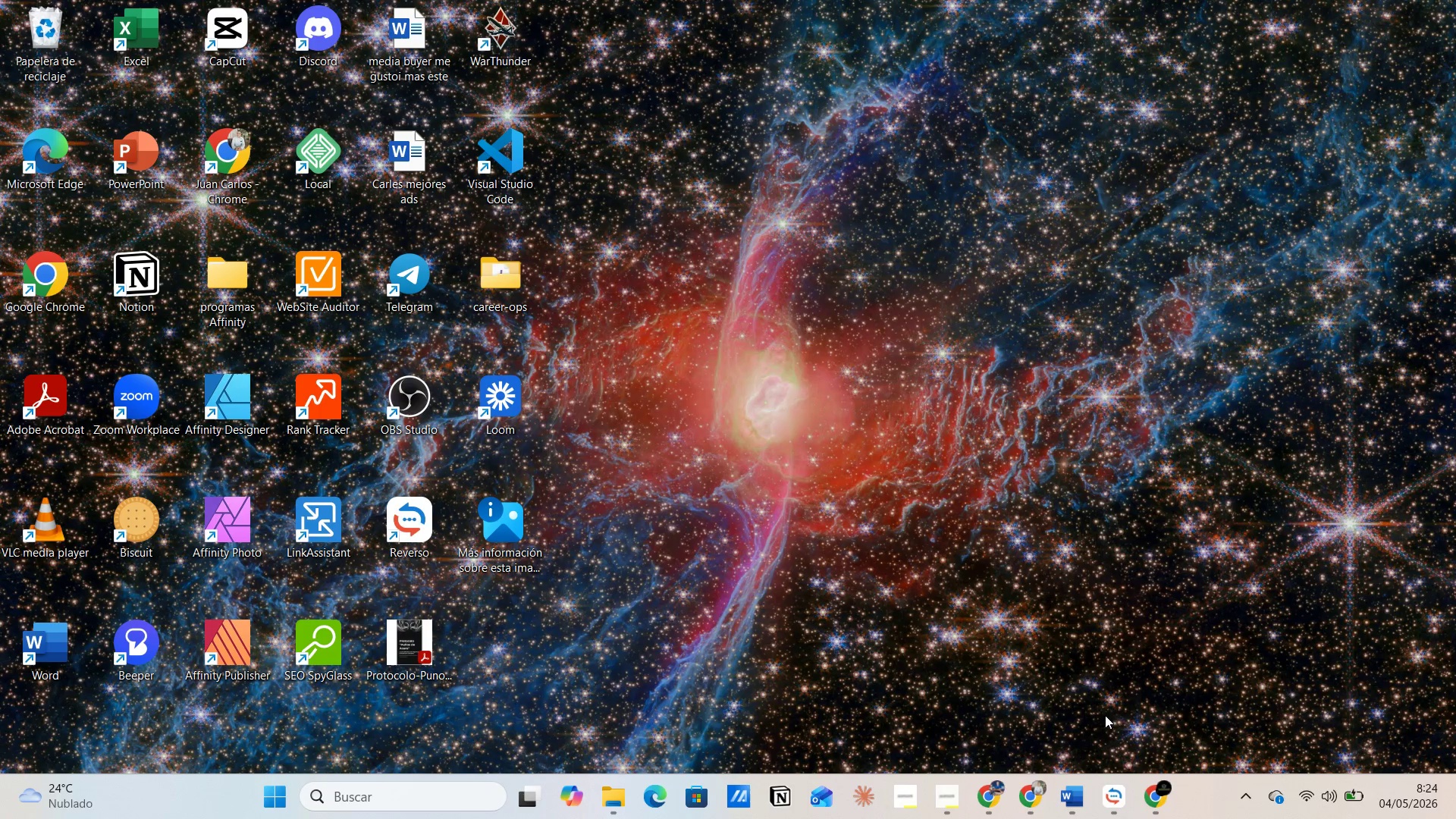 
left_click_drag(start_coordinate=[1010, 564], to_coordinate=[966, 576])
 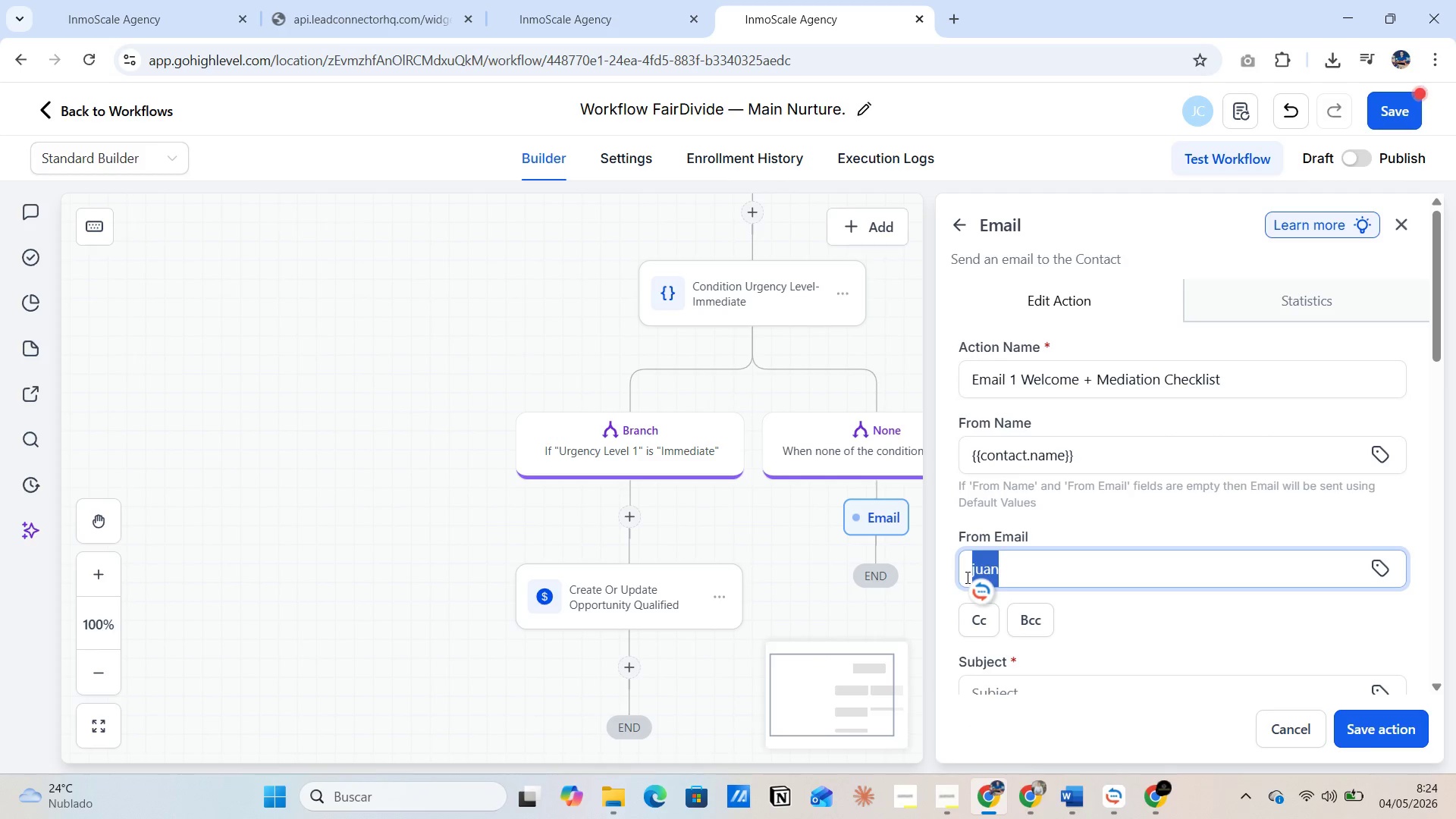 
key(Control+V)
 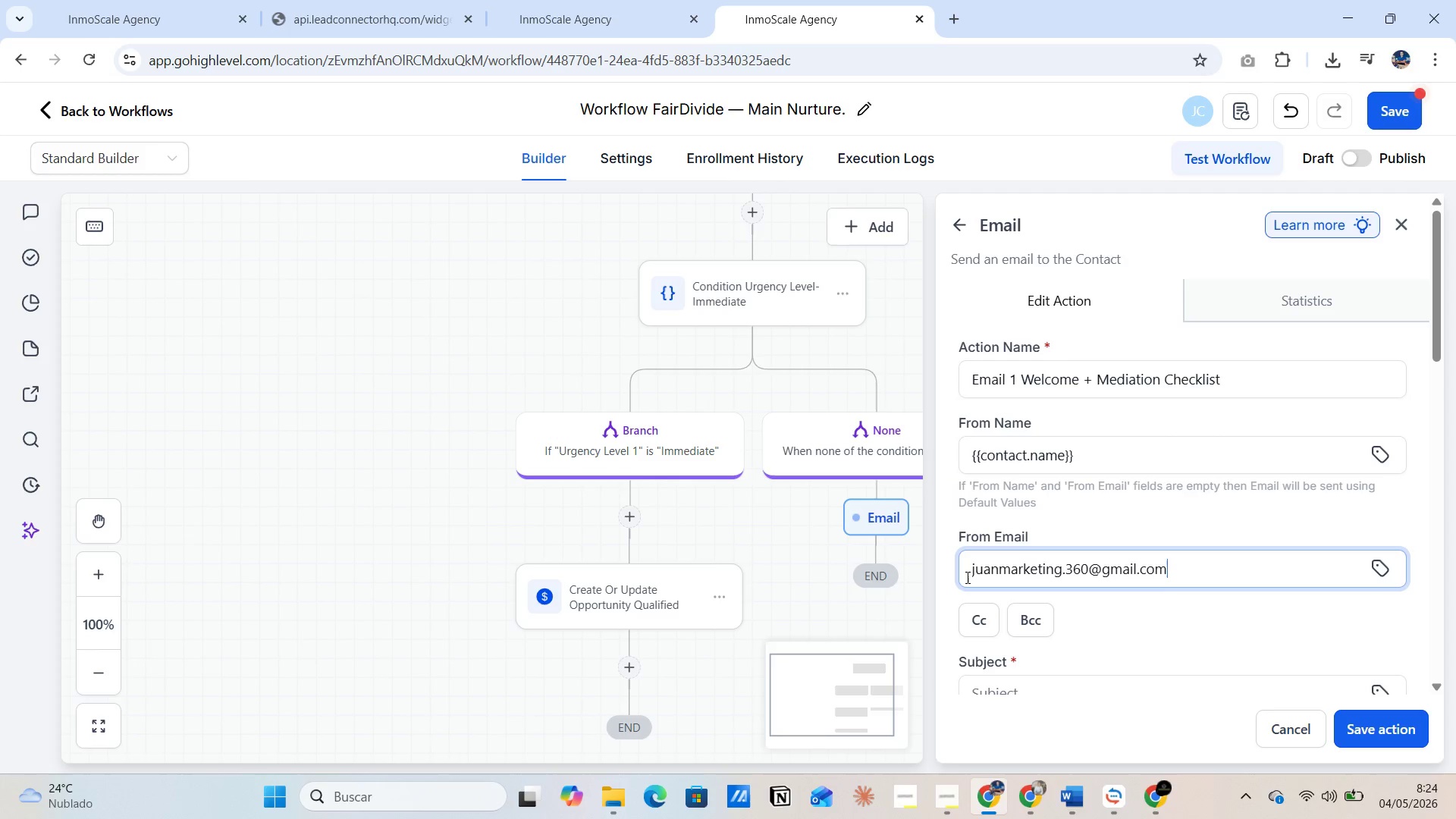 
wait(18.19)
 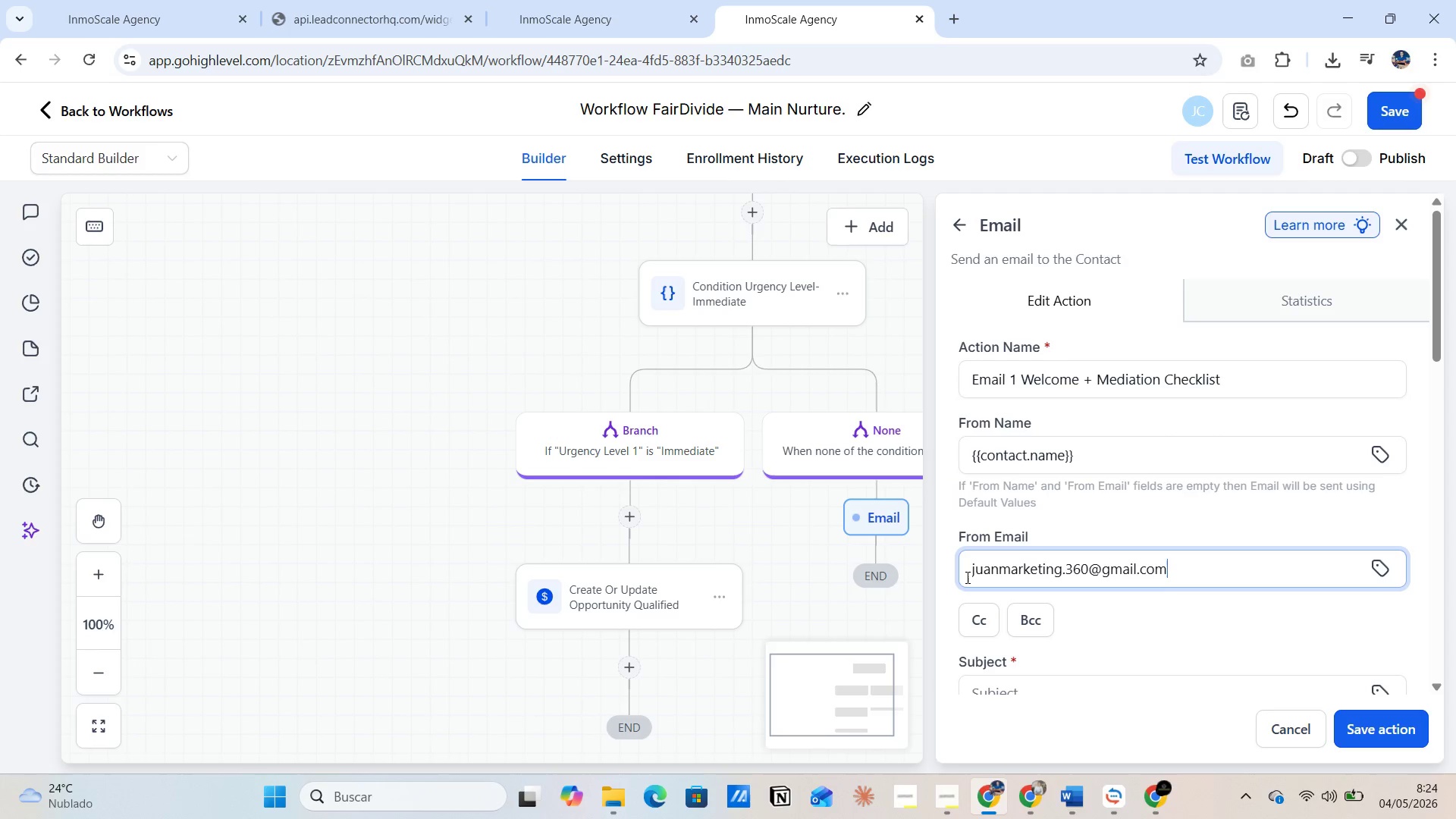 
scroll: coordinate [1279, 360], scroll_direction: down, amount: 3.0
 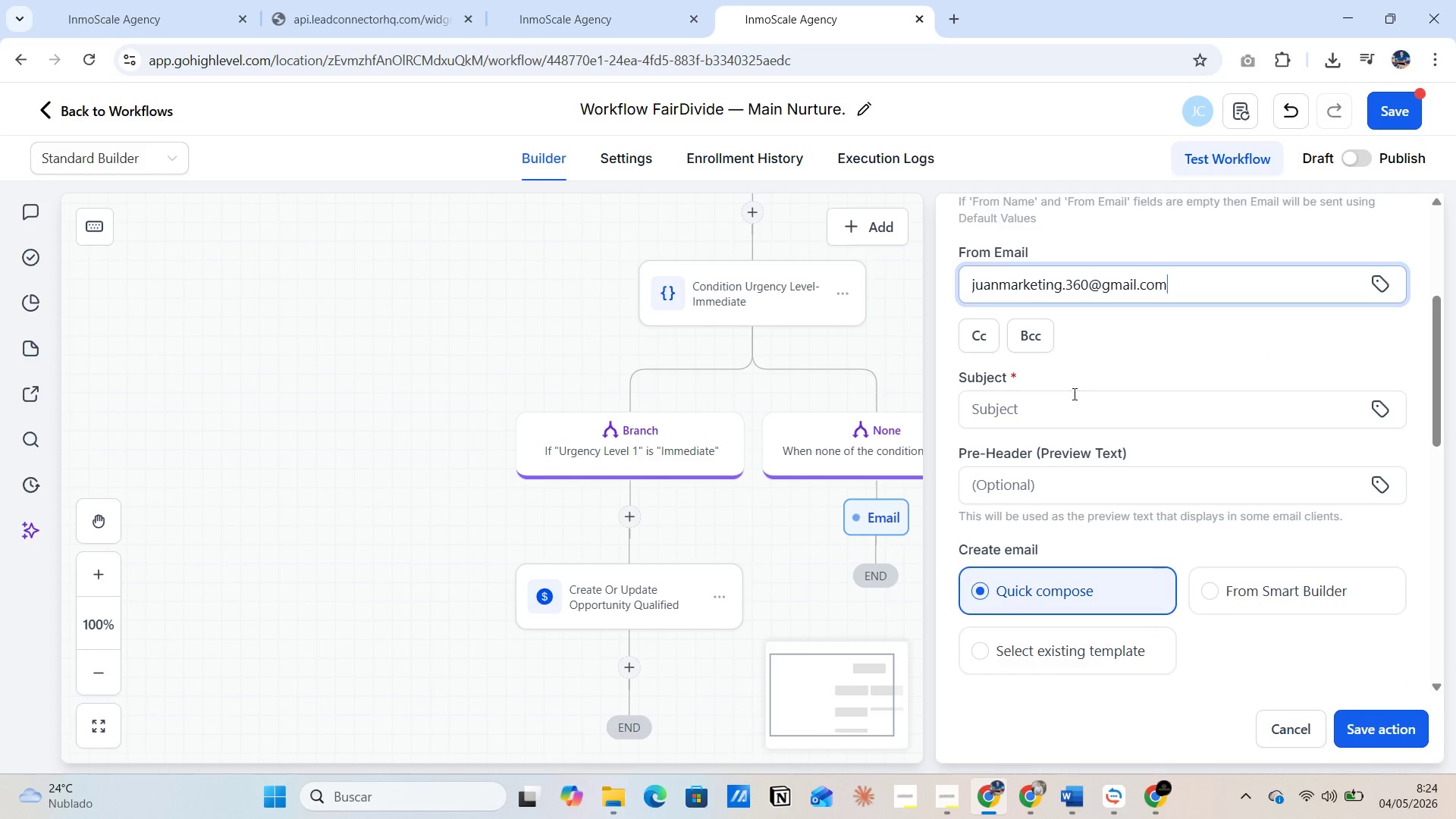 
left_click([1070, 396])
 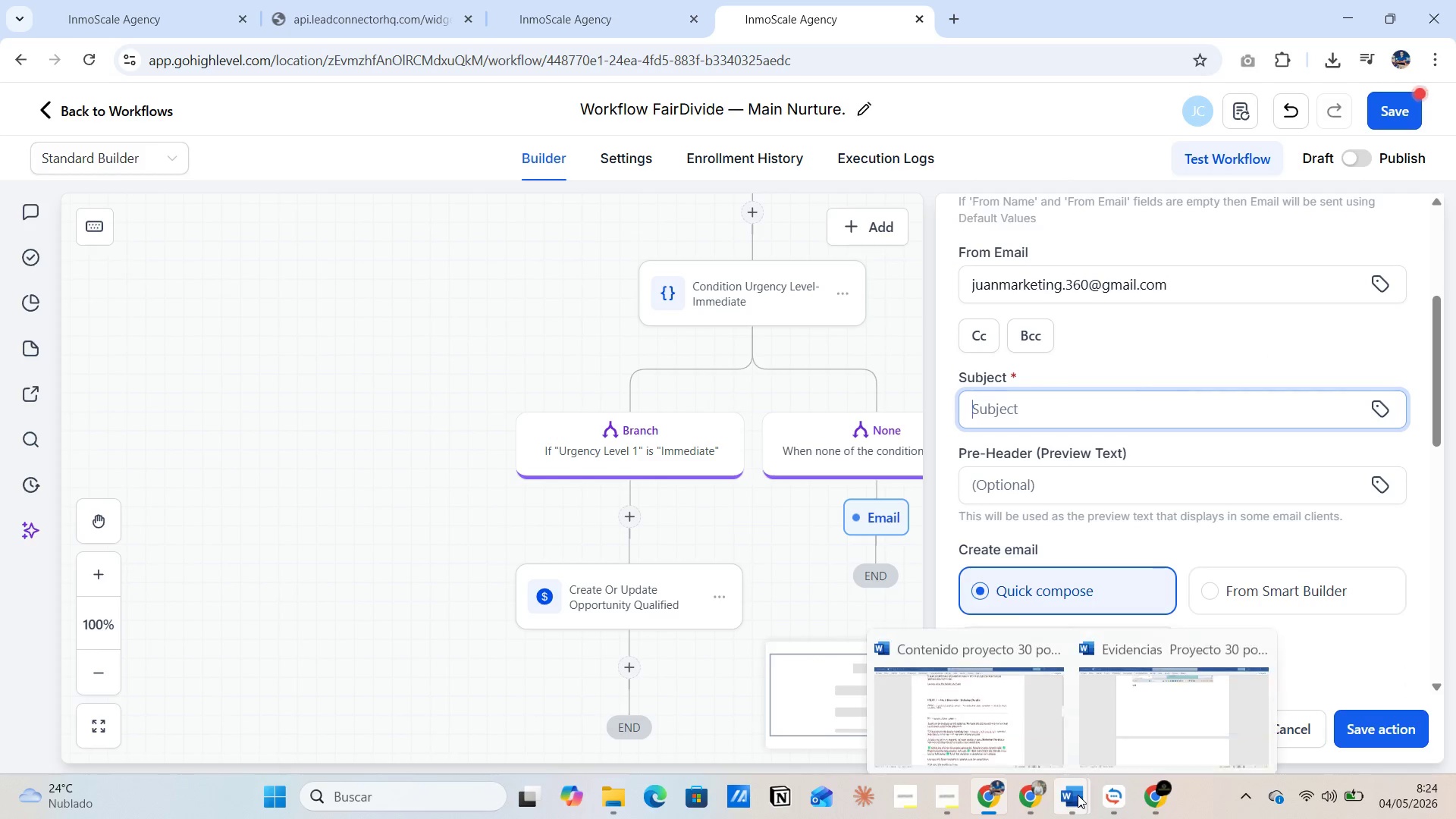 
left_click([1010, 713])
 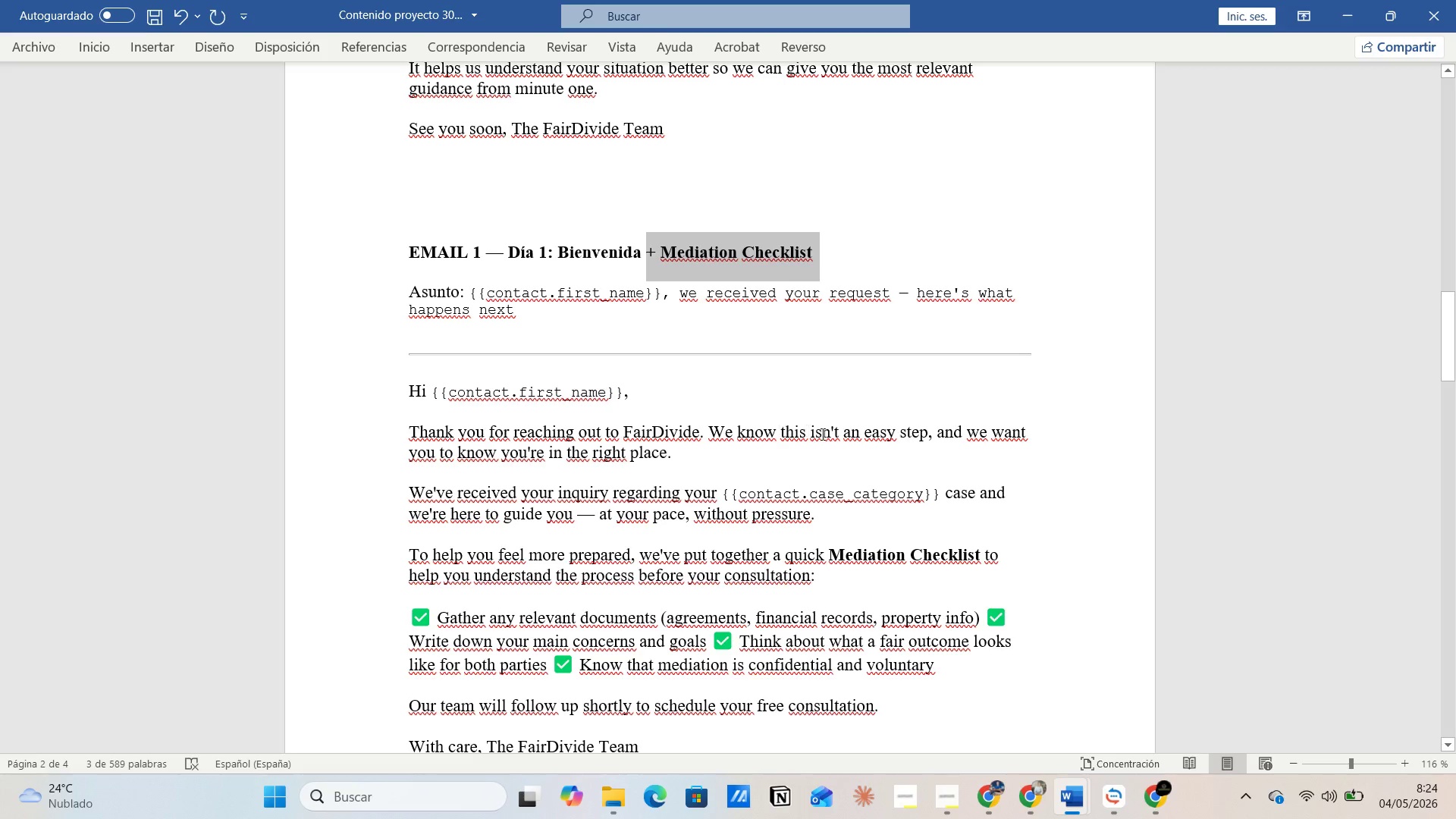 
key(Alt+AltLeft)
 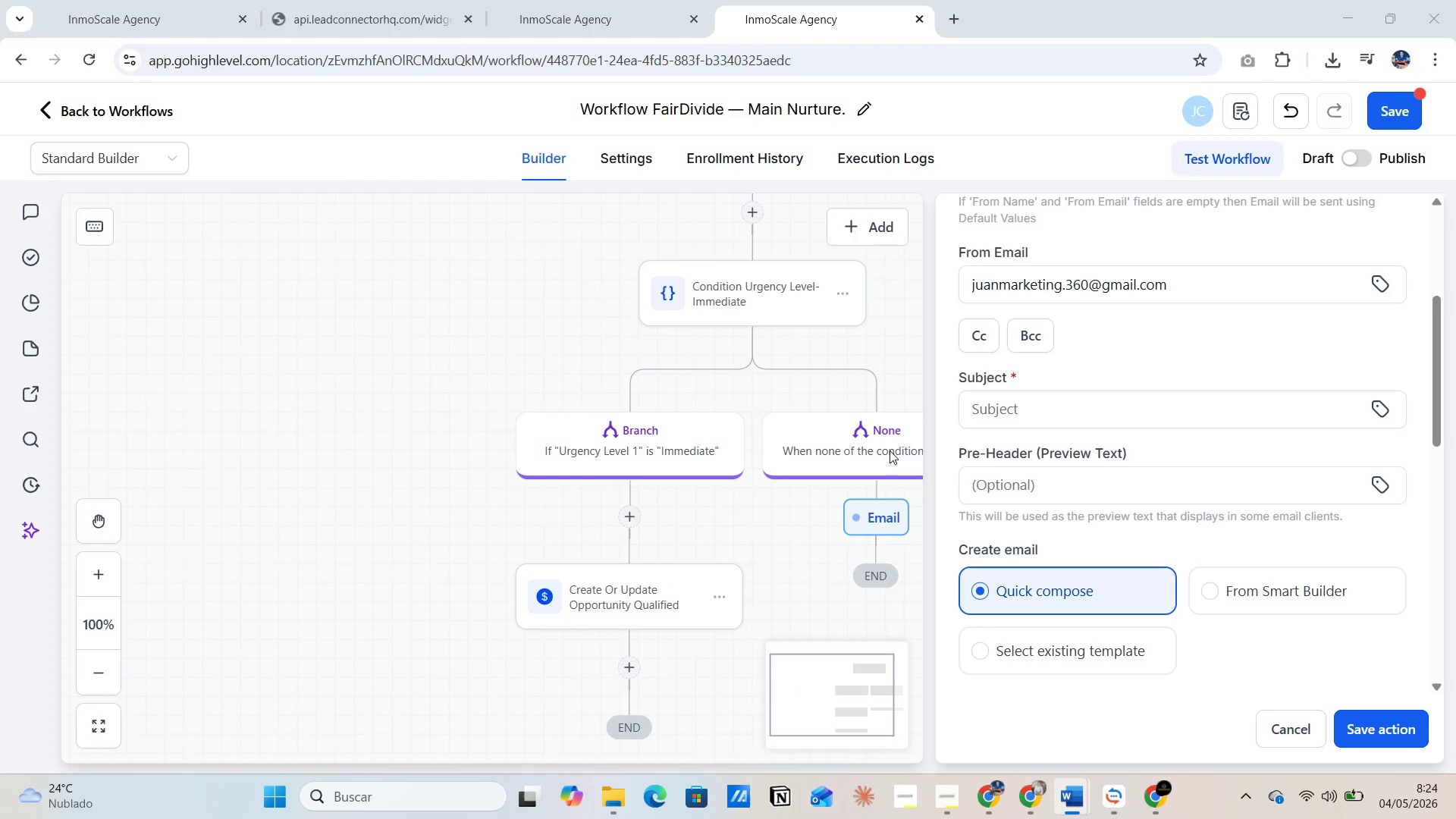 
key(Alt+Tab)
 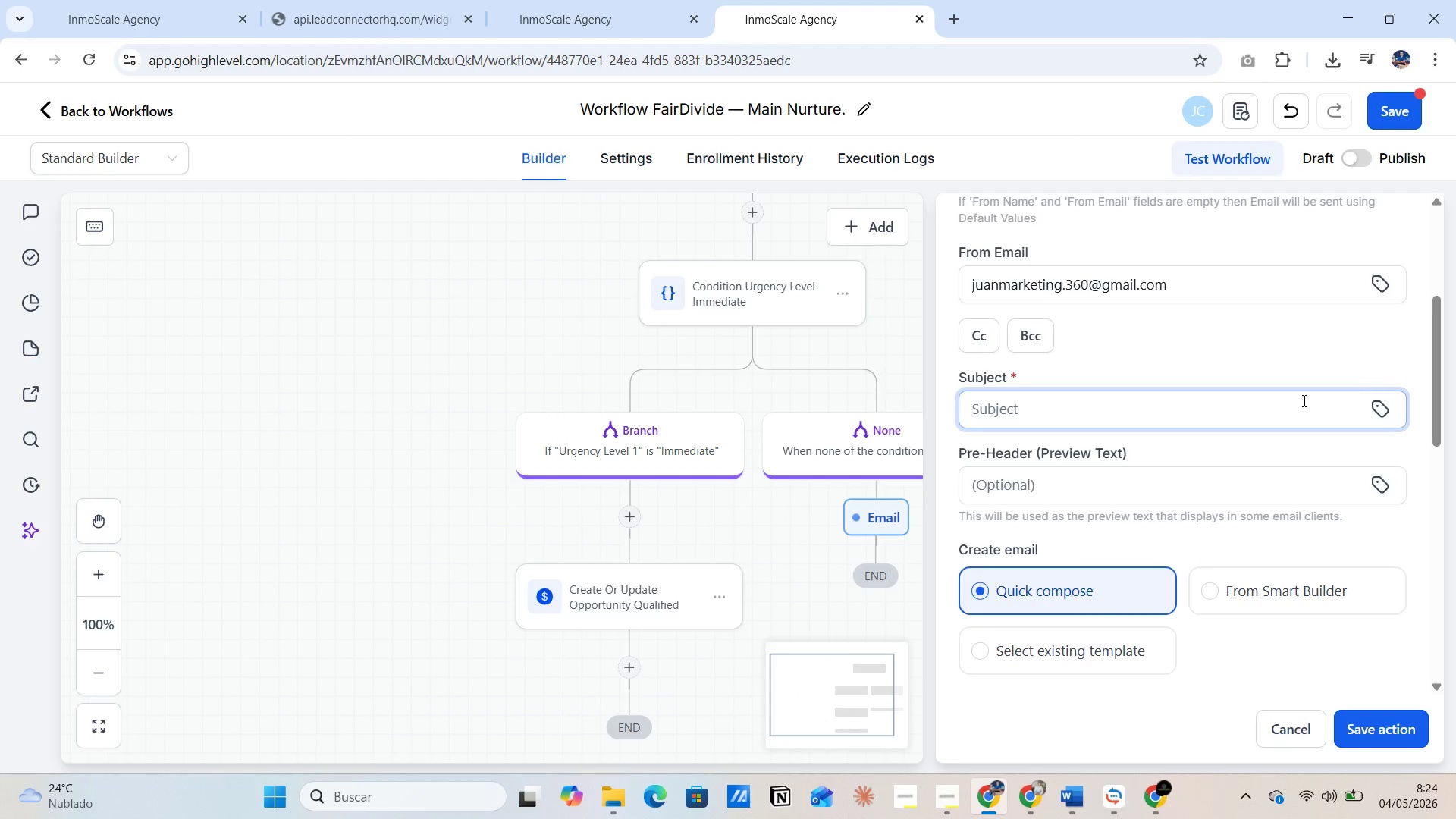 
left_click([1376, 408])
 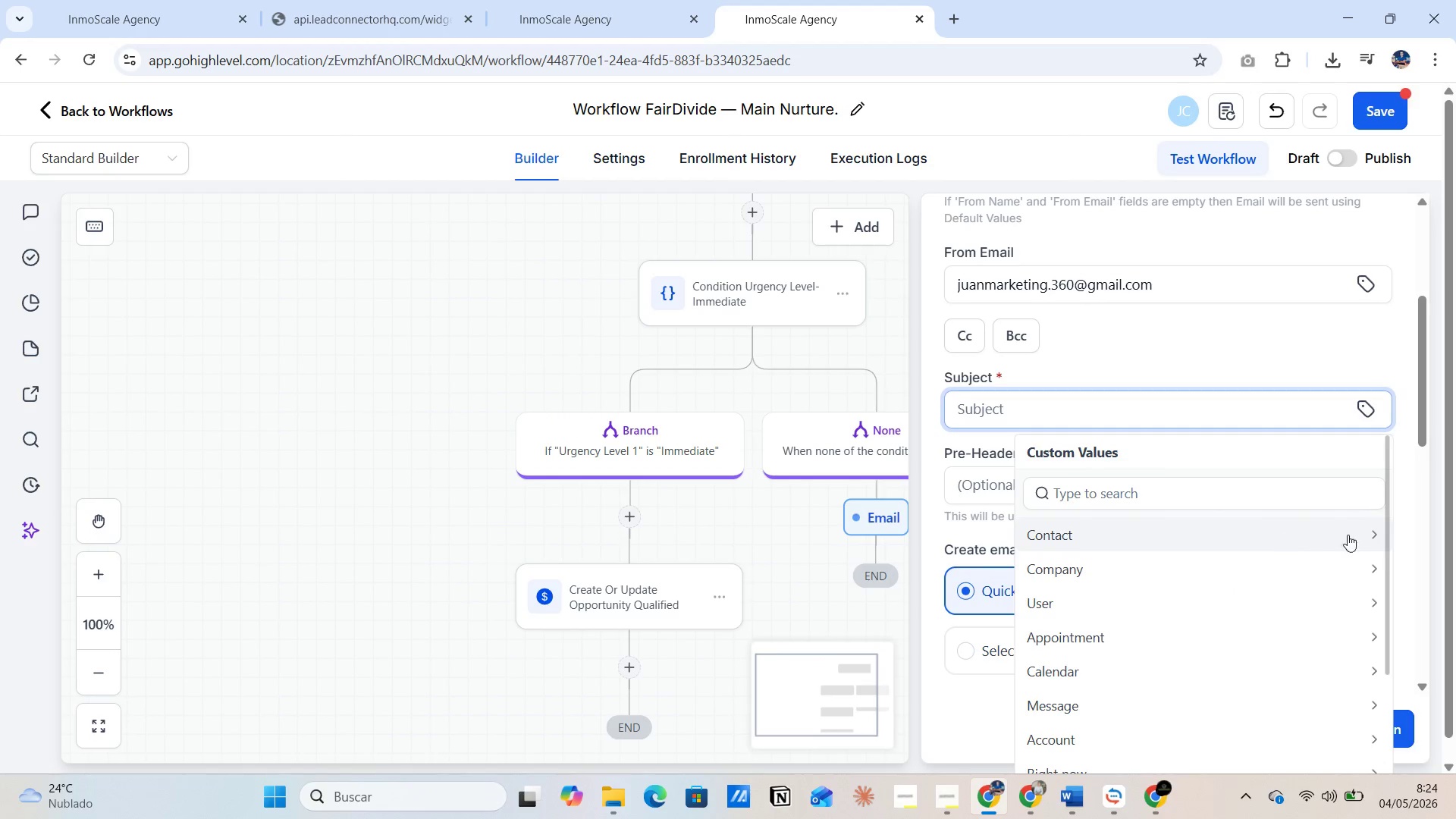 
left_click([1375, 534])
 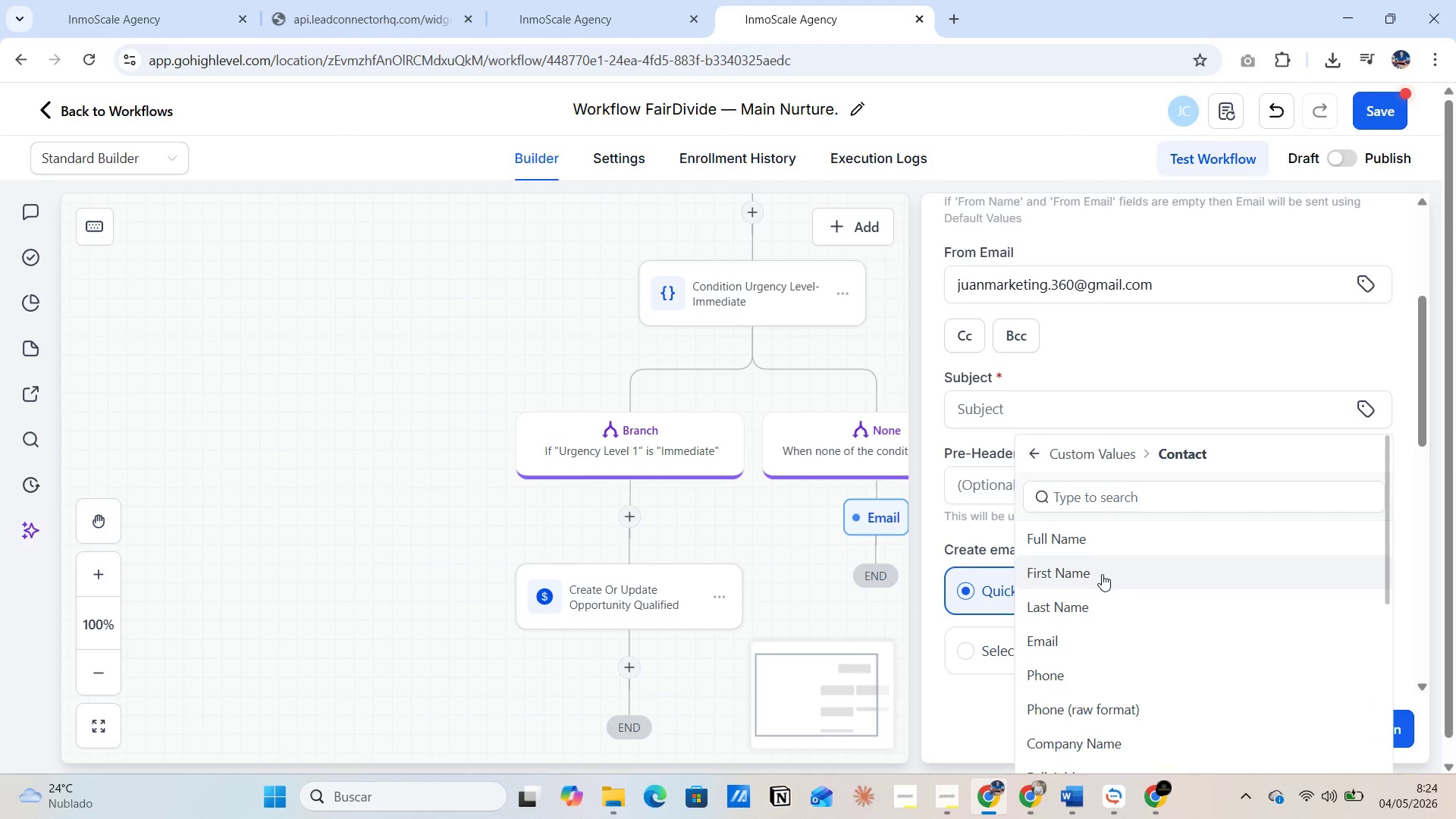 
left_click([1096, 577])
 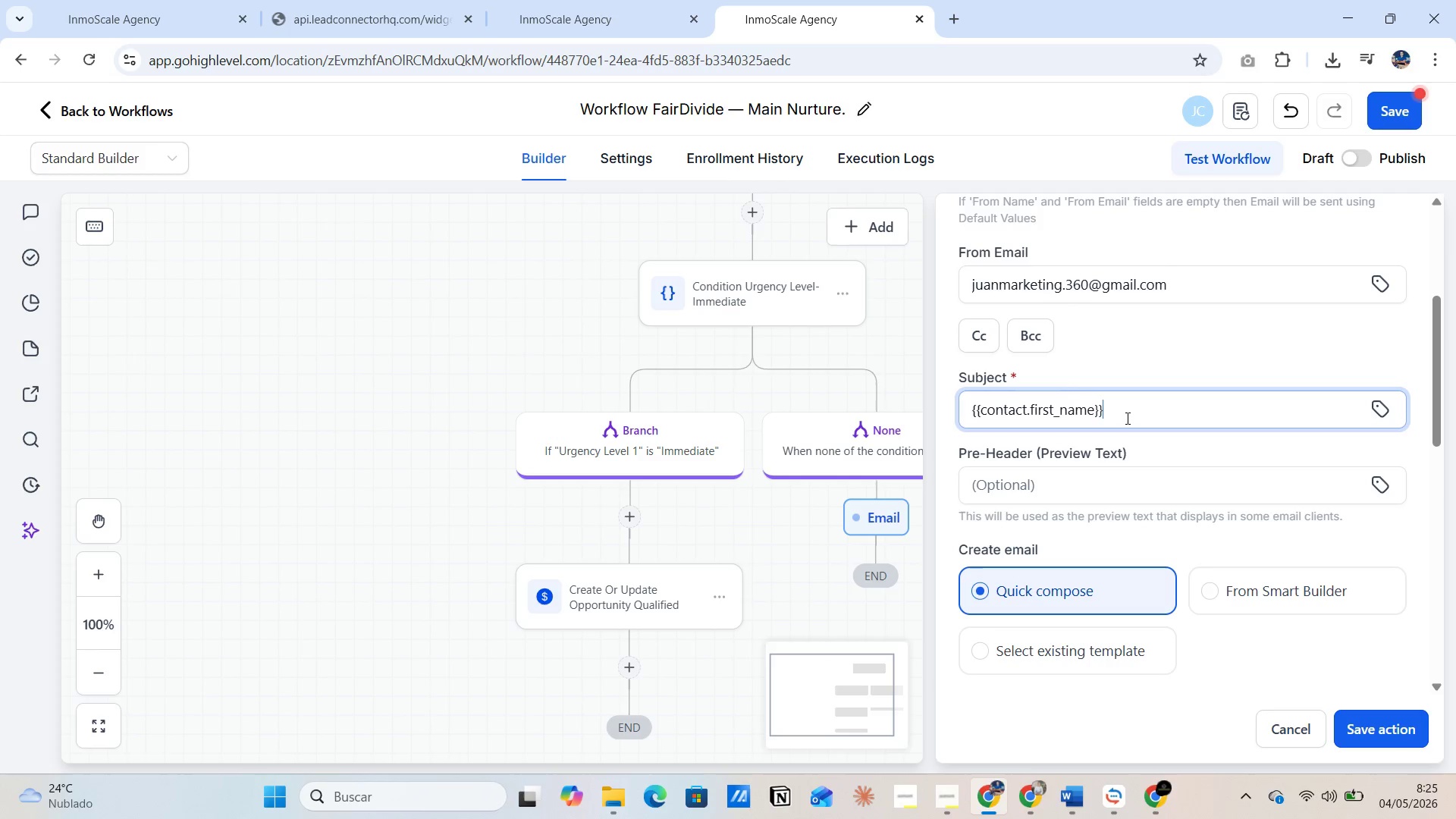 
key(Comma)
 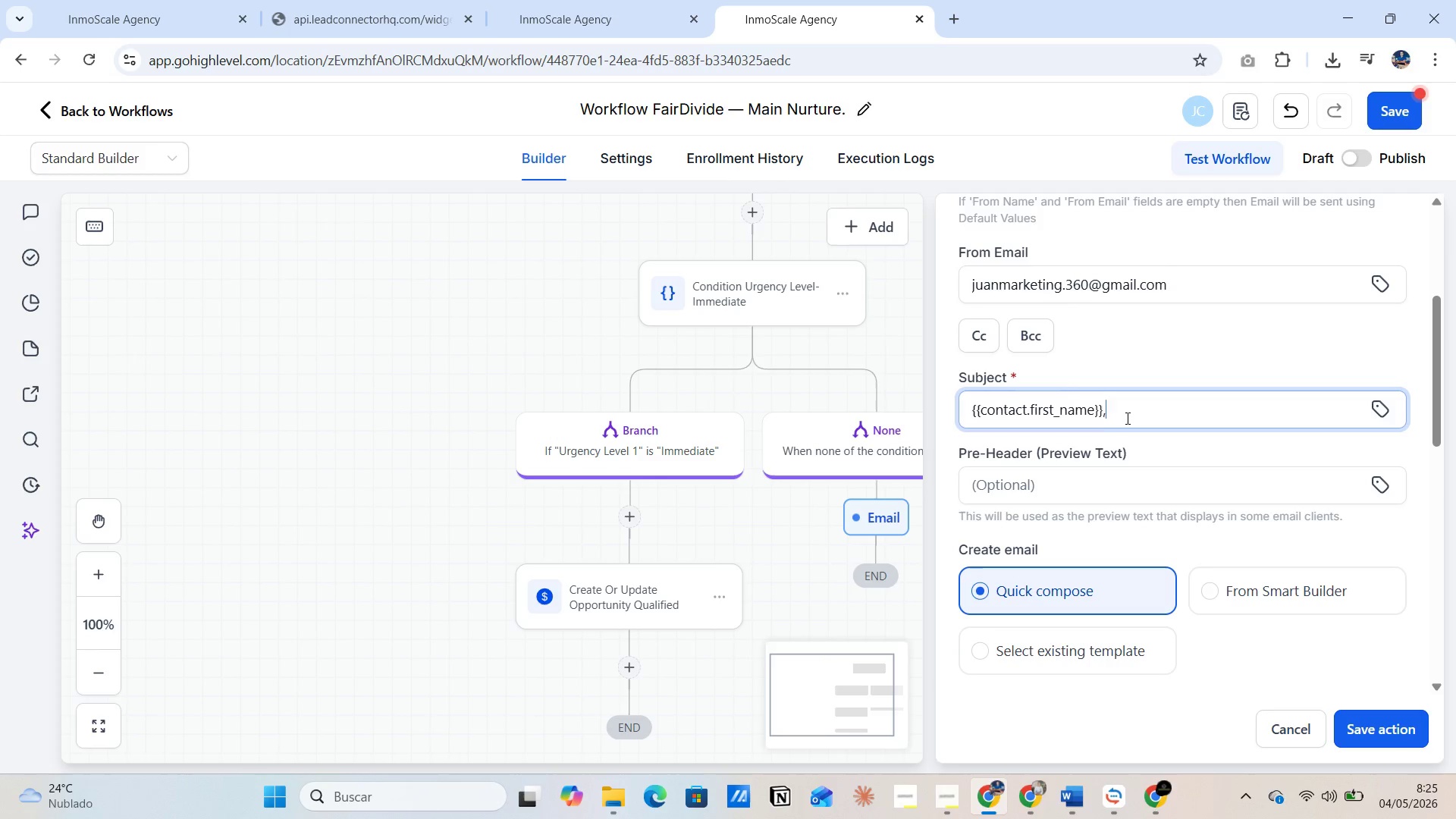 
key(Space)
 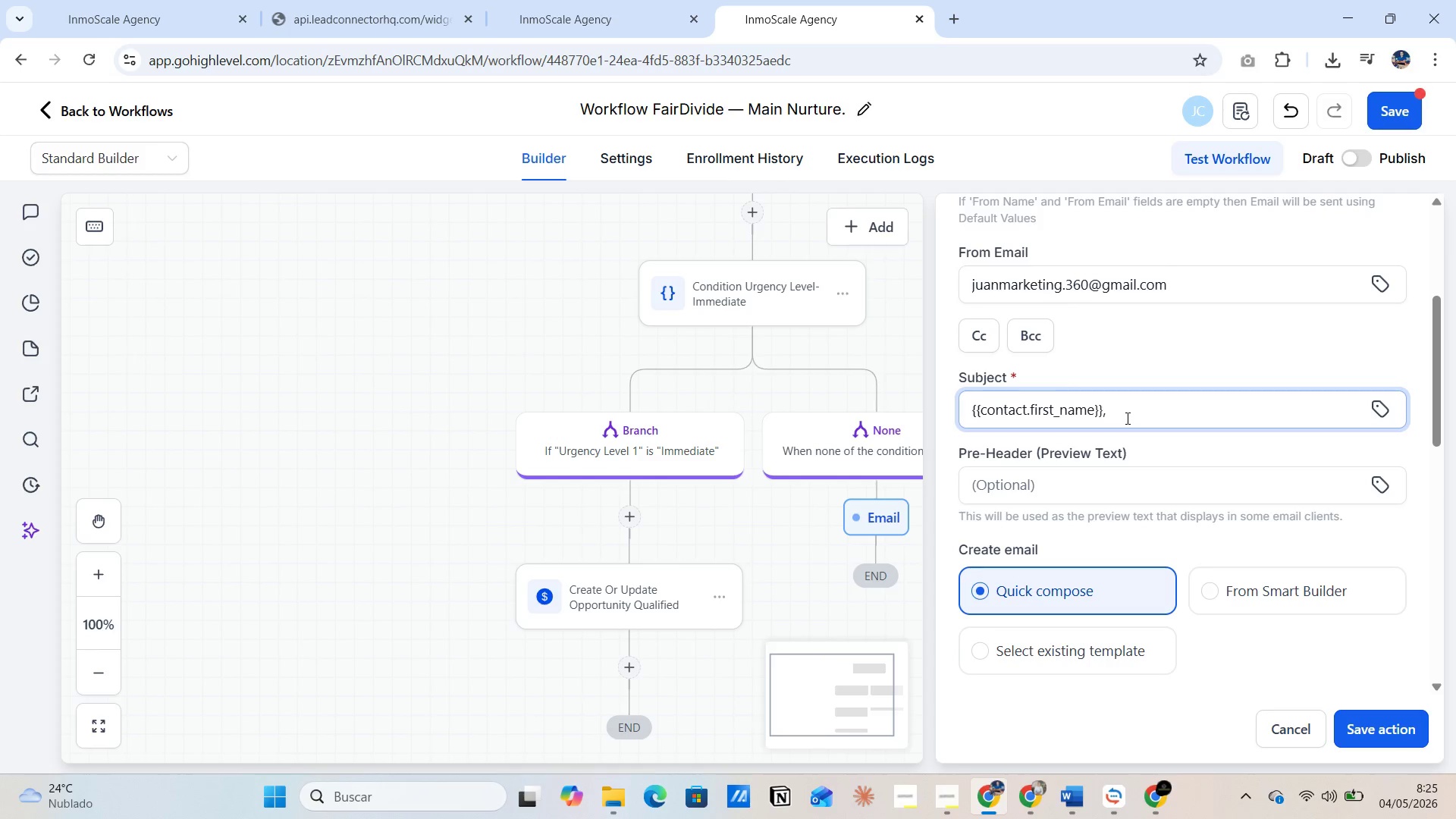 
key(Alt+AltLeft)
 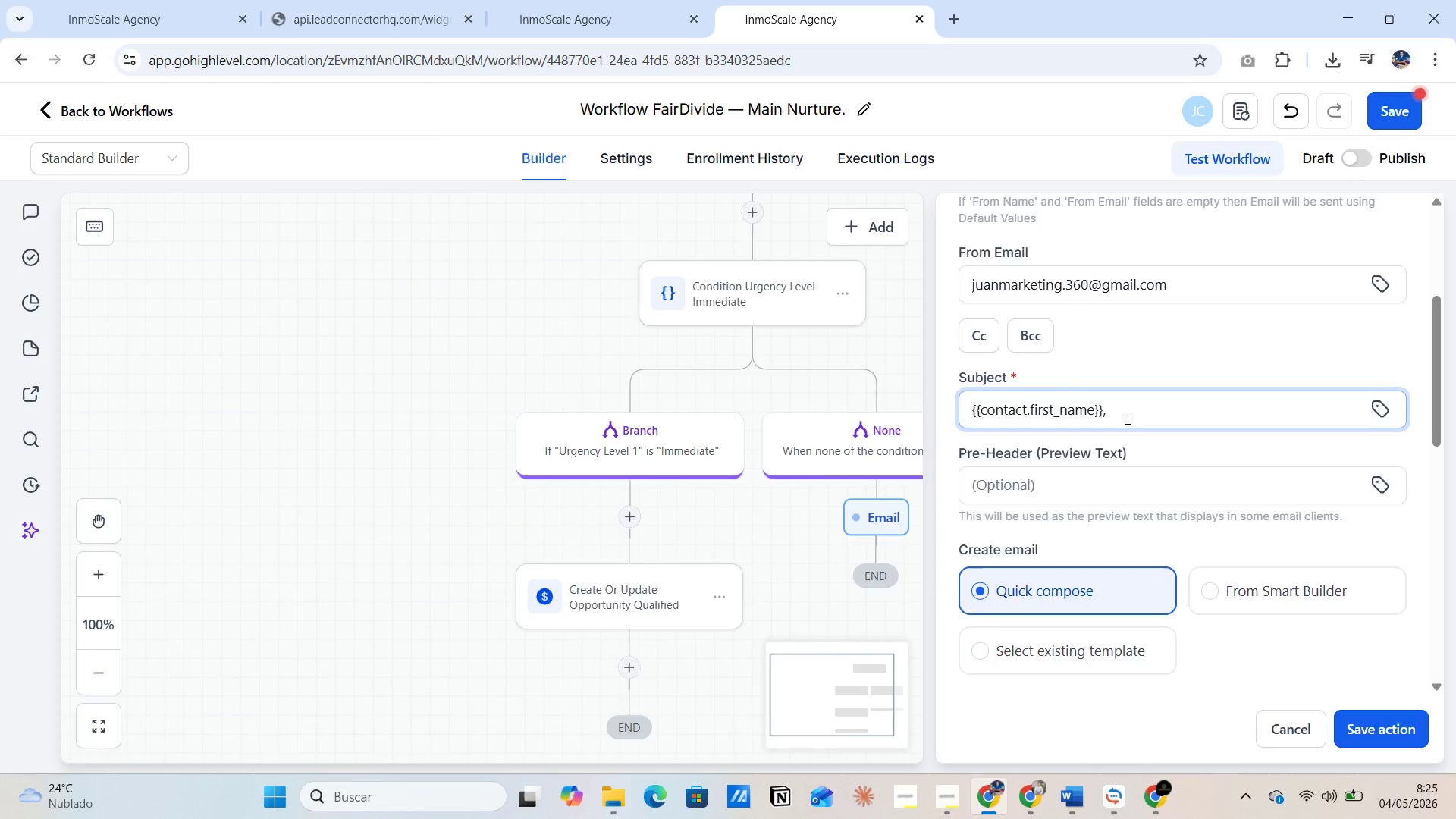 
key(Alt+Tab)
 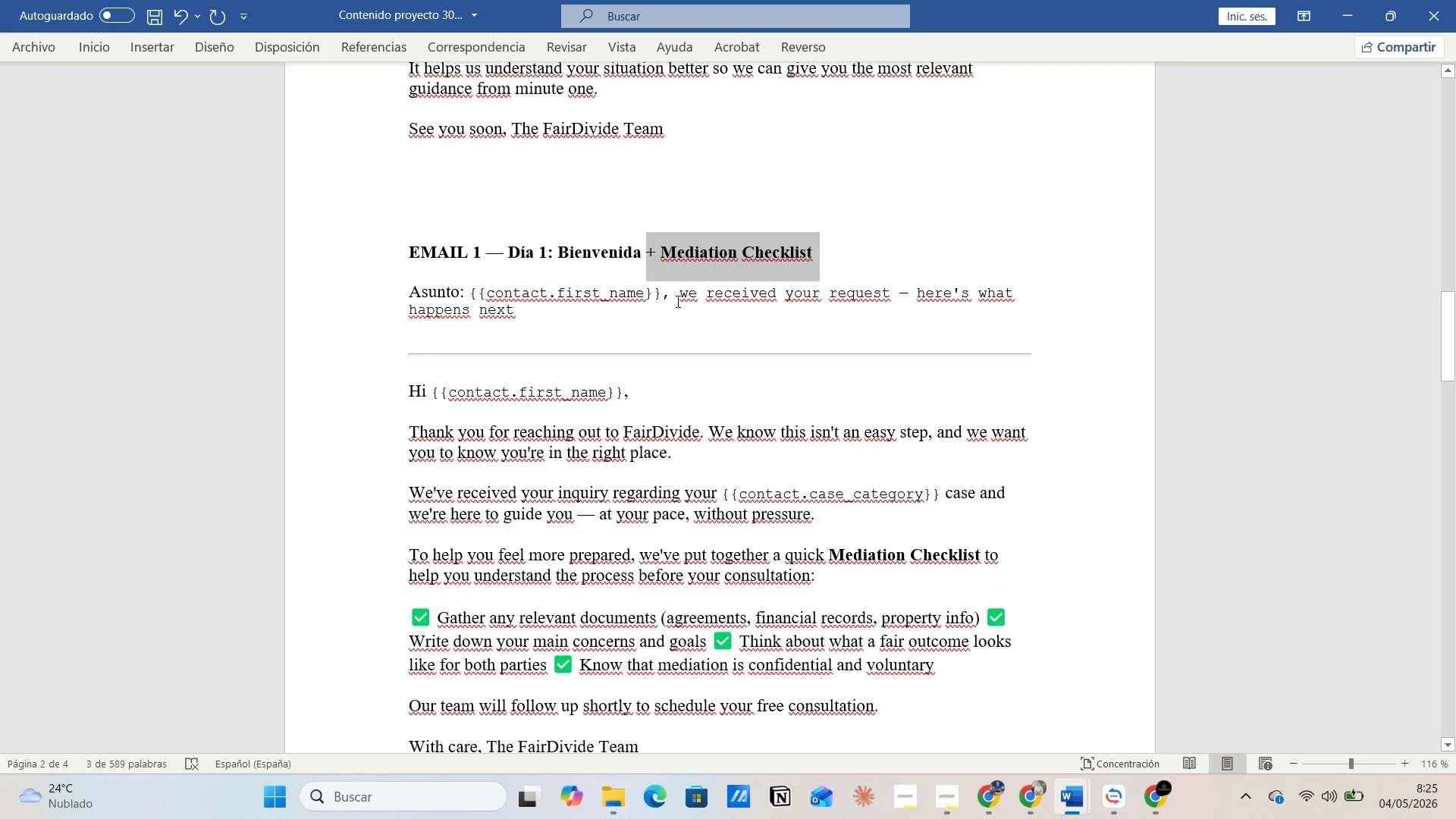 
left_click_drag(start_coordinate=[679, 297], to_coordinate=[708, 306])
 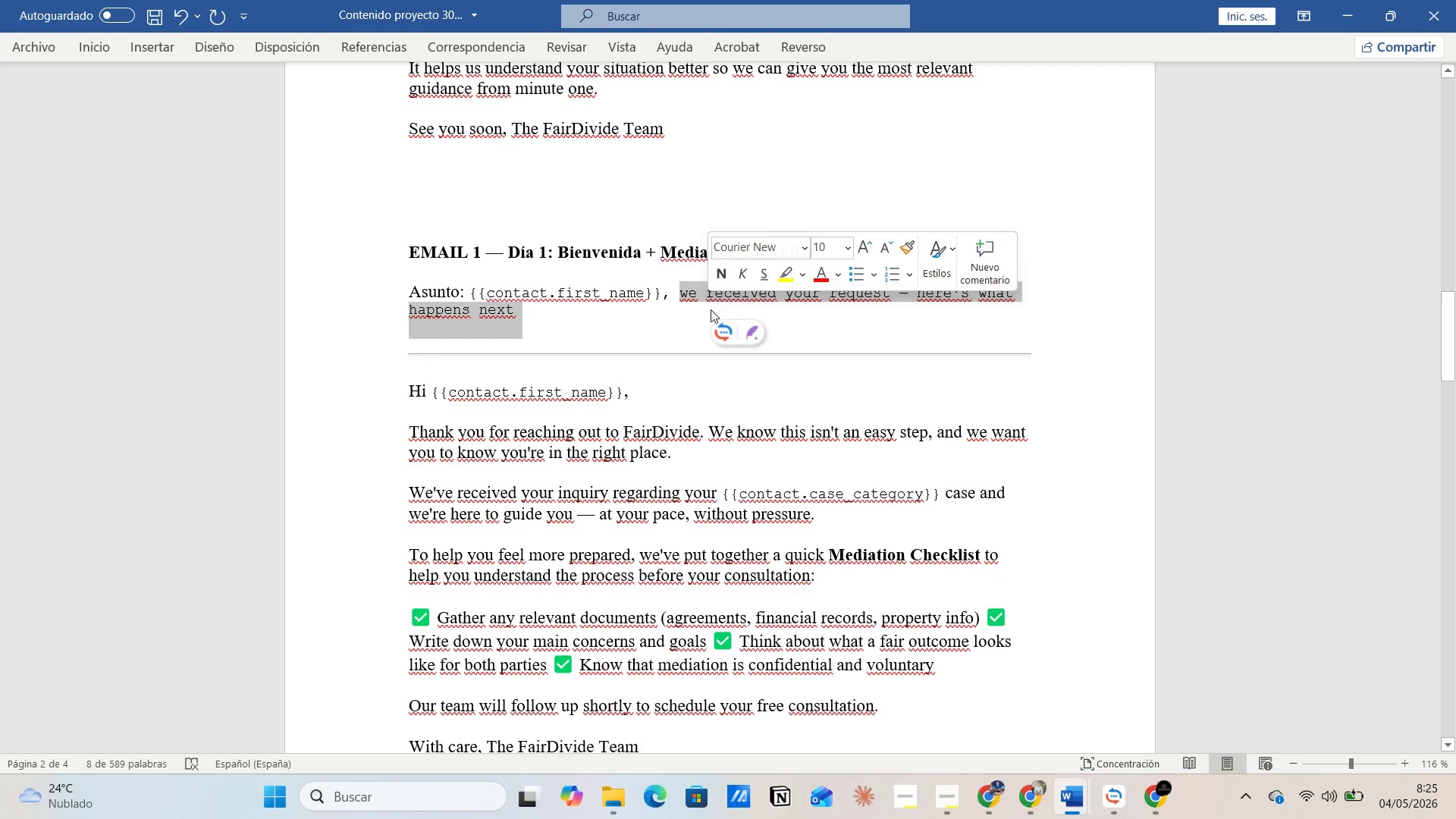 
key(Control+C)
 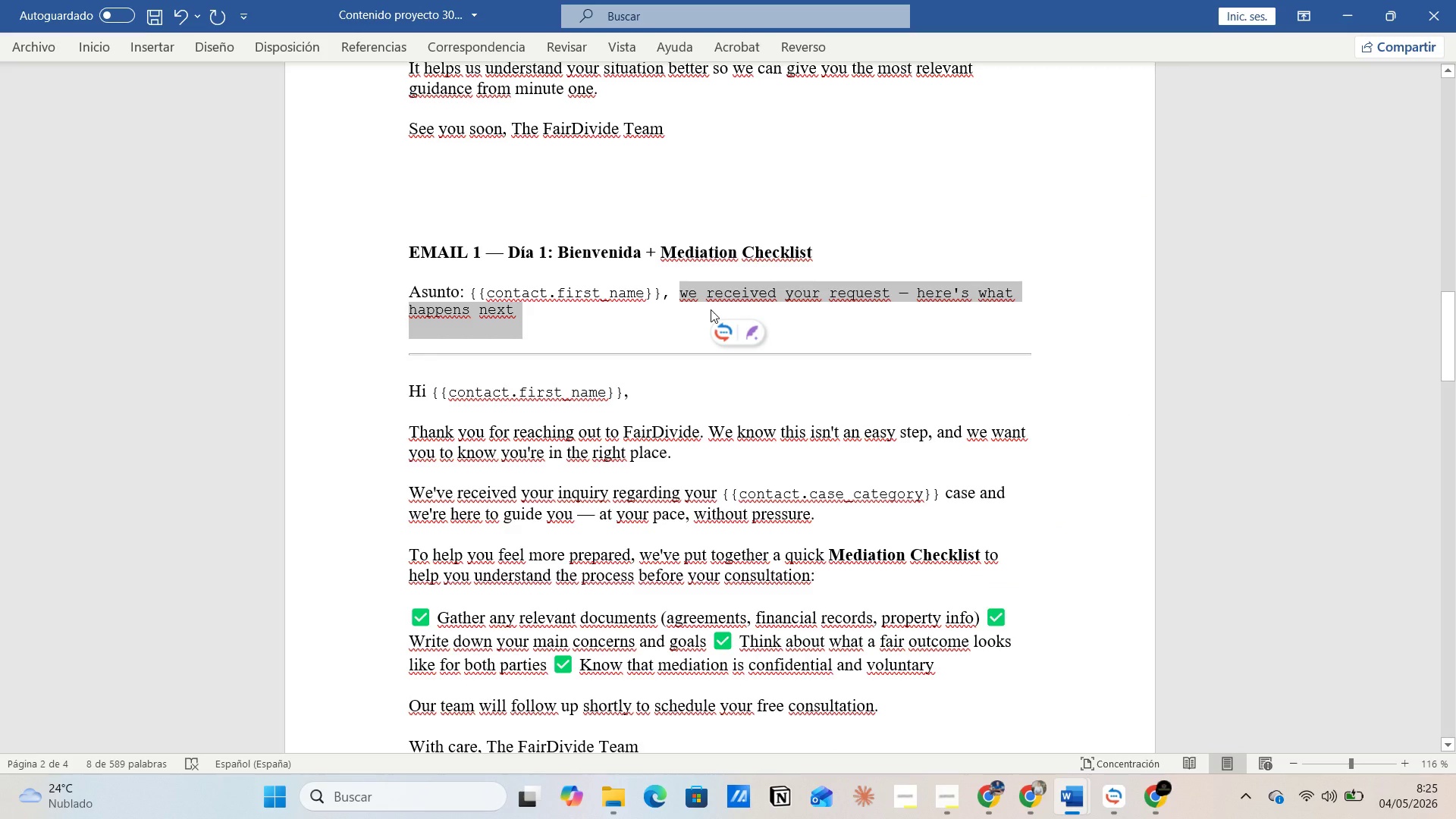 
key(Alt+AltLeft)
 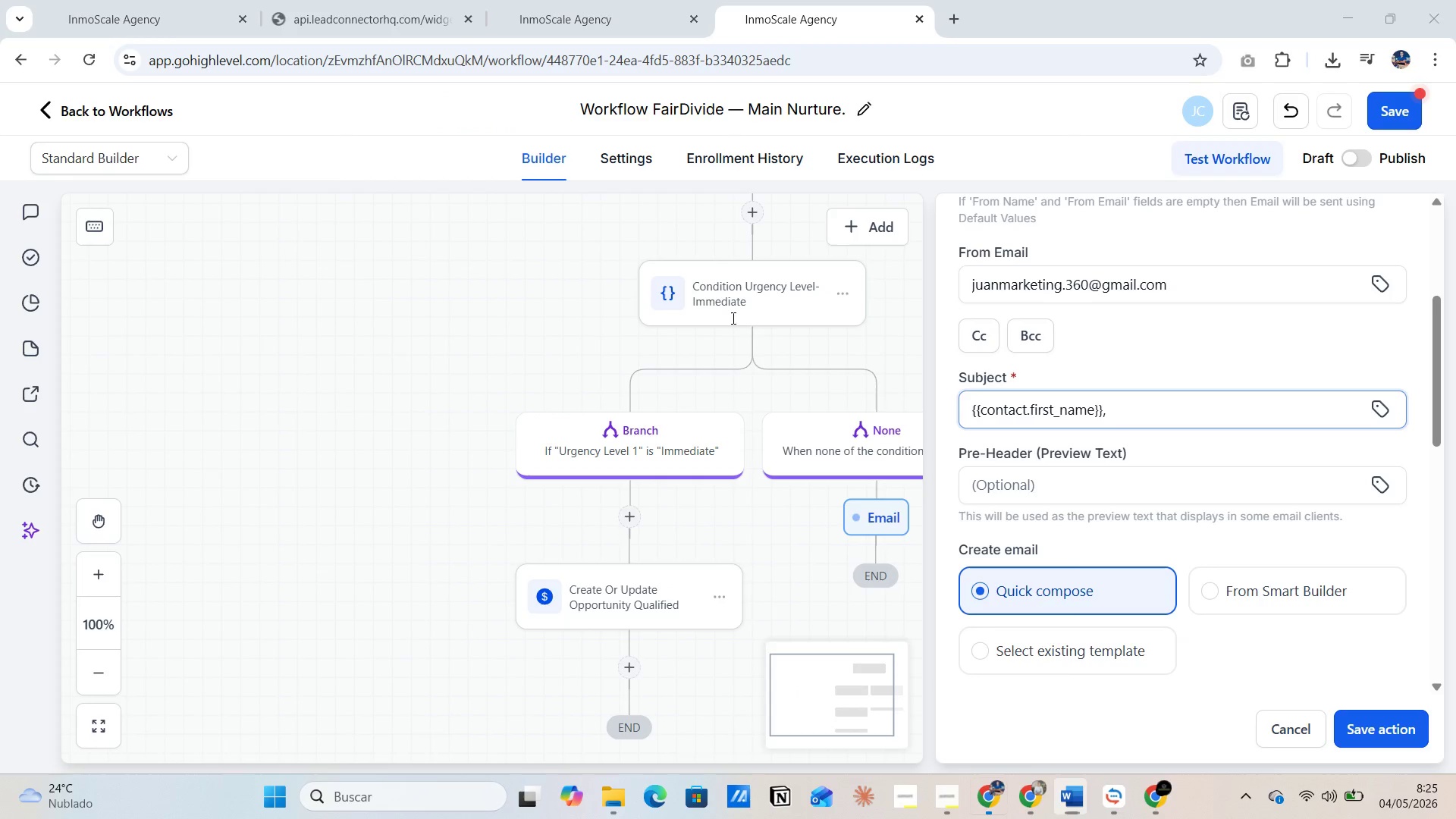 
key(Alt+Tab)
 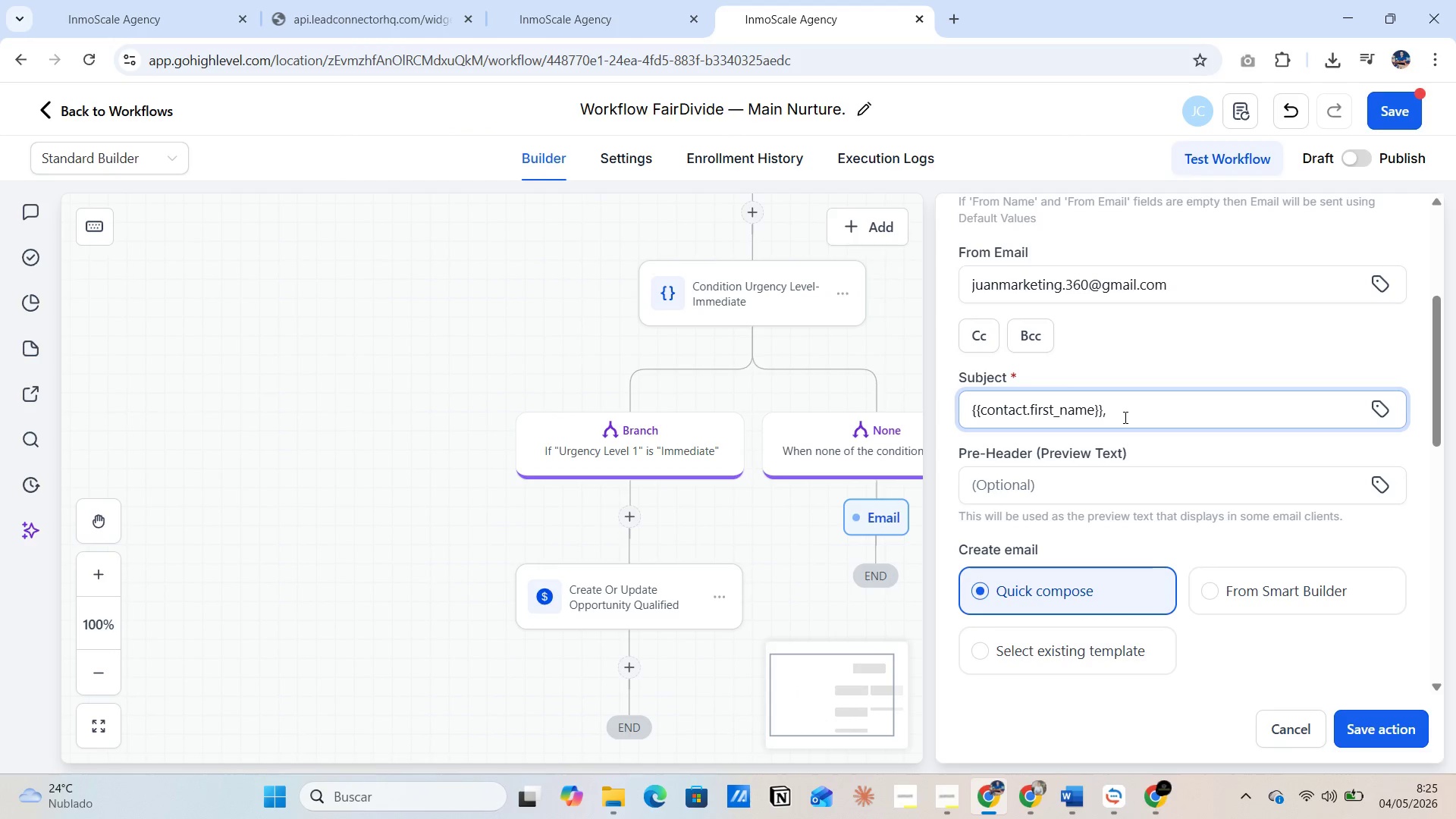 
key(Control+V)
 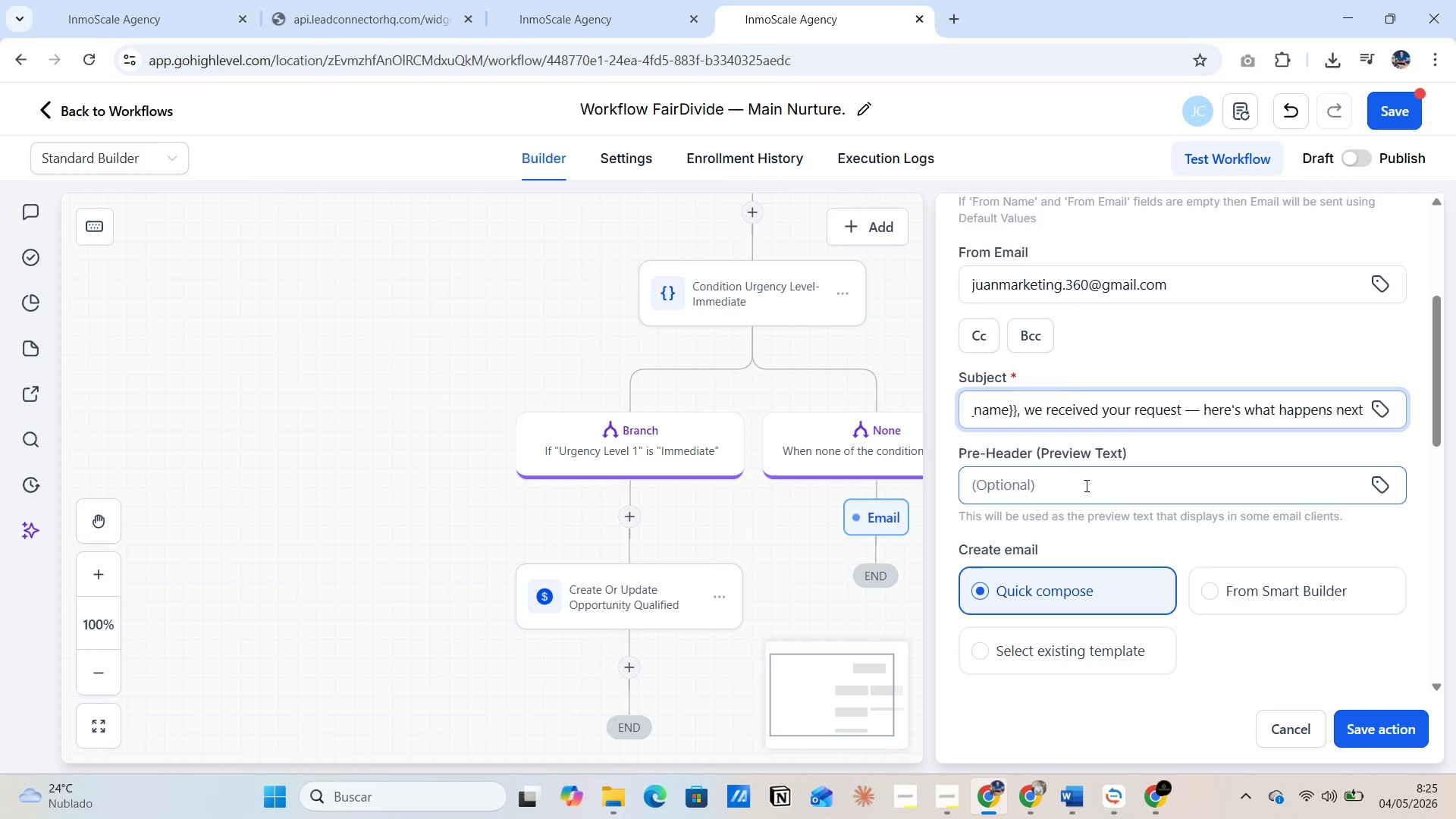 
left_click([1049, 512])
 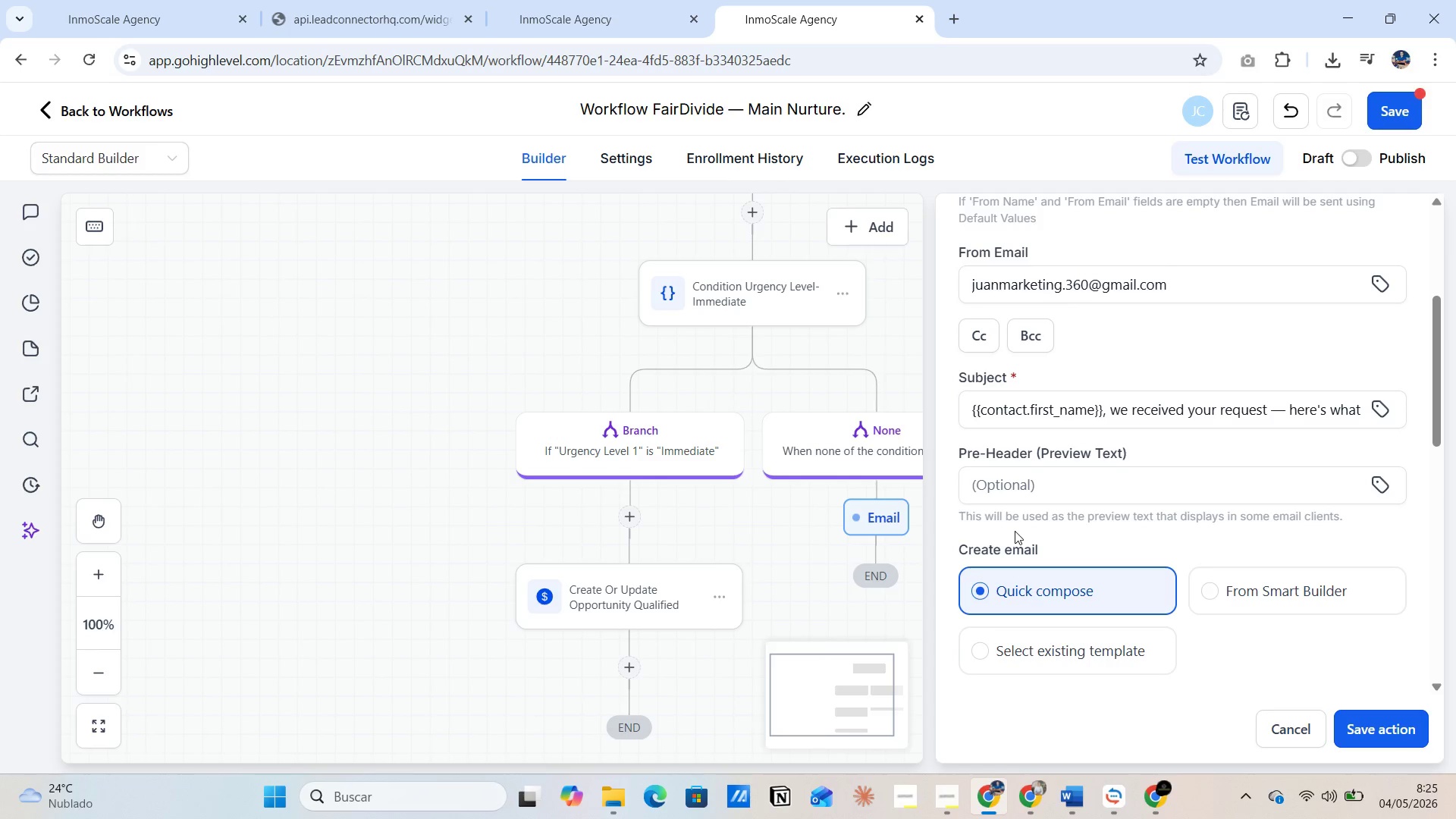 
scroll: coordinate [1029, 516], scroll_direction: down, amount: 1.0
 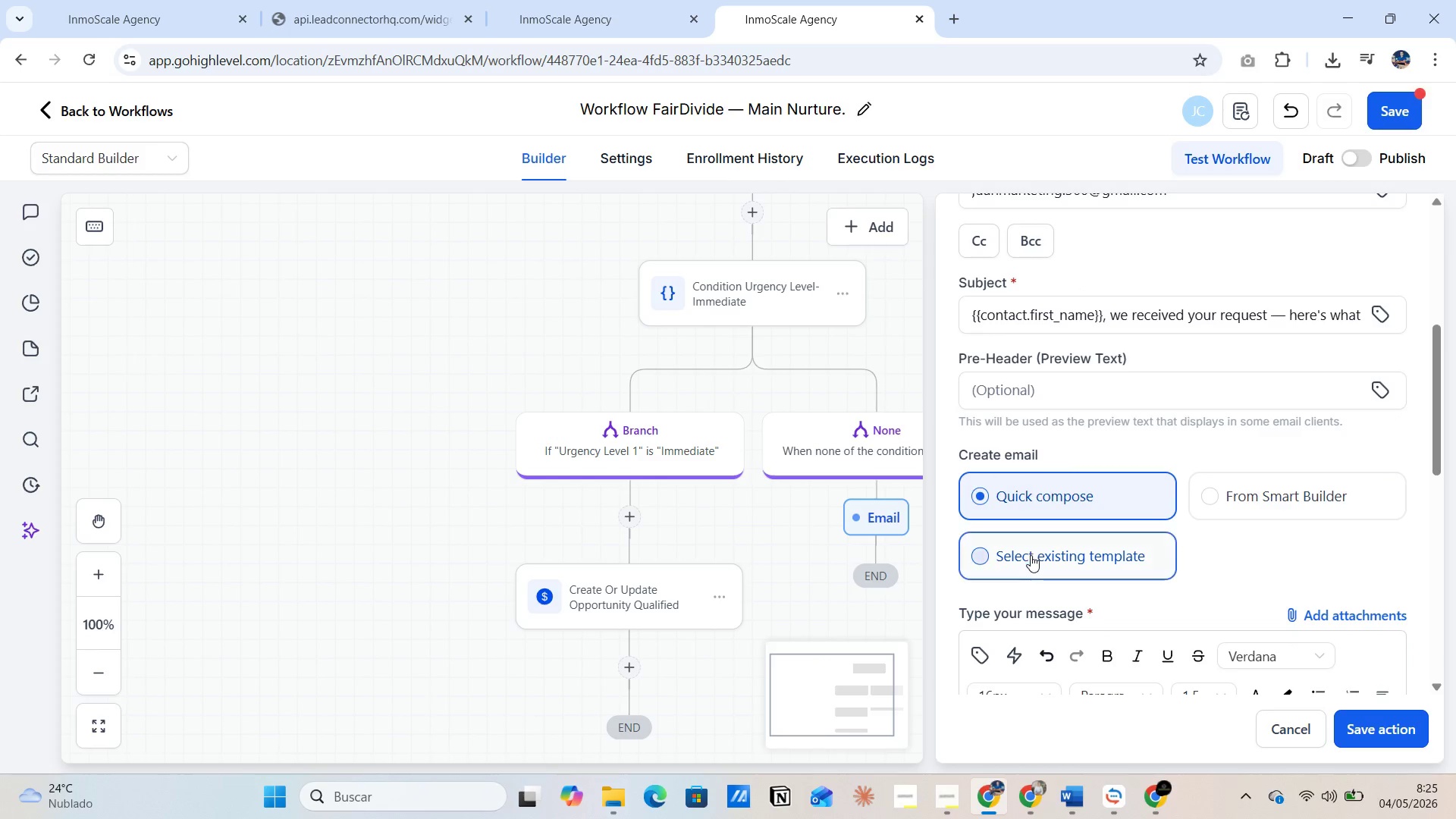 
left_click([1031, 555])
 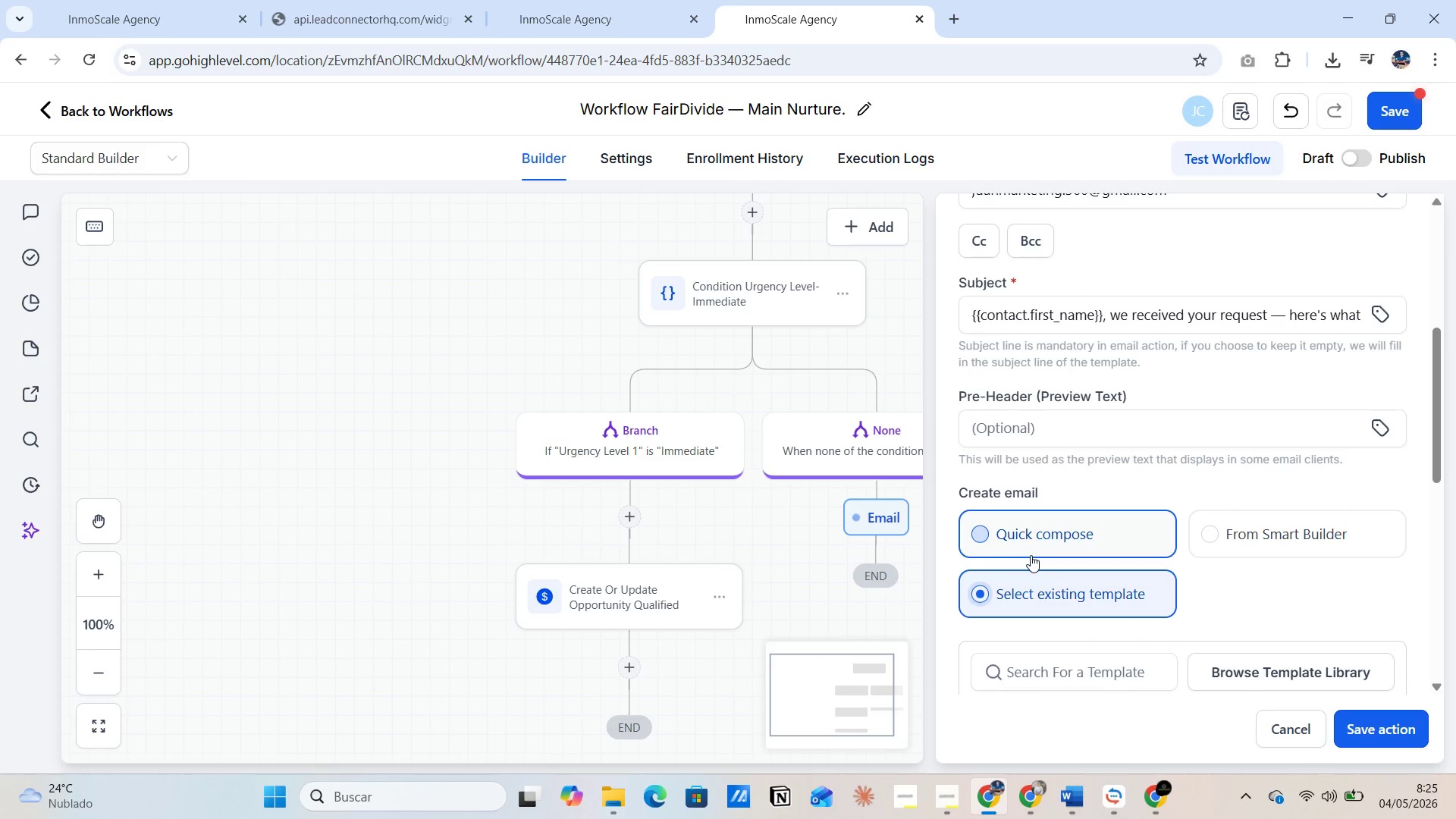 
scroll: coordinate [1031, 559], scroll_direction: down, amount: 2.0
 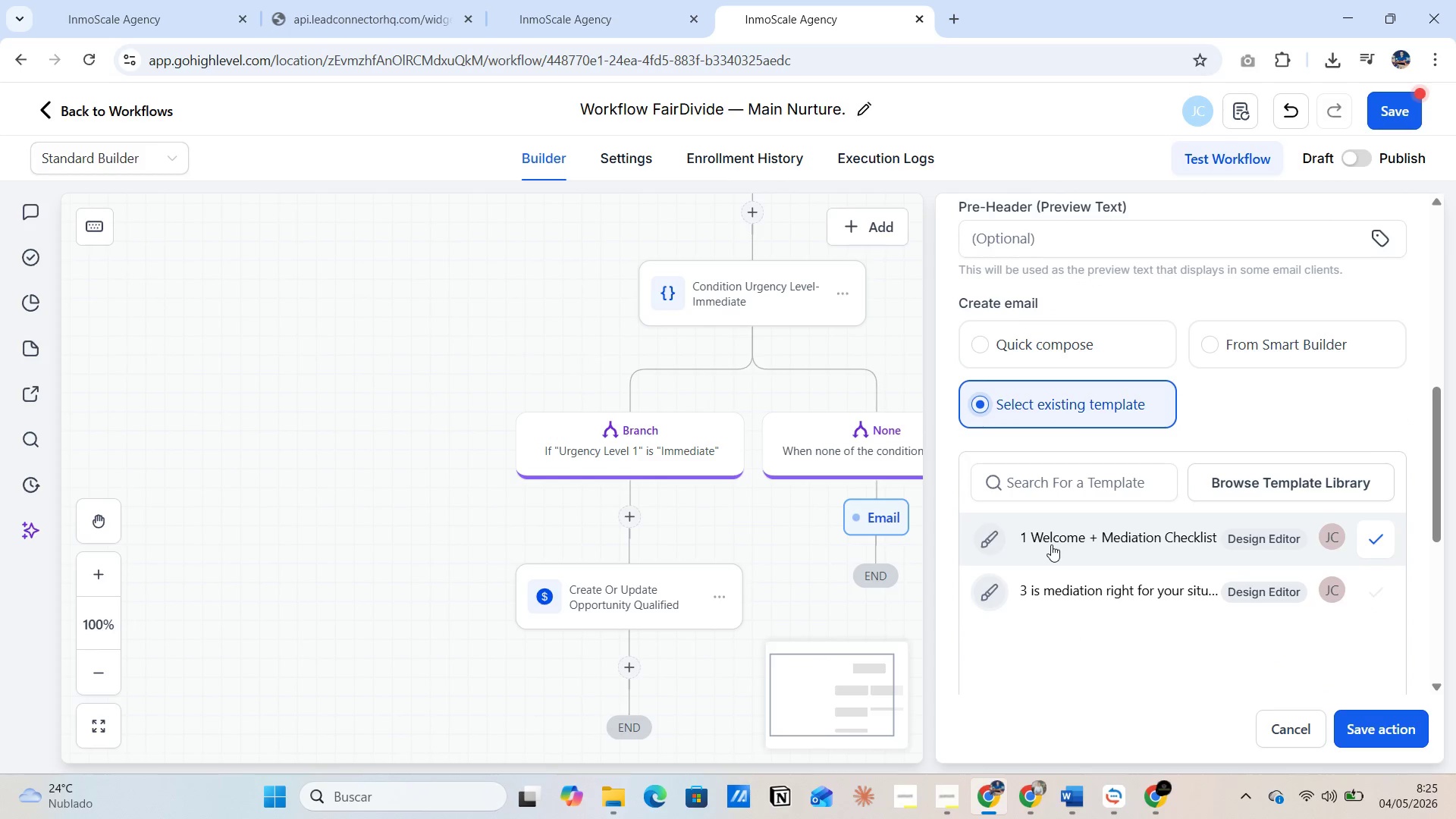 
left_click([1051, 544])
 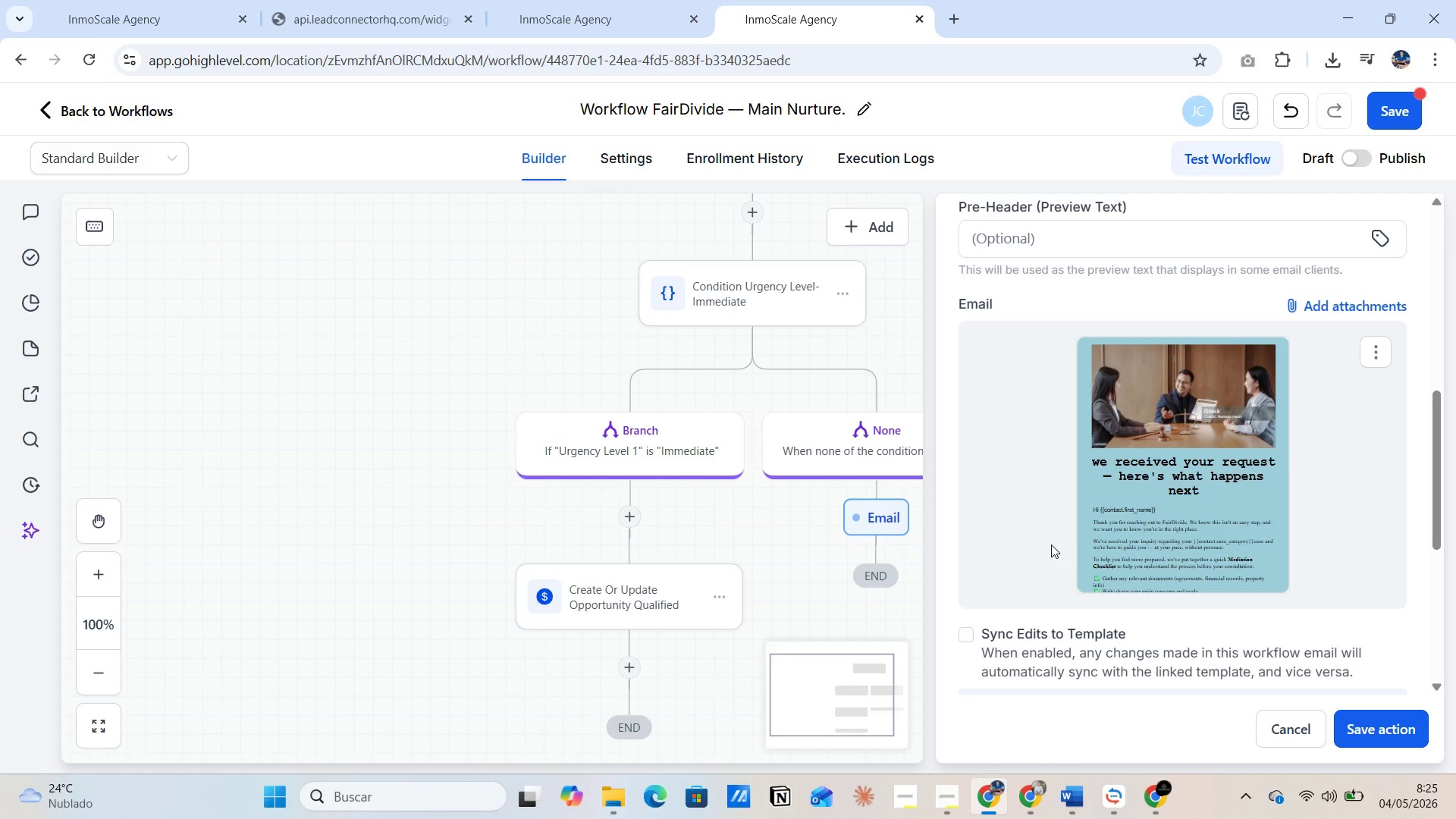 
left_click([1377, 730])
 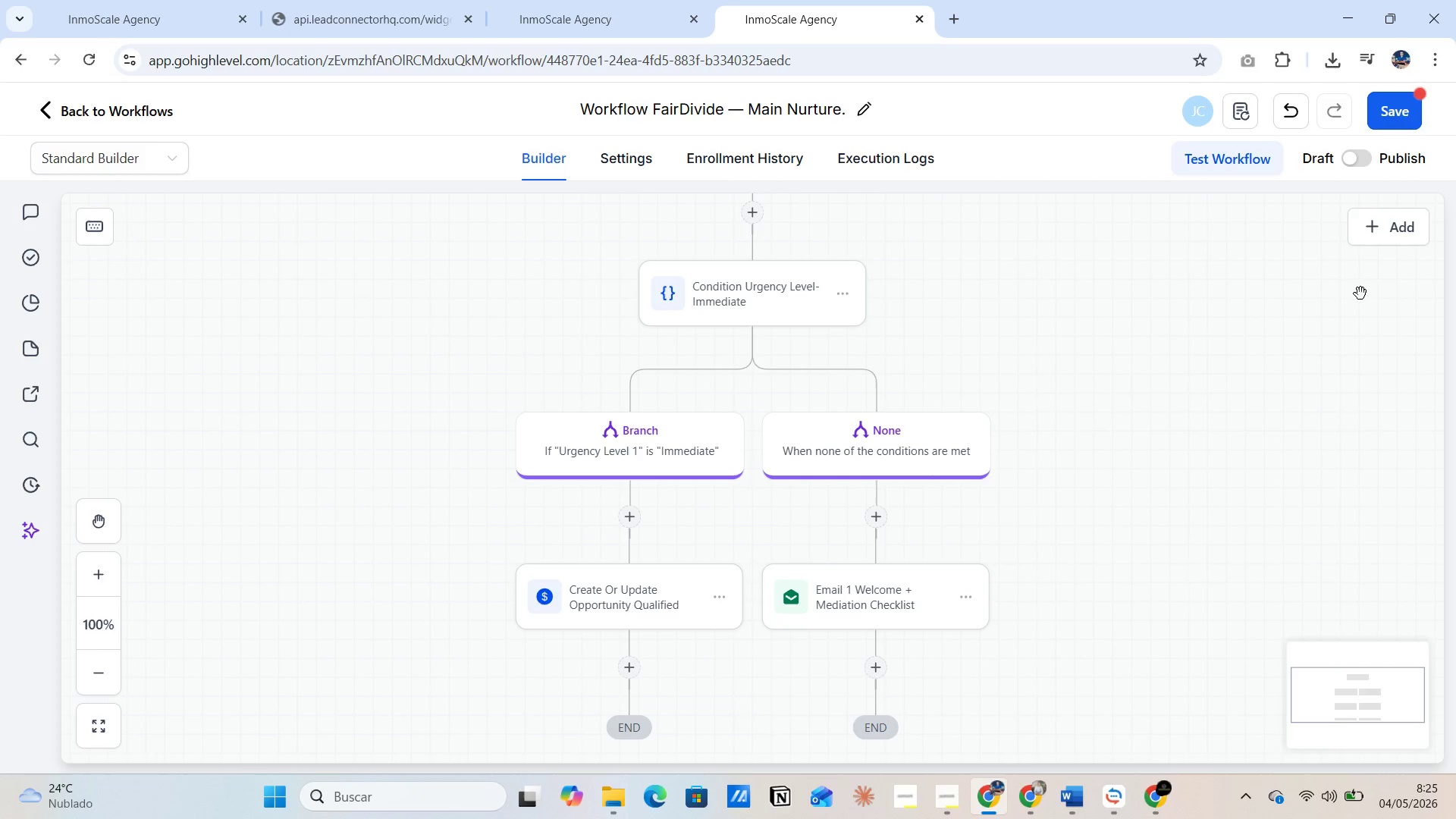 
left_click([1378, 119])
 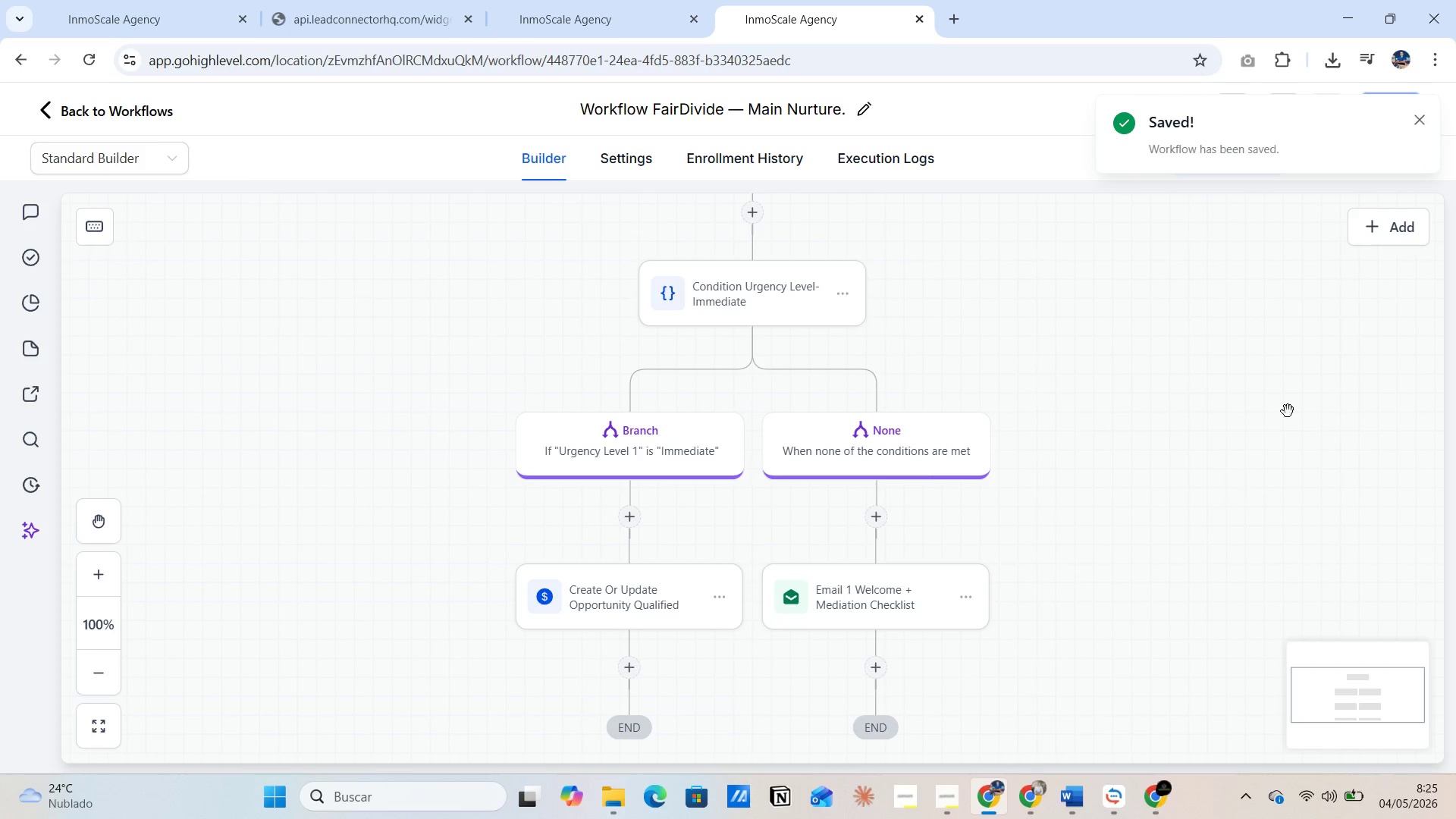 
left_click([1428, 123])
 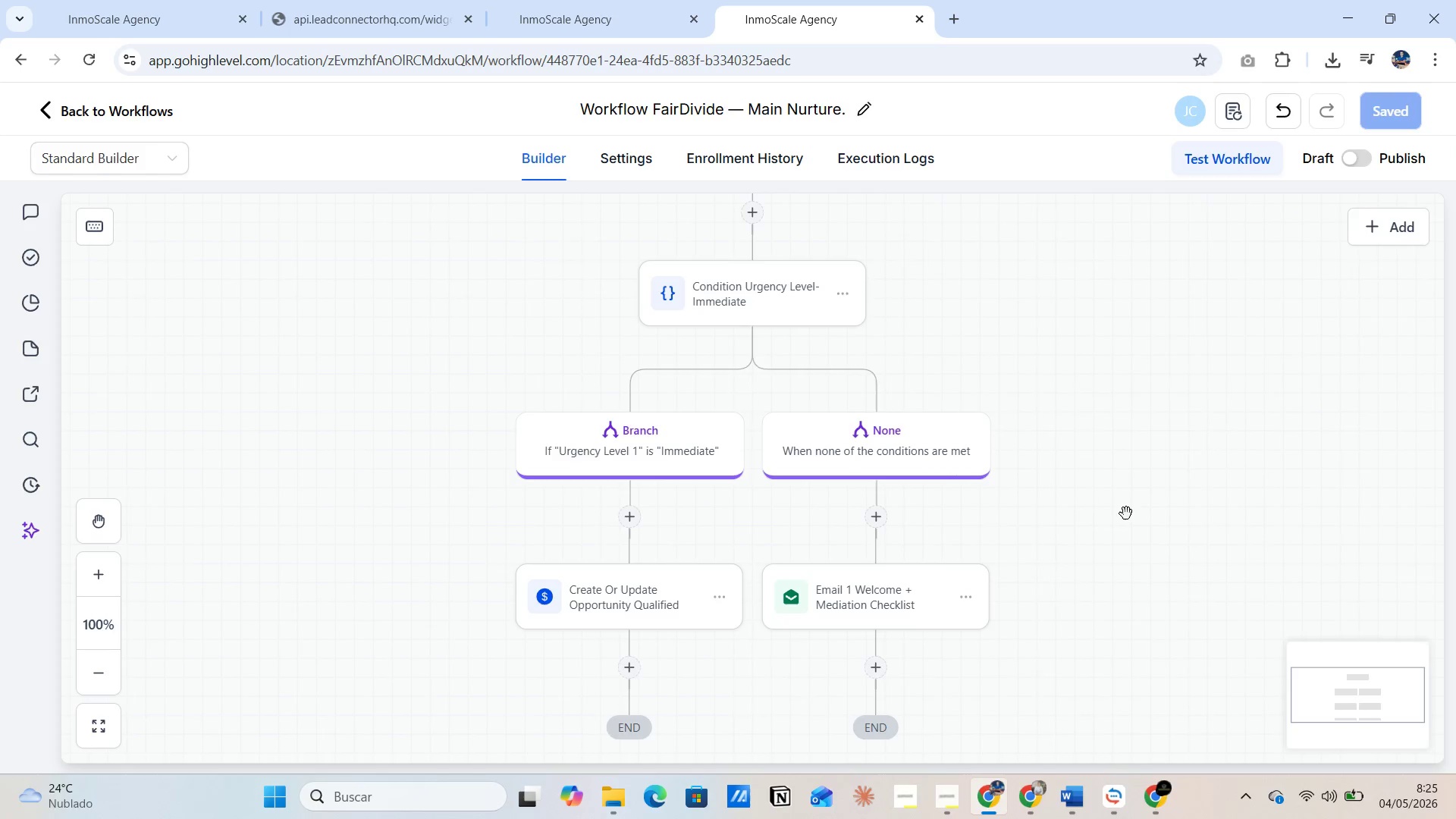 
scroll: coordinate [1115, 513], scroll_direction: down, amount: 2.0
 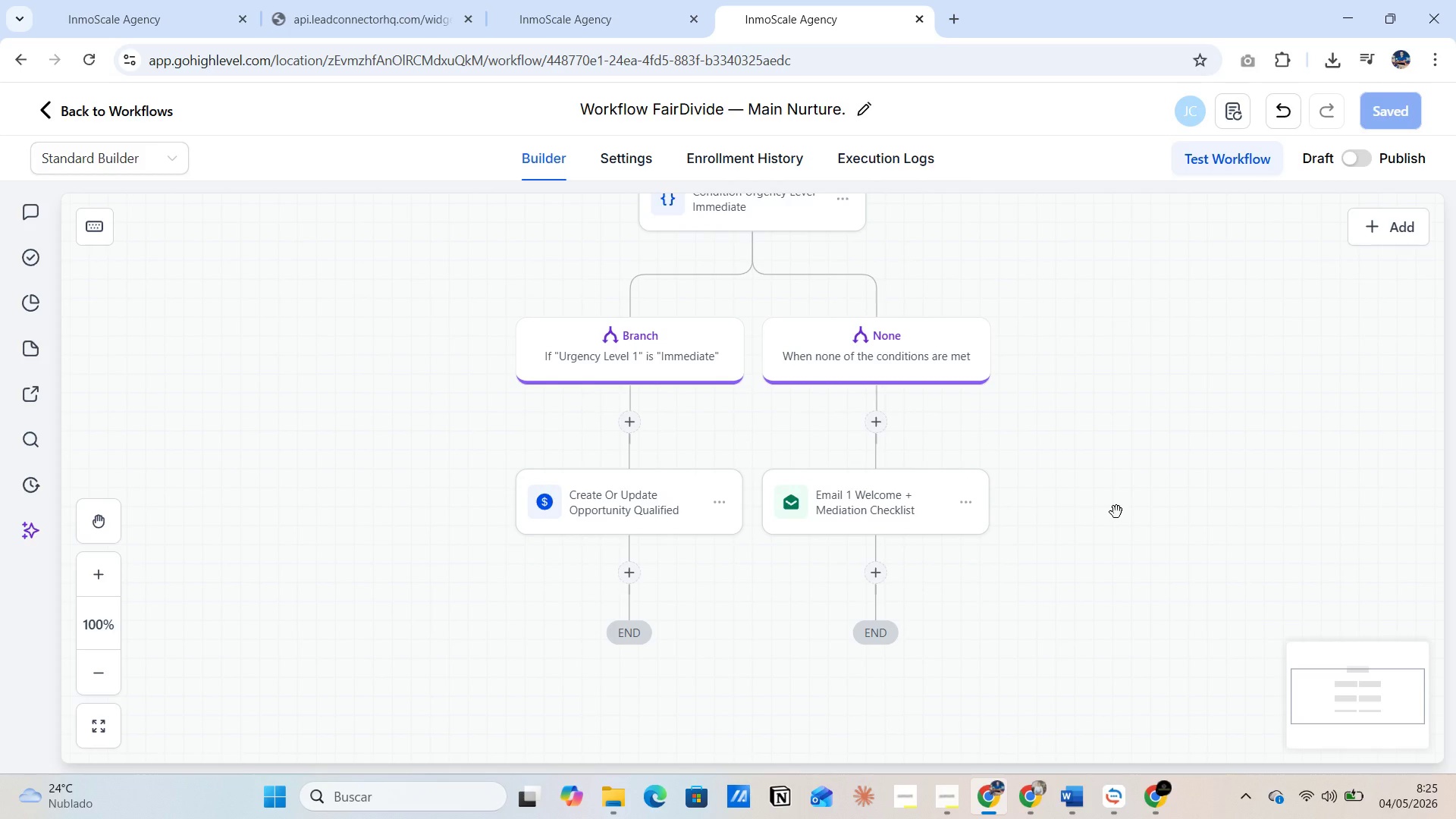 
wait(11.54)
 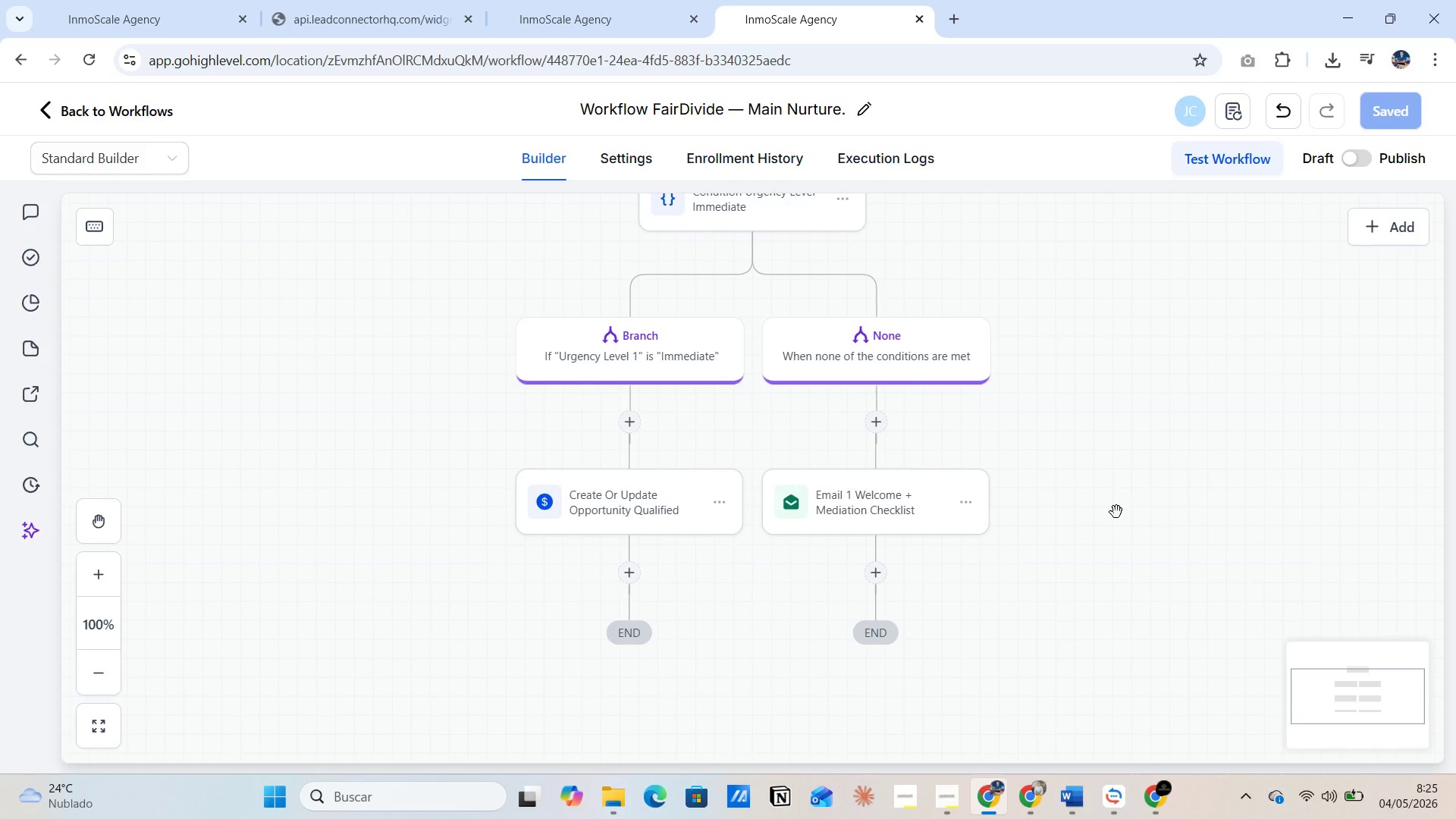 
left_click([874, 579])
 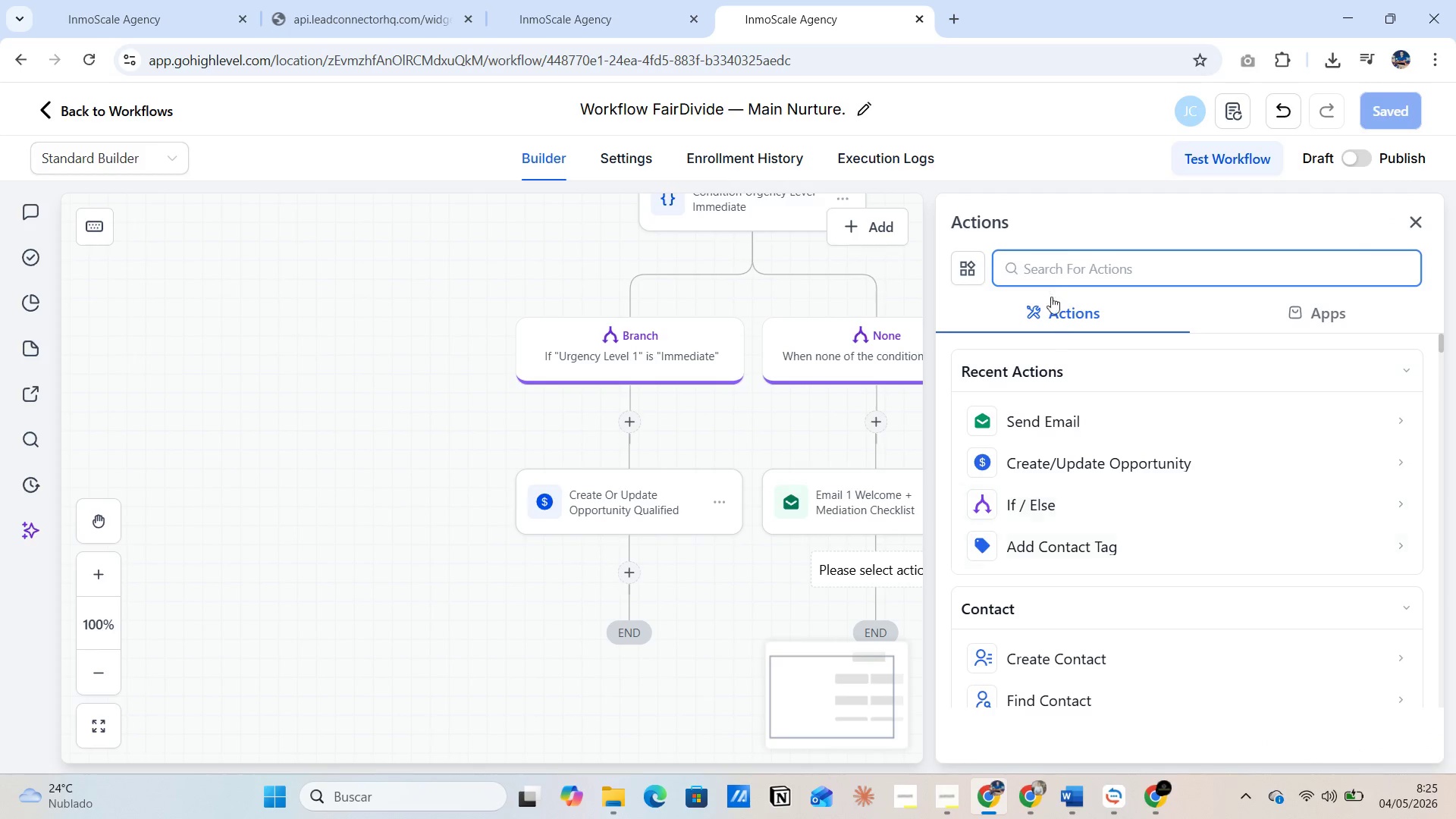 
left_click([1050, 269])
 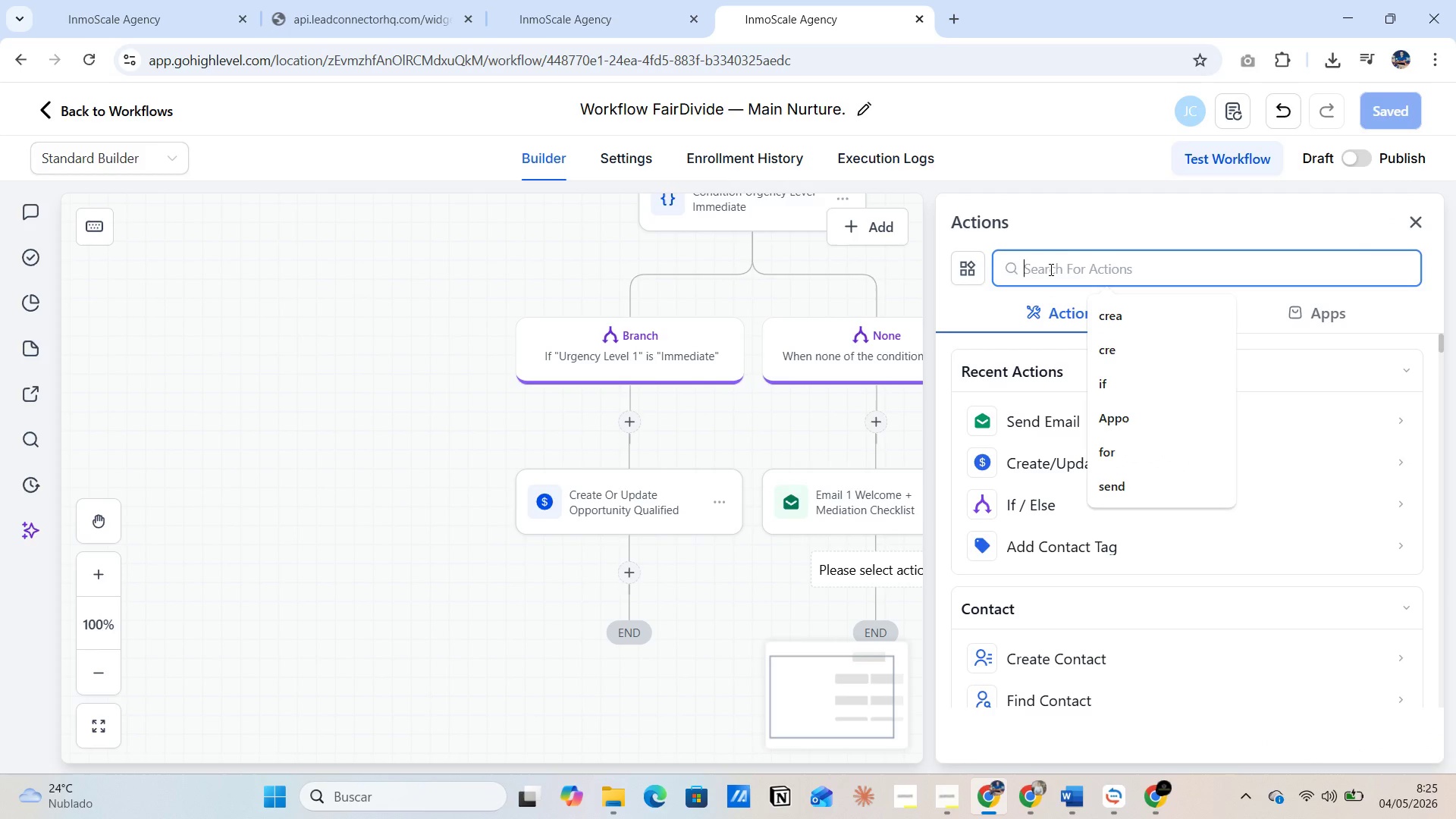 
type(wait)
 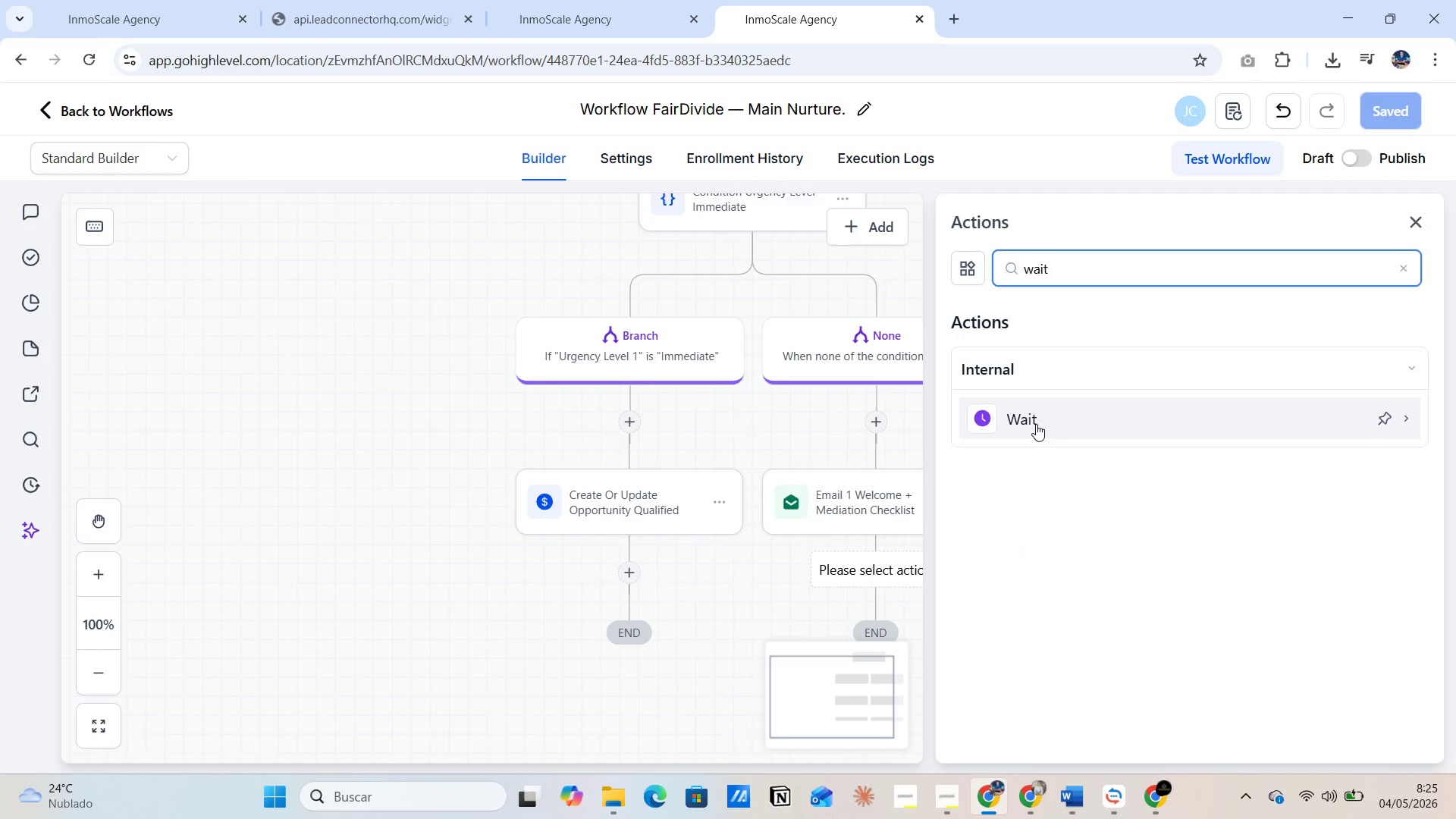 
left_click([1036, 424])
 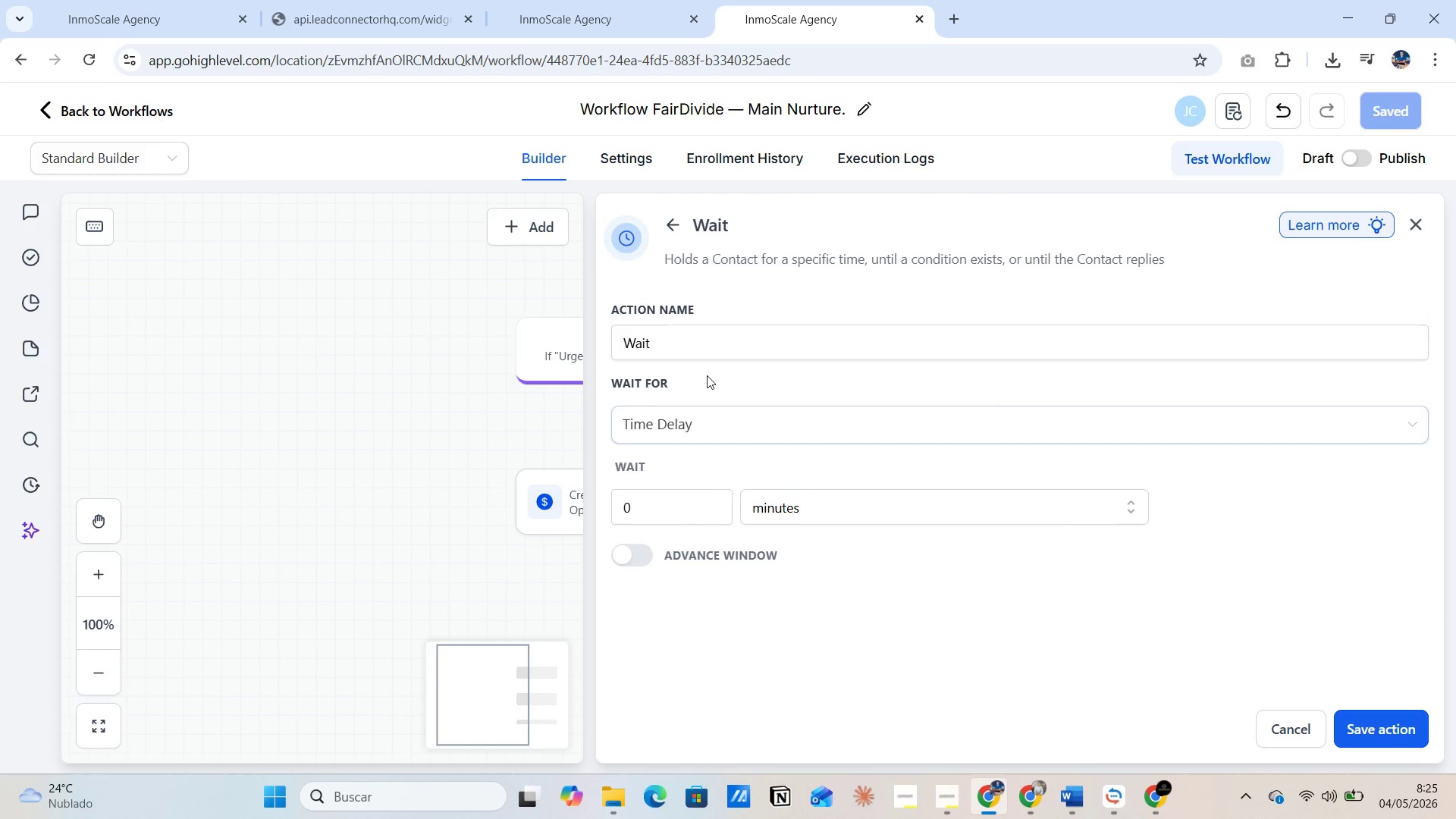 
left_click([689, 338])
 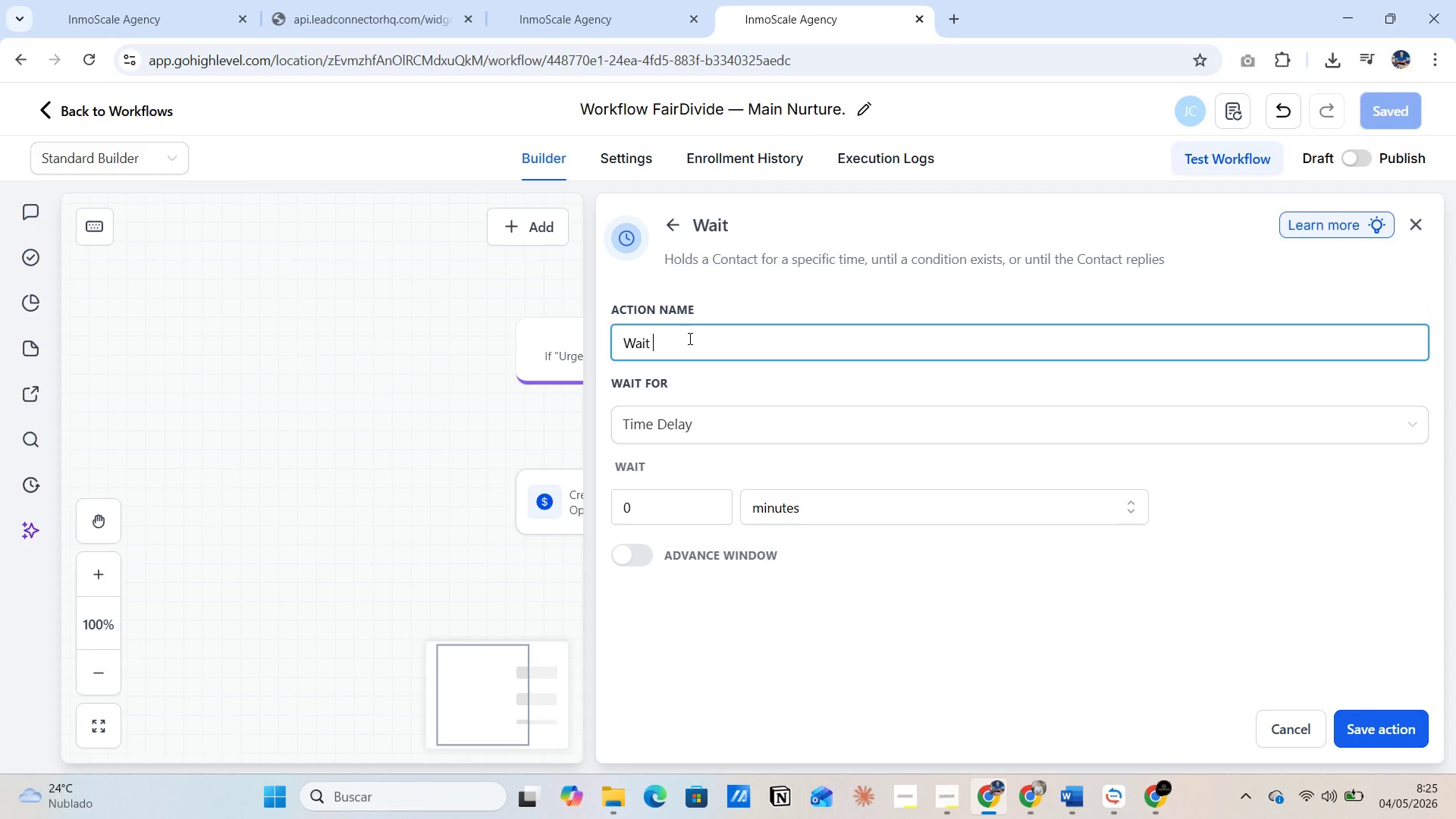 
type( 1 days)
key(Backspace)
 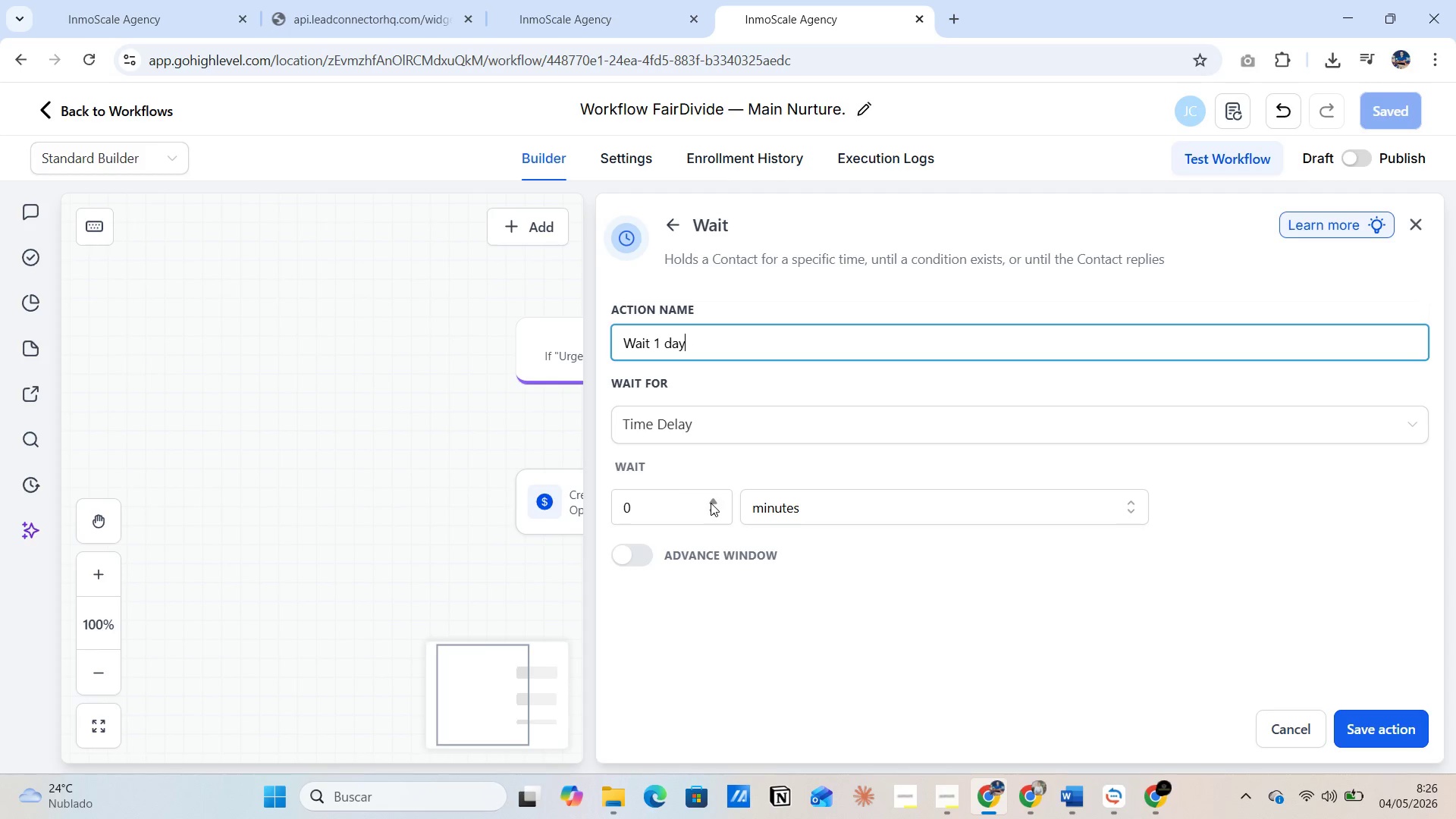 
left_click([711, 503])
 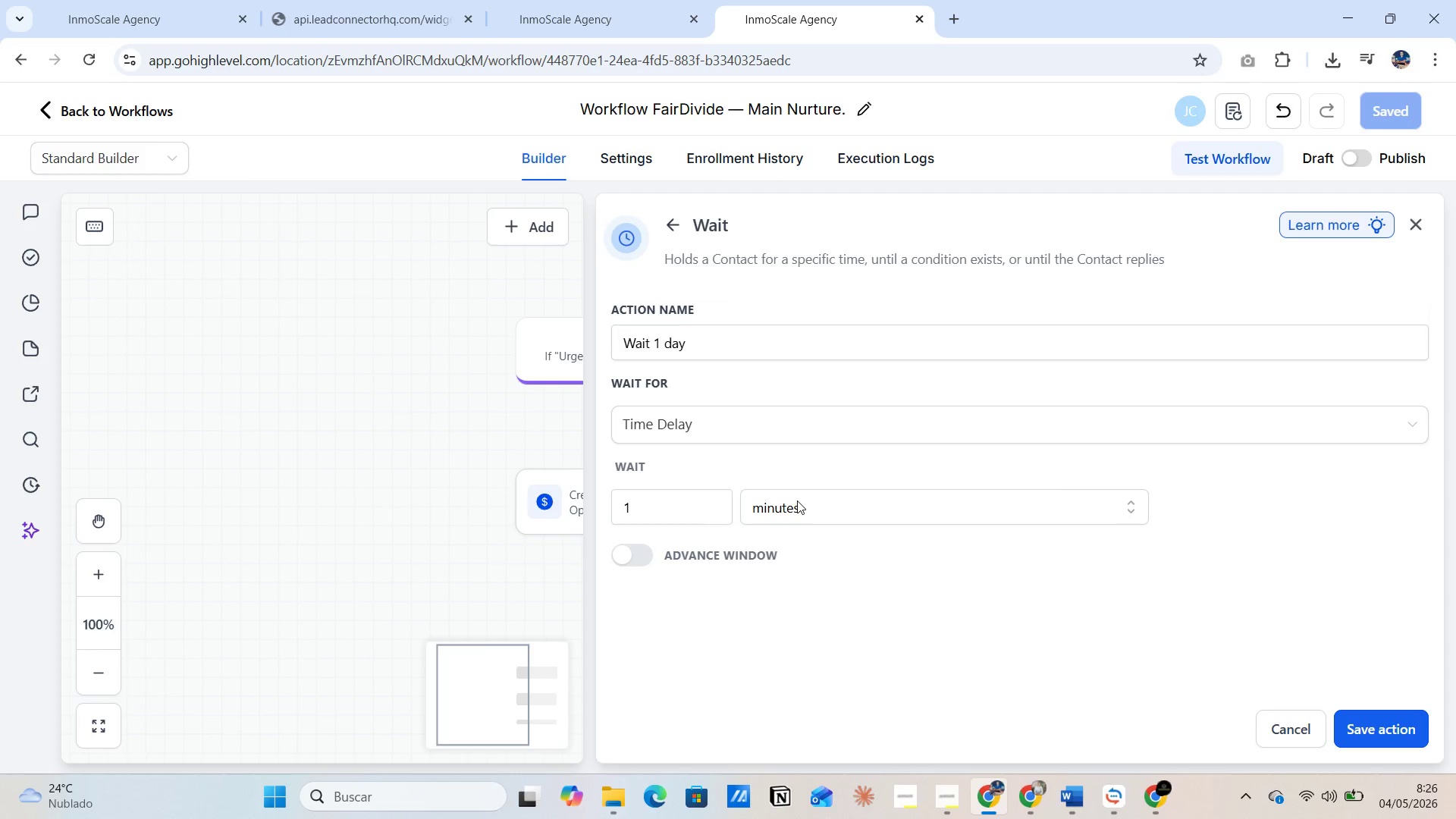 
left_click([797, 500])
 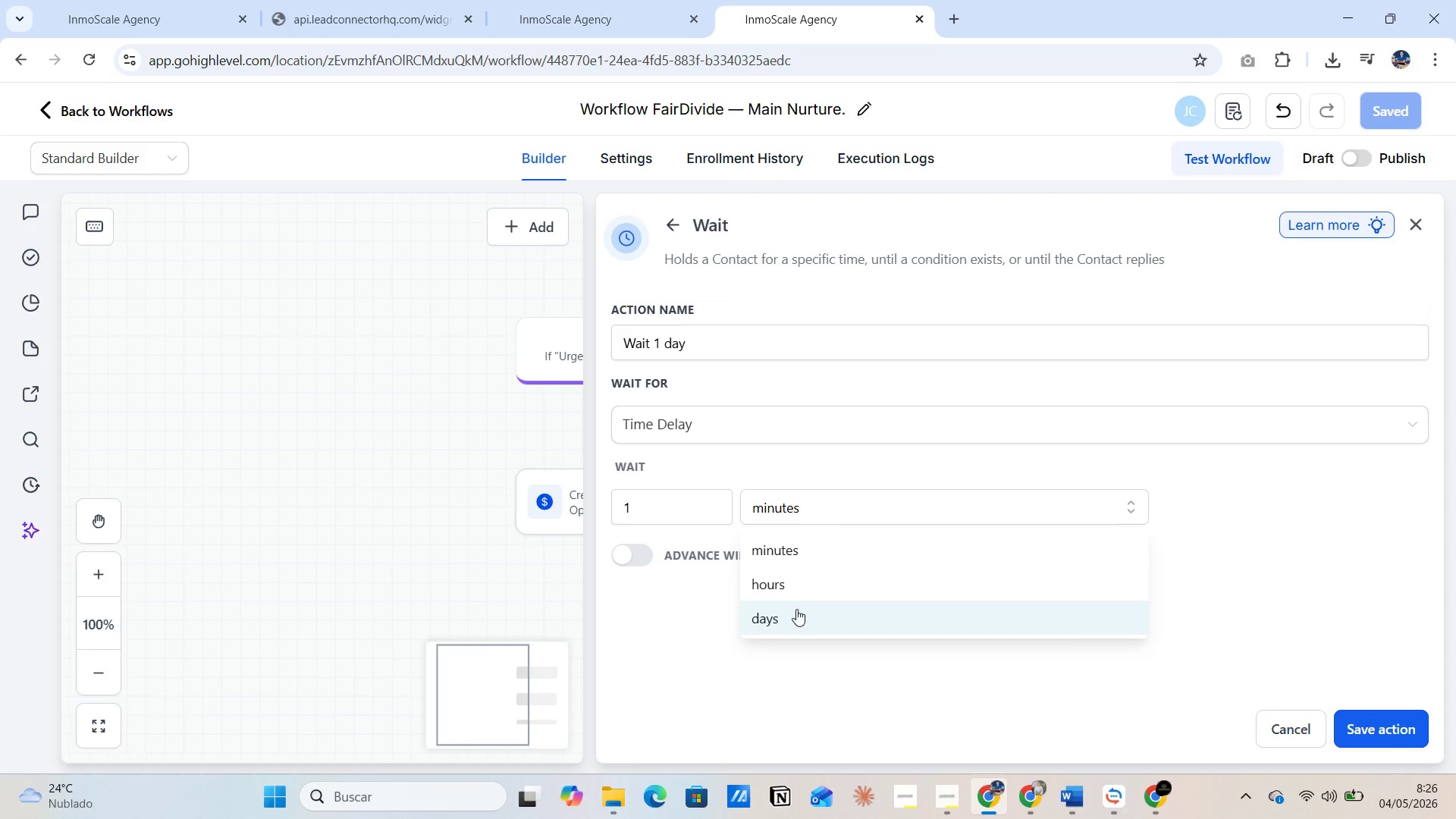 
left_click([796, 611])
 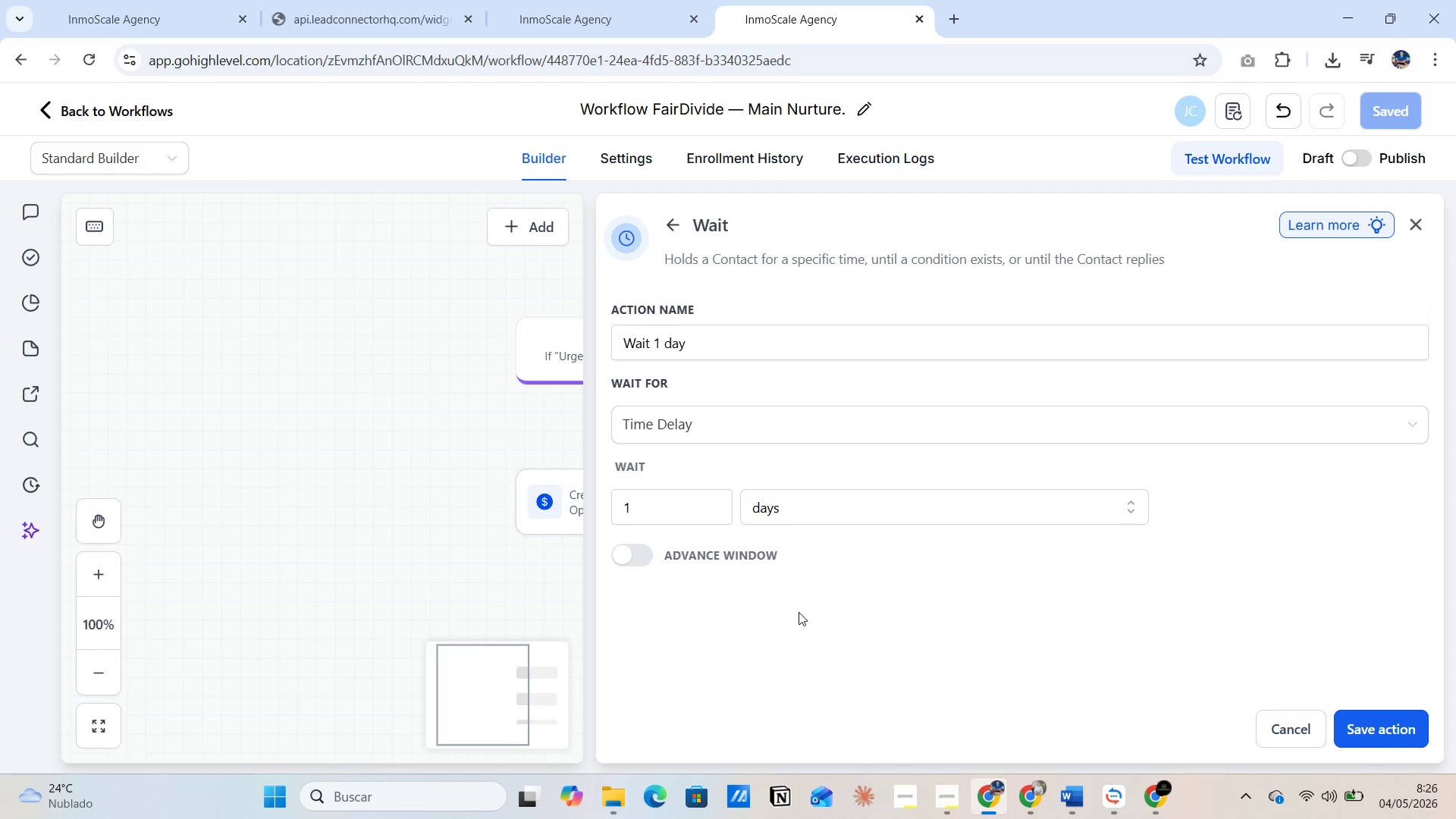 
left_click([799, 612])
 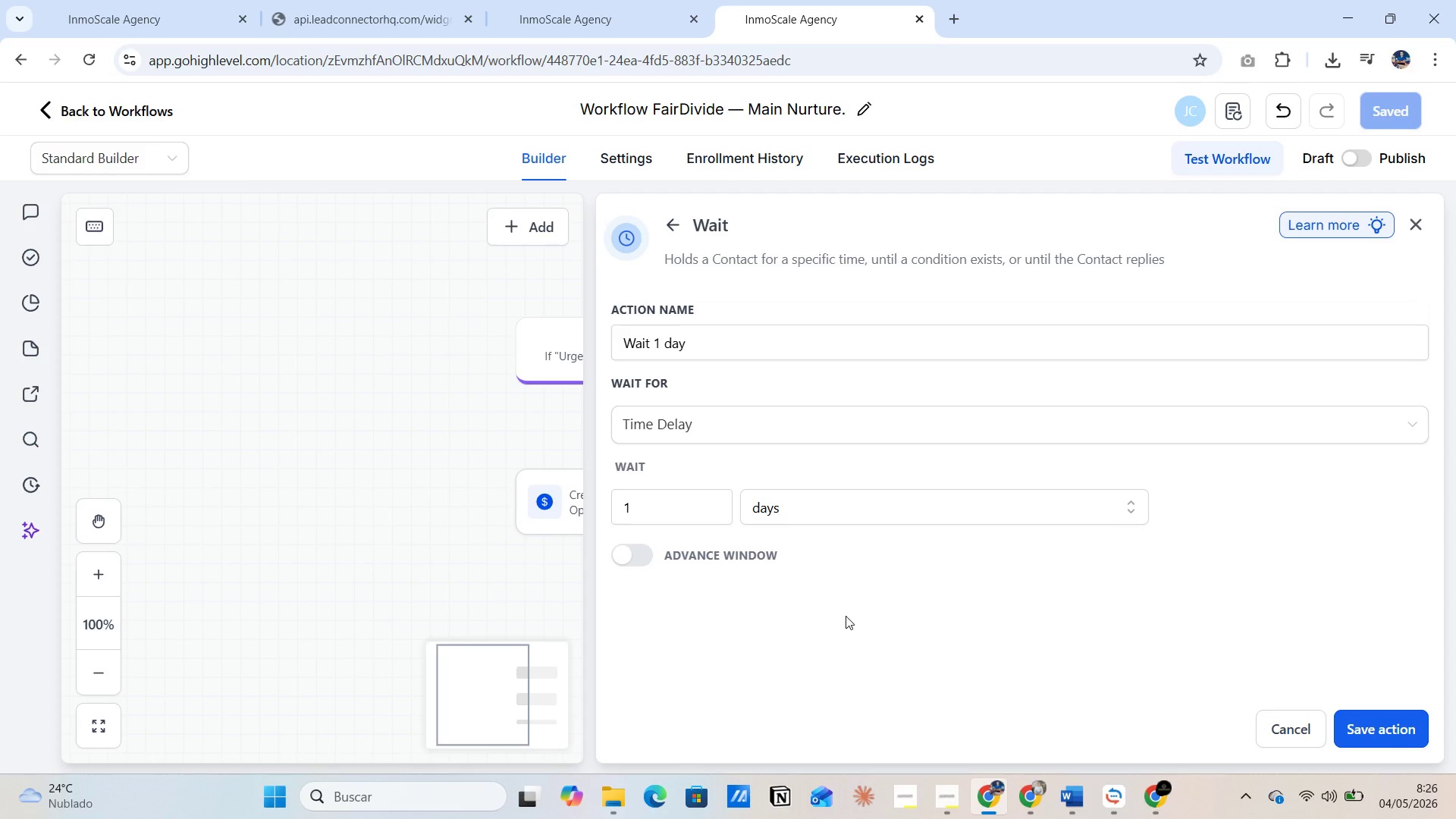 
wait(7.36)
 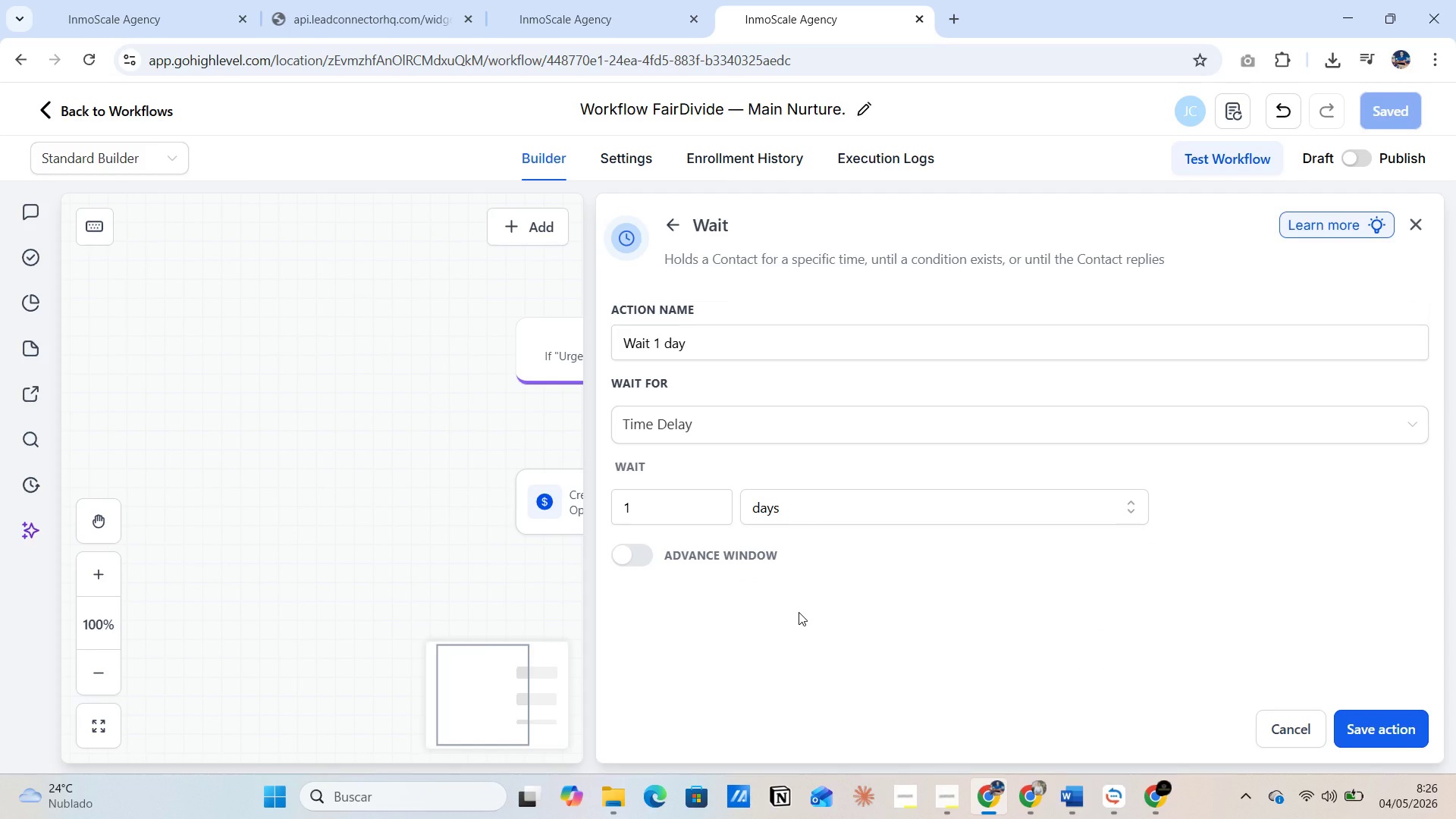 
left_click([1371, 737])
 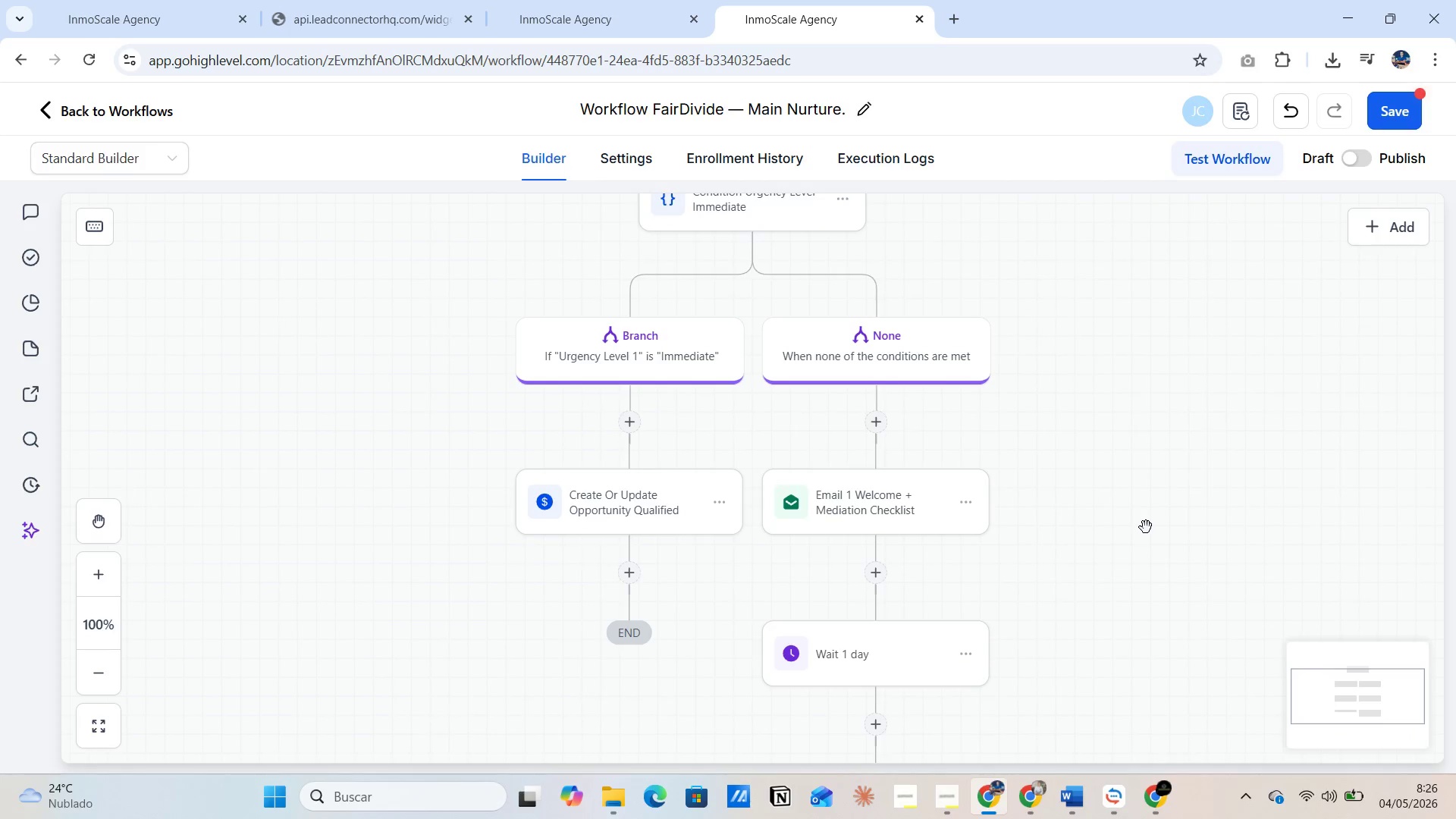 
wait(8.78)
 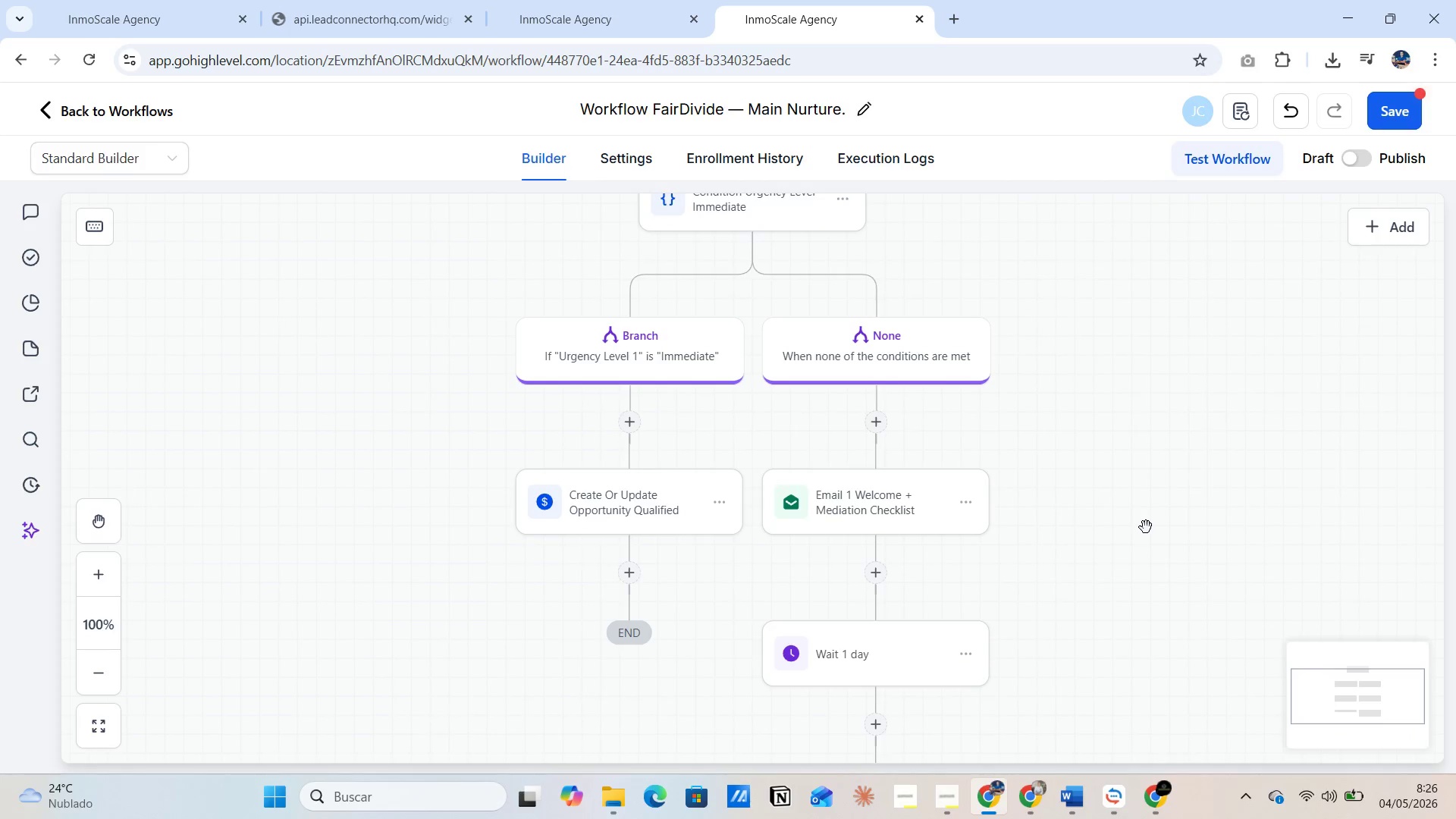 
scroll: coordinate [921, 579], scroll_direction: down, amount: 2.0
 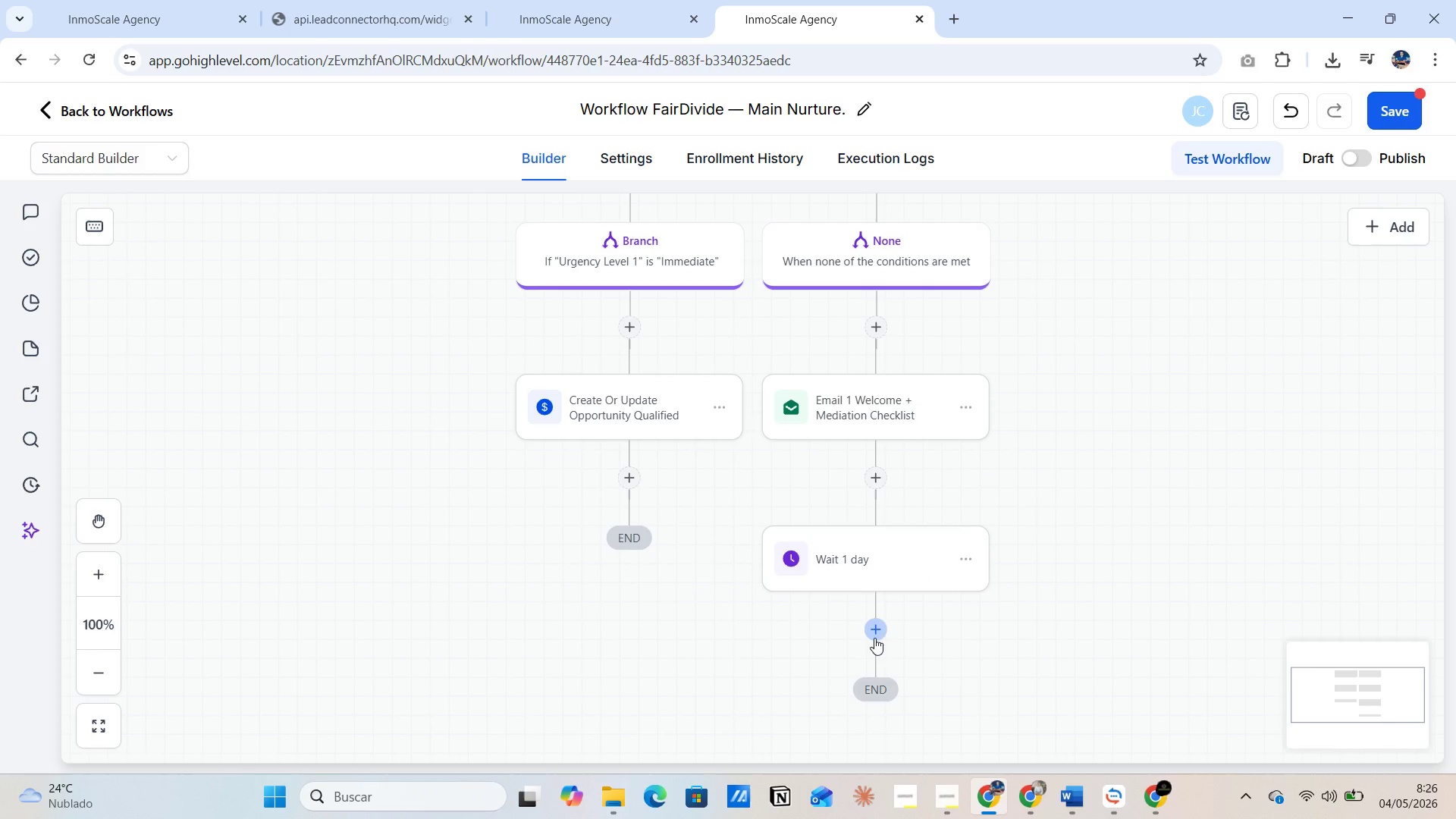 
left_click([876, 640])
 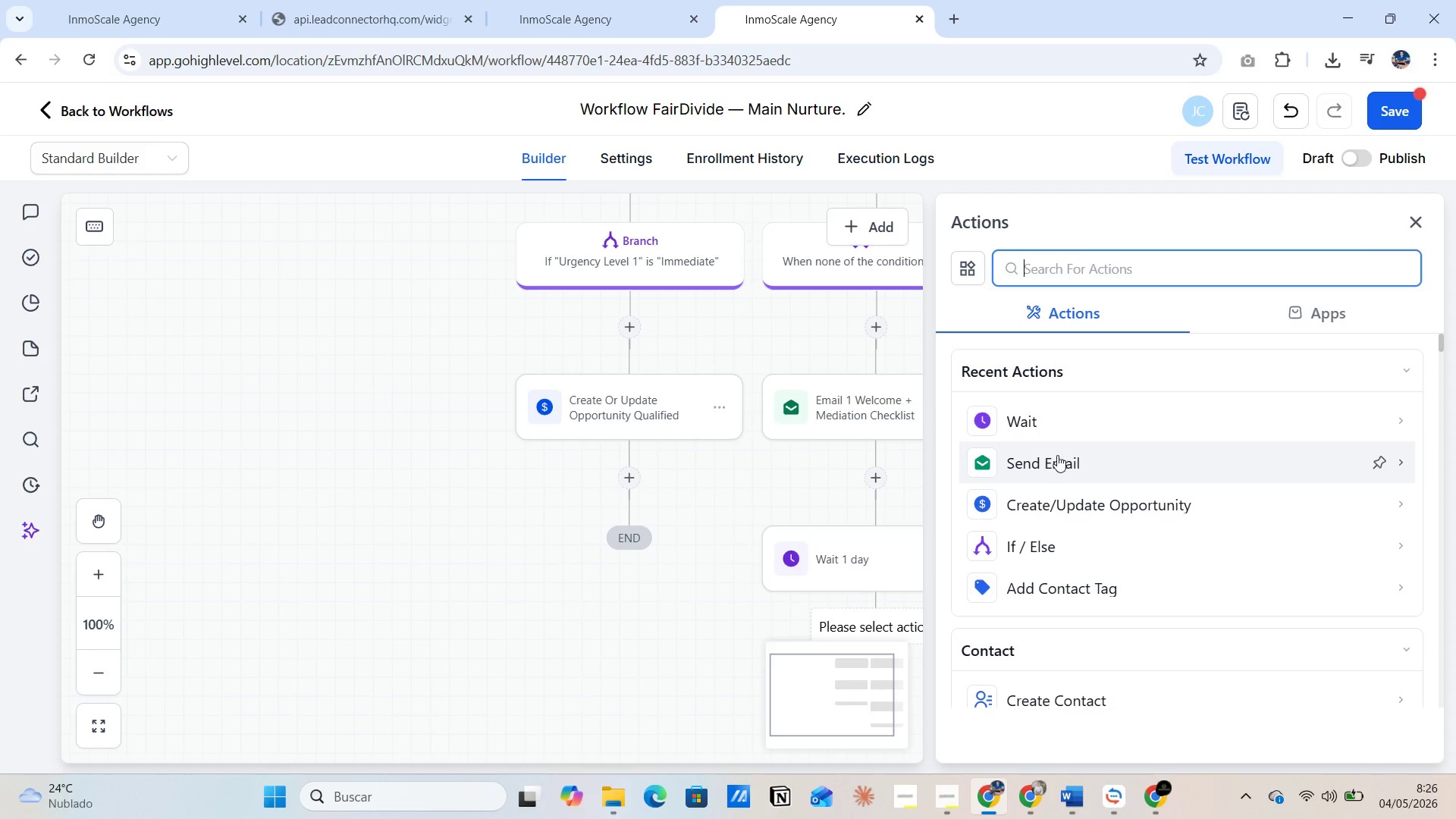 
left_click([1042, 271])
 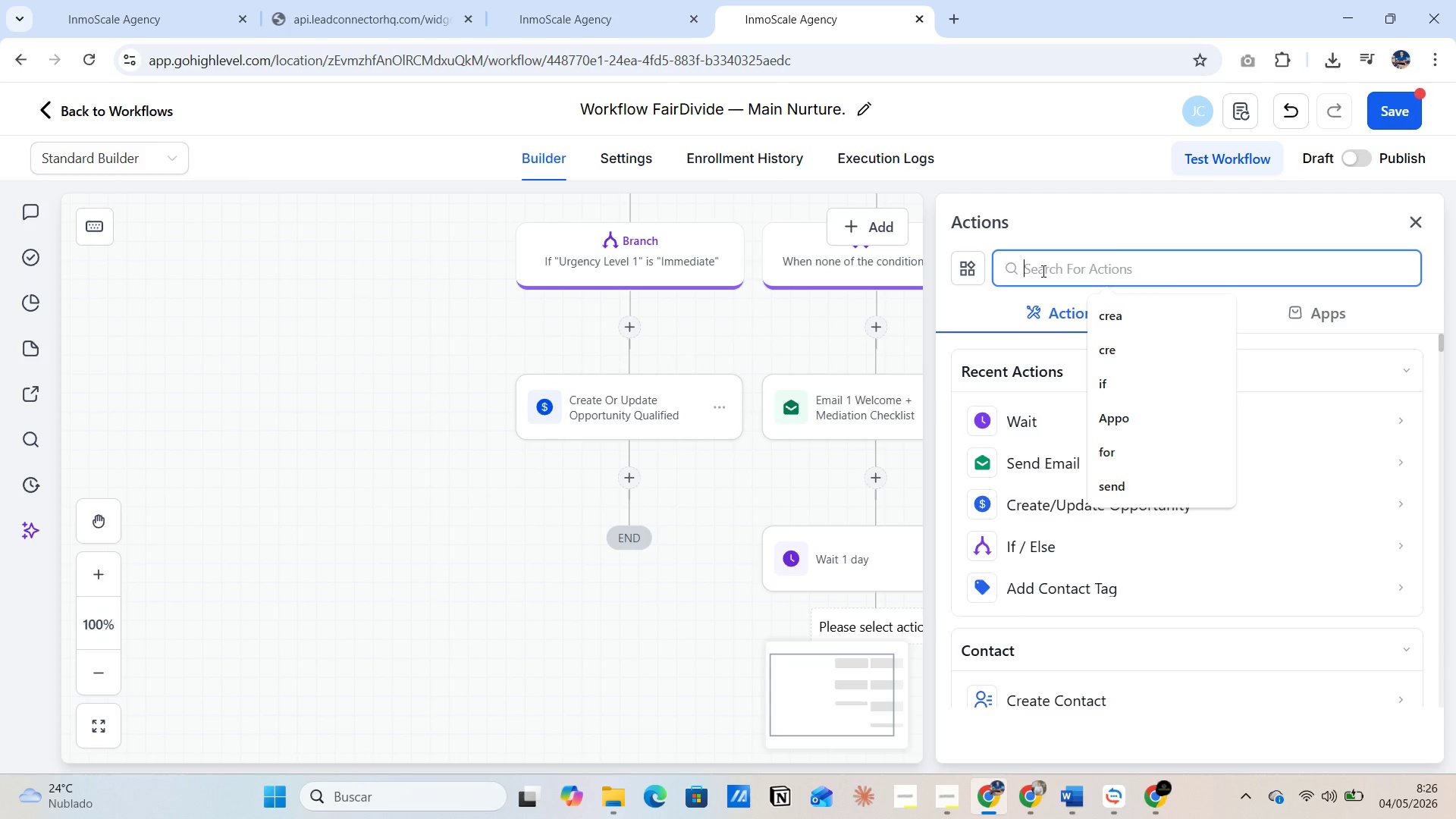 
type(send)
 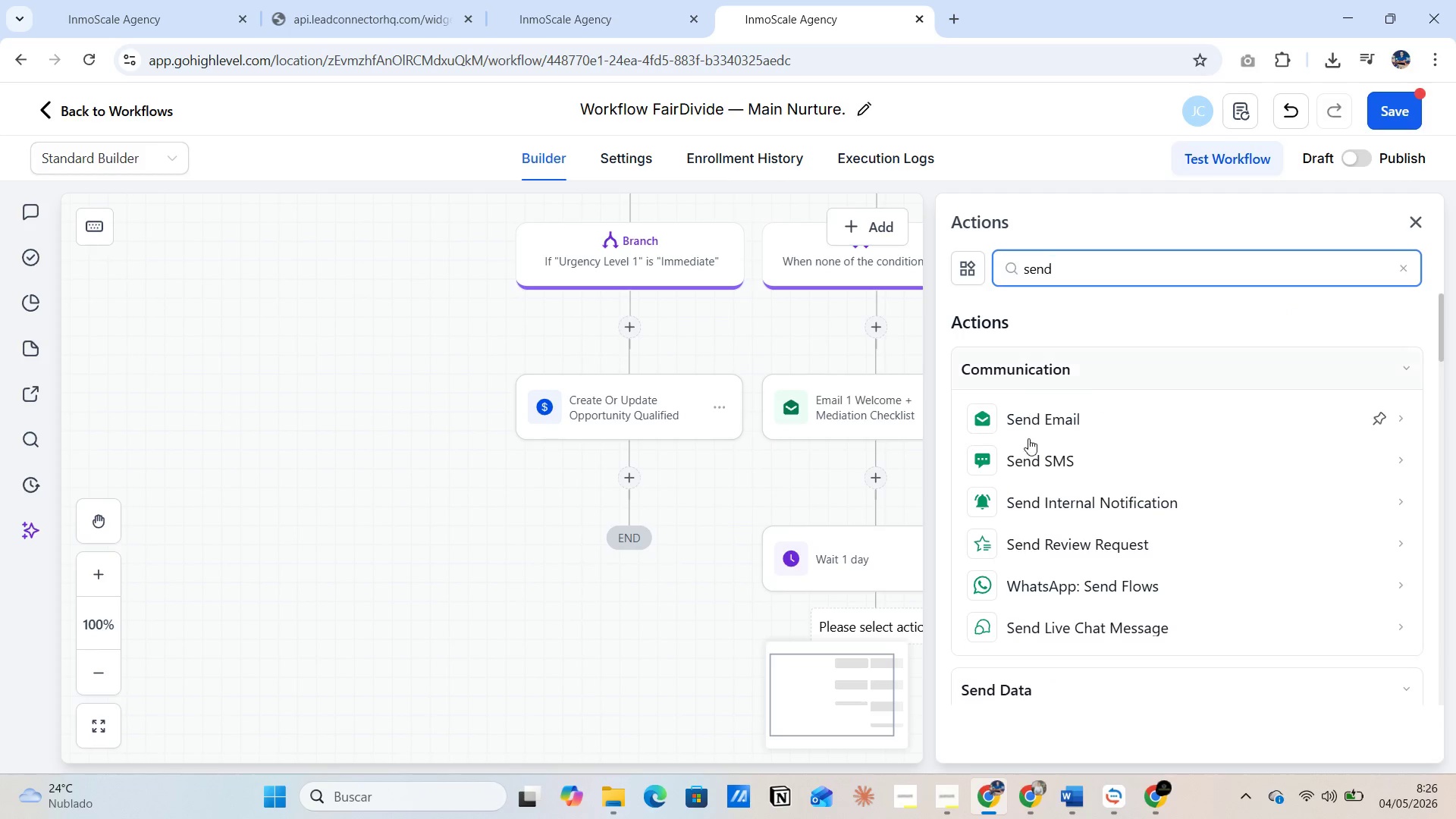 
left_click([1031, 462])
 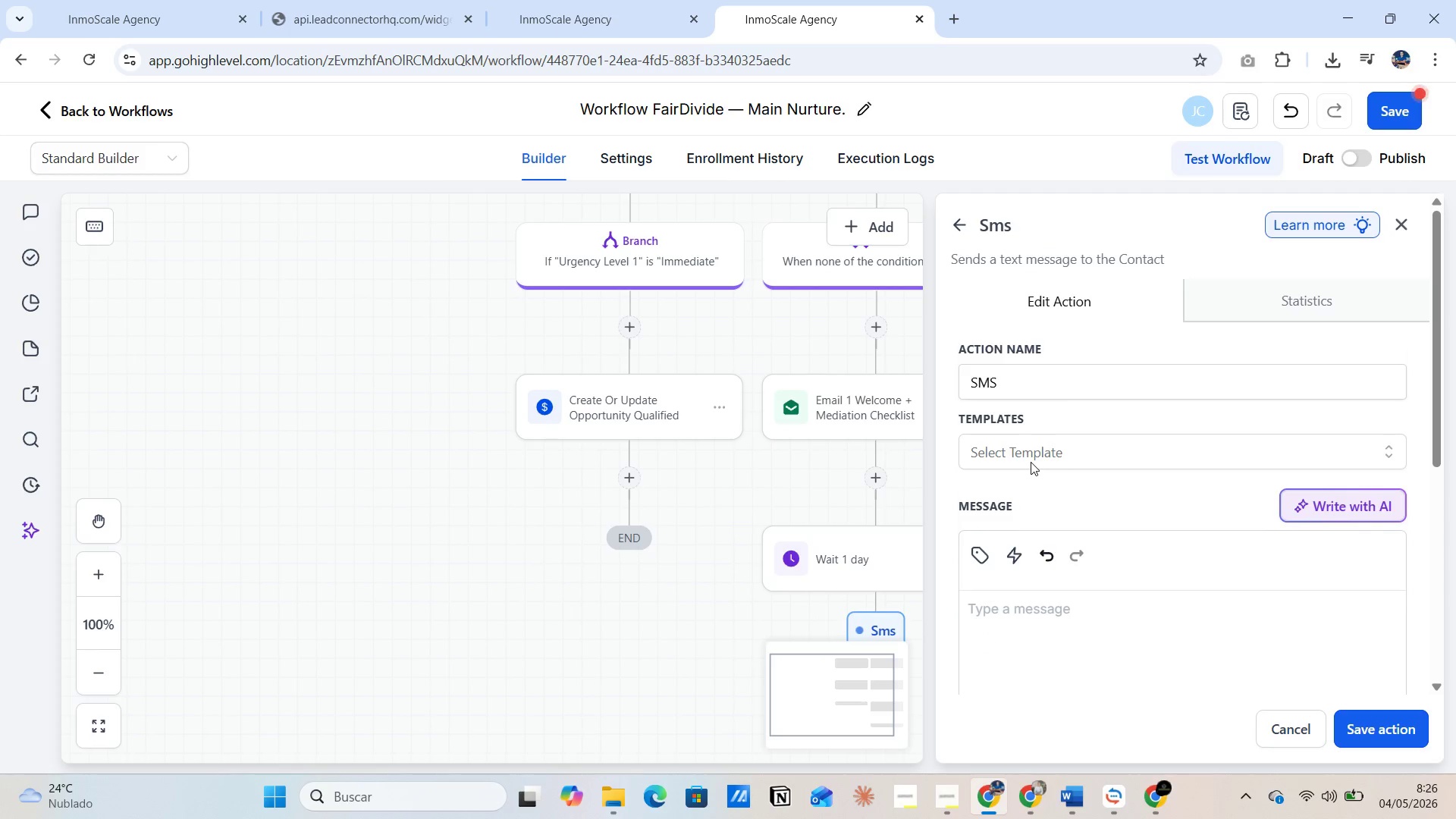 
left_click([1021, 384])
 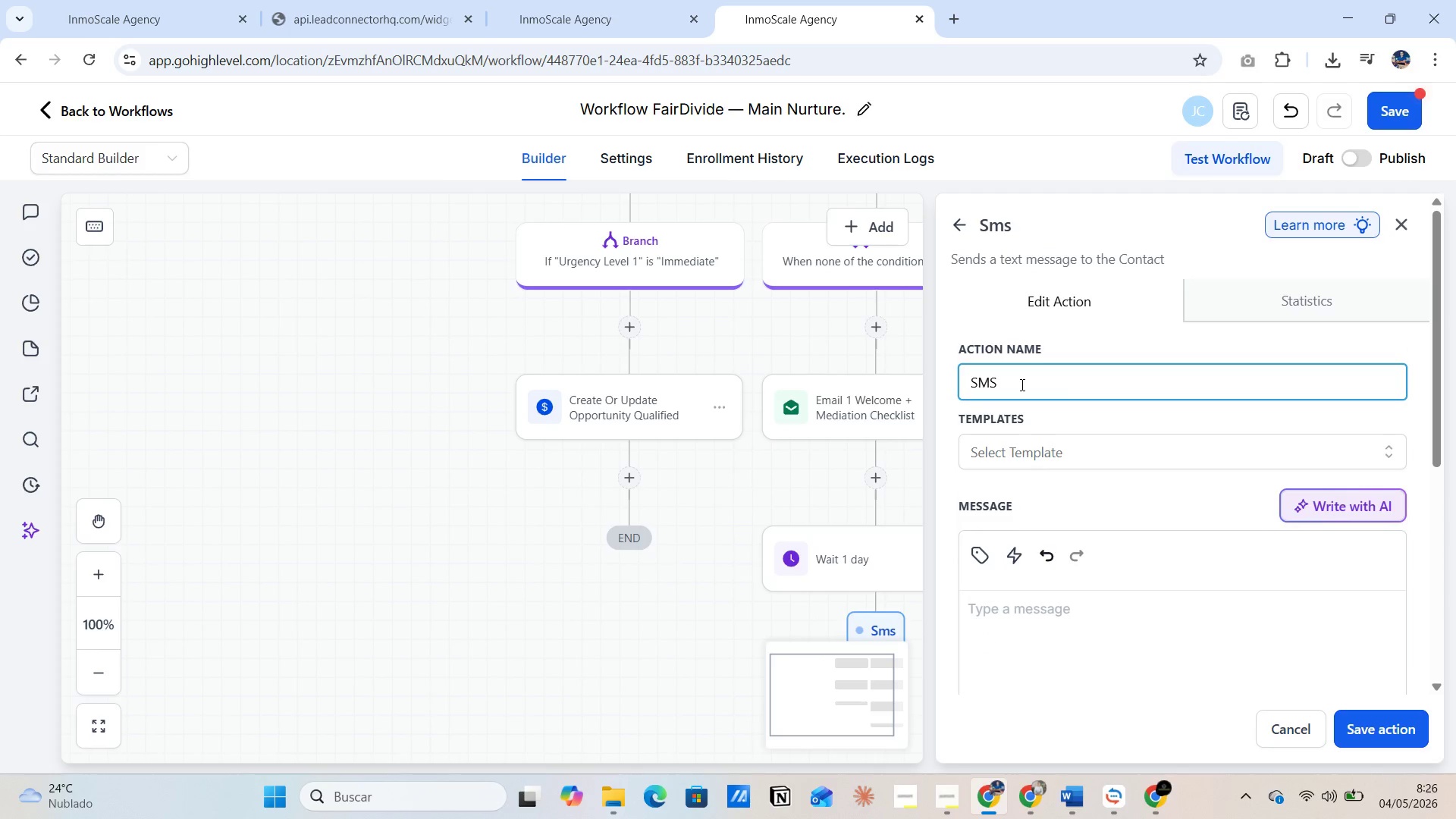 
key(Space)
 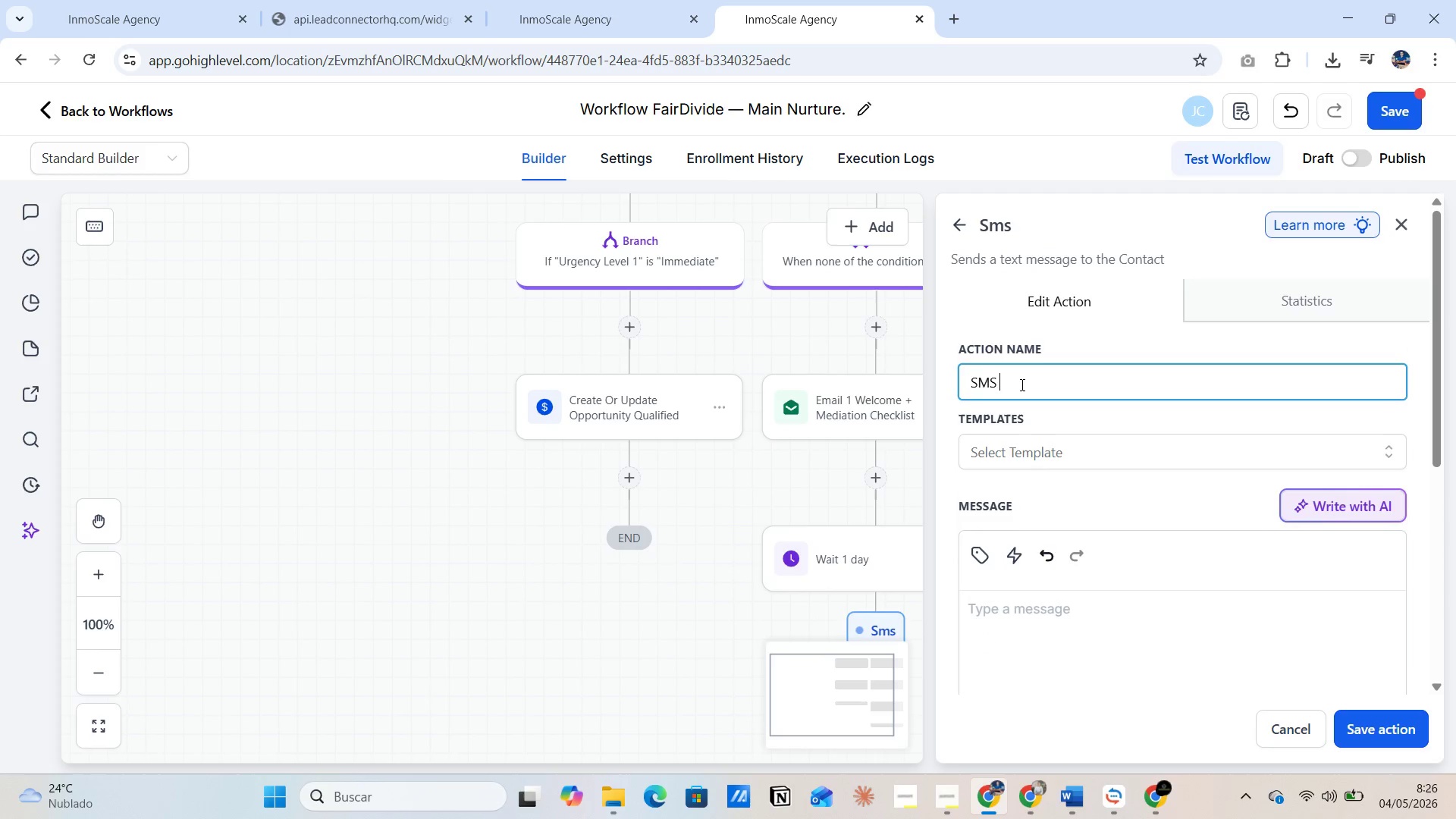 
key(Space)
 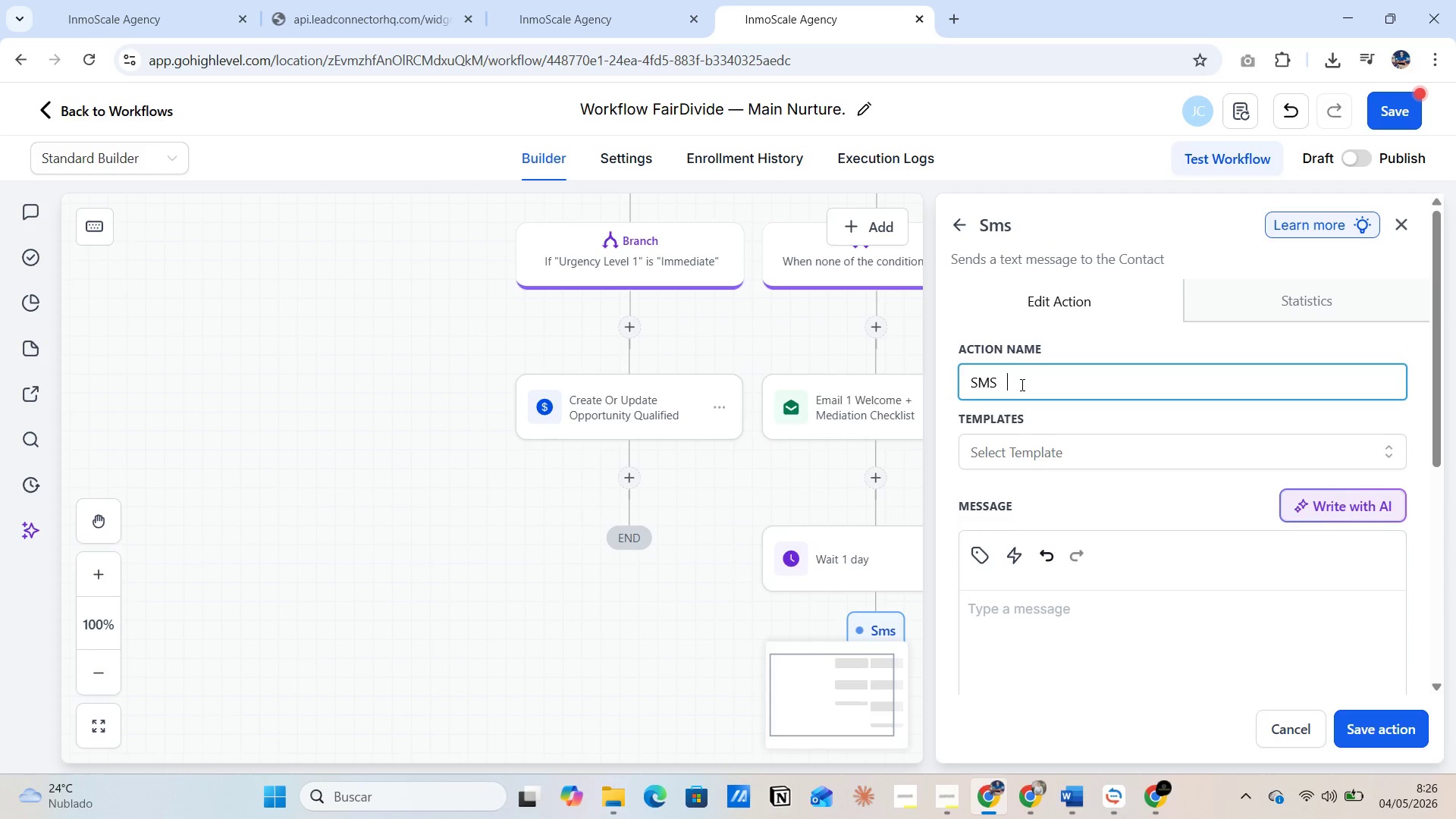 
key(Space)
 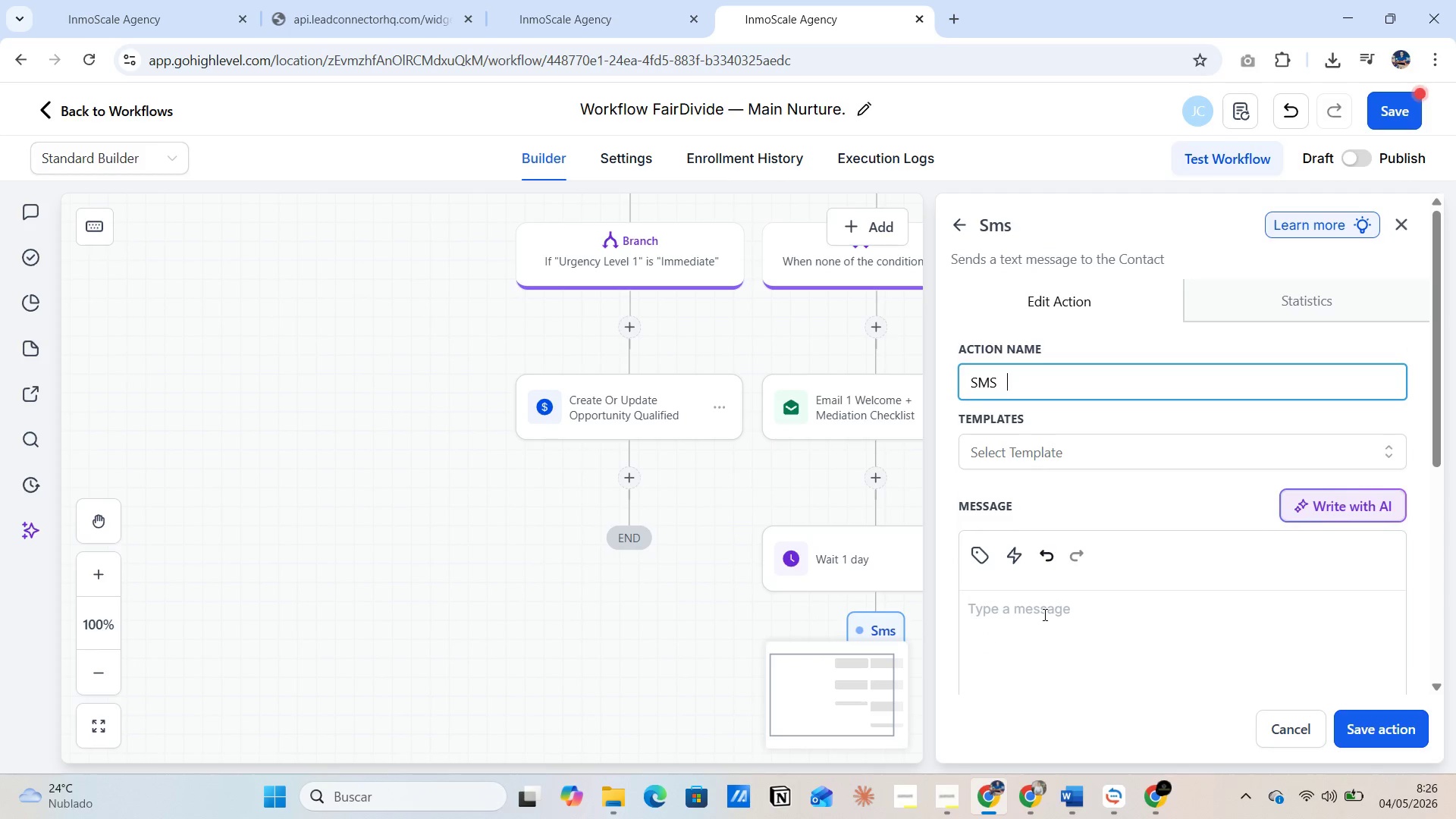 
left_click([1043, 614])
 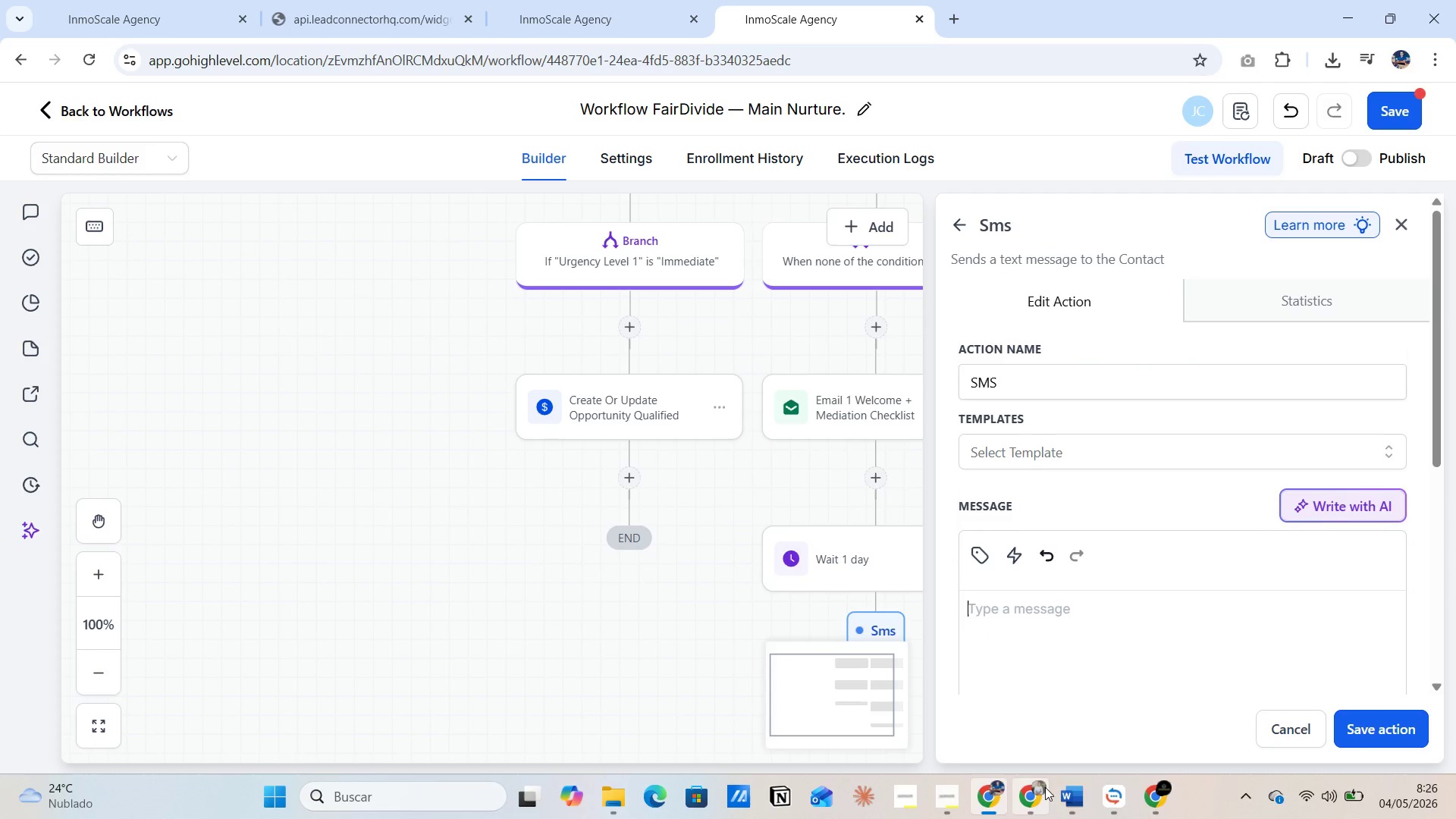 
left_click([1070, 795])
 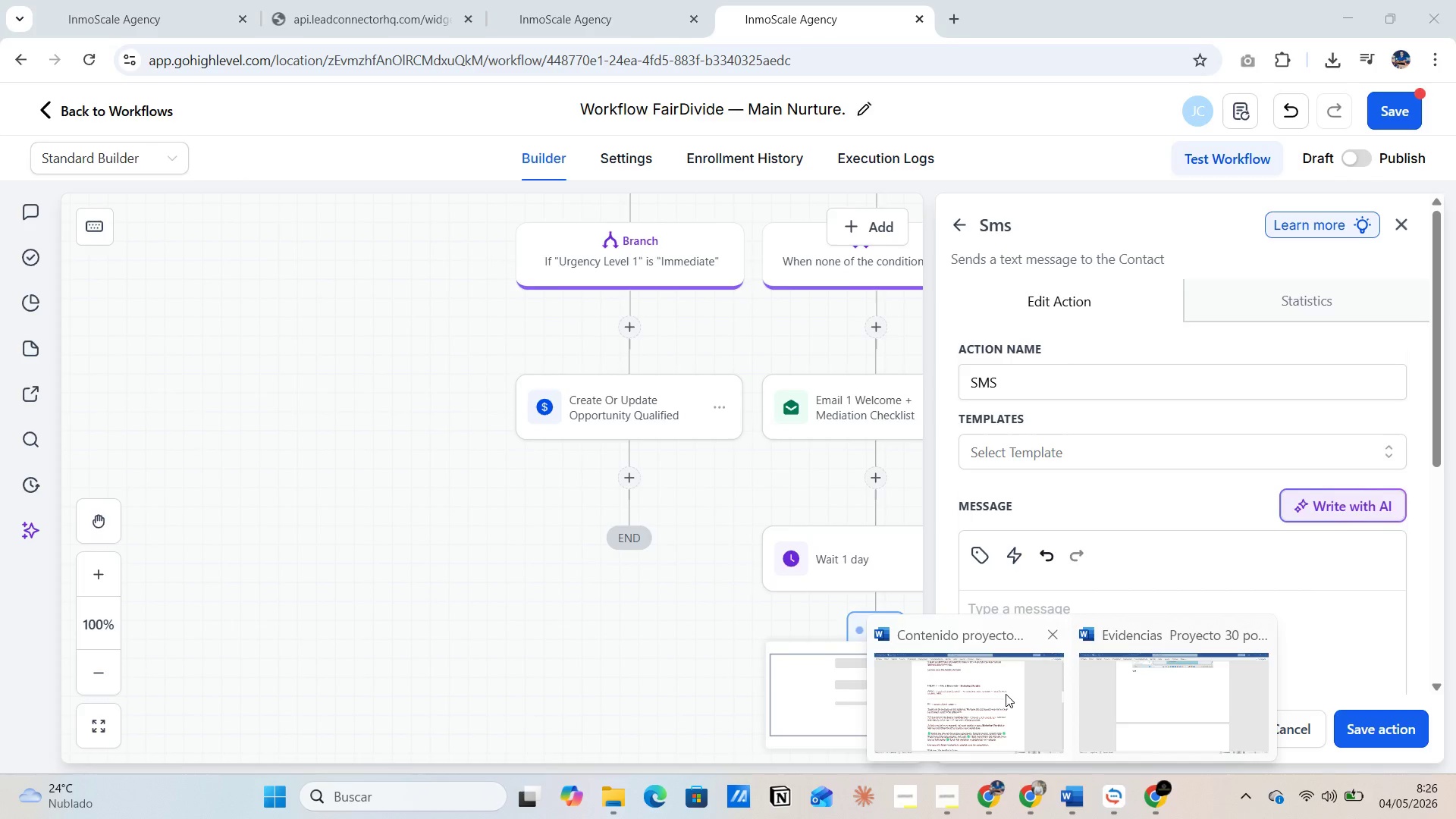 
left_click([1006, 692])
 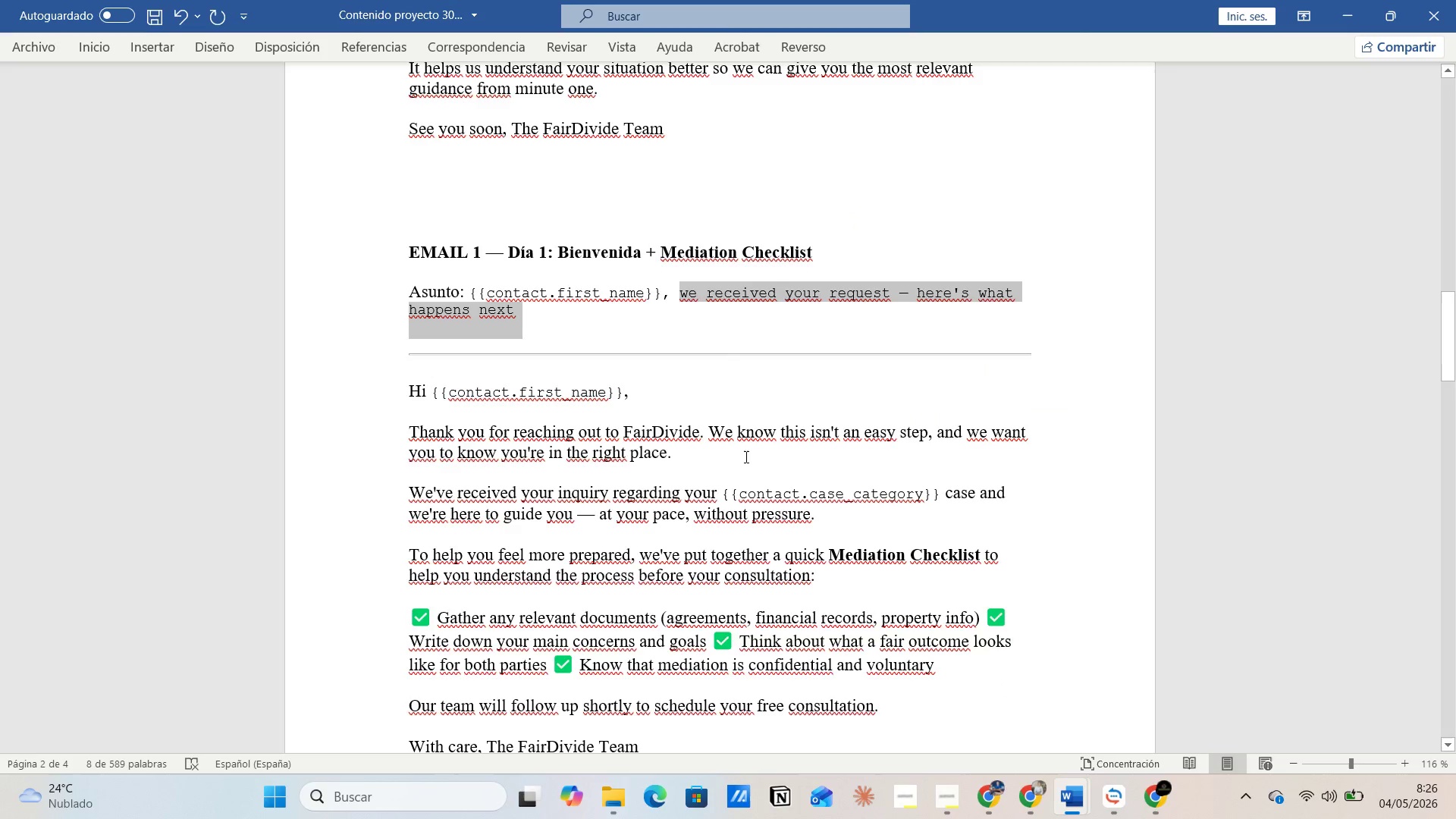 
scroll: coordinate [721, 475], scroll_direction: down, amount: 14.0
 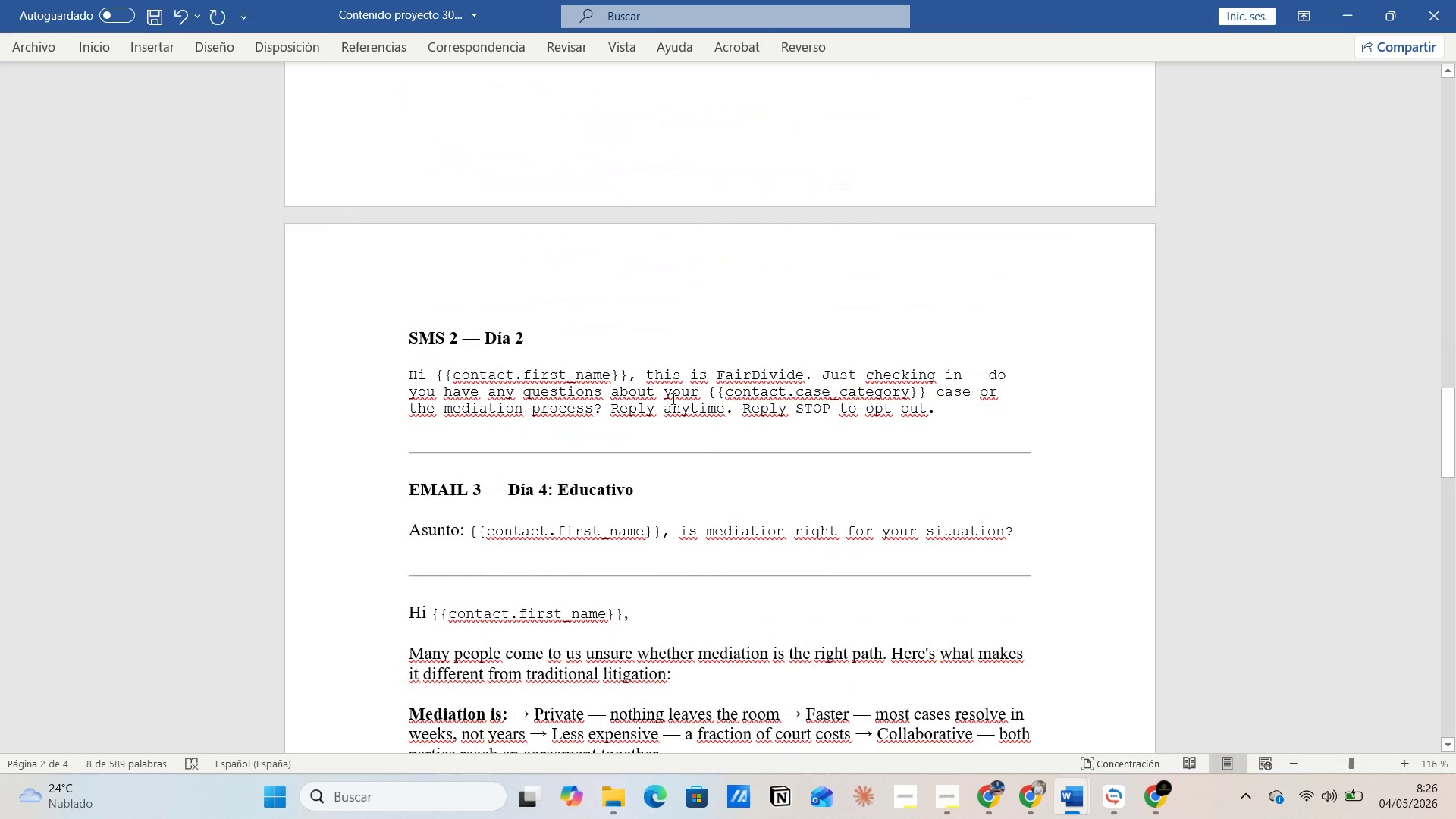 
left_click([672, 398])
 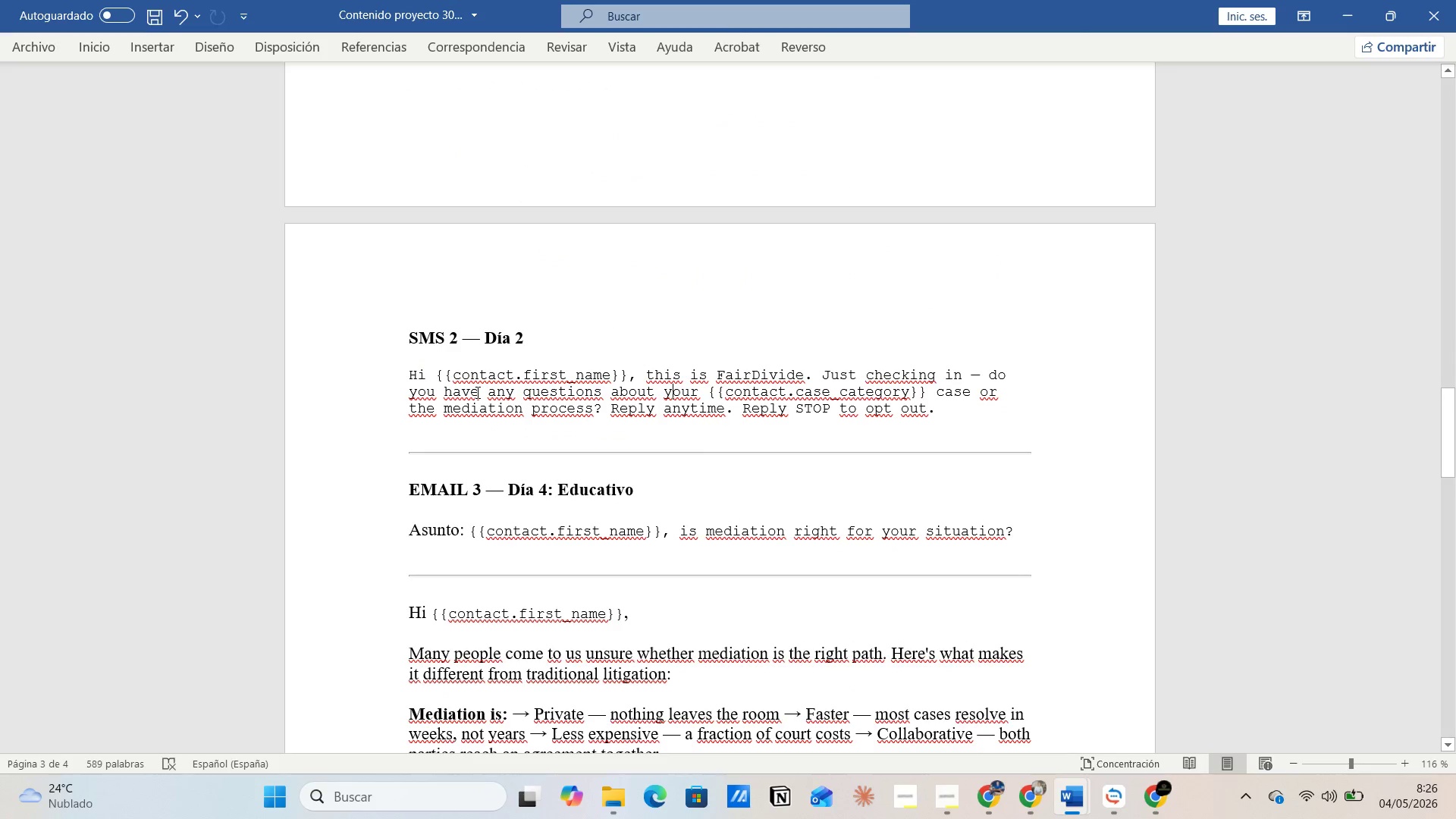 
key(Alt+Tab)
 